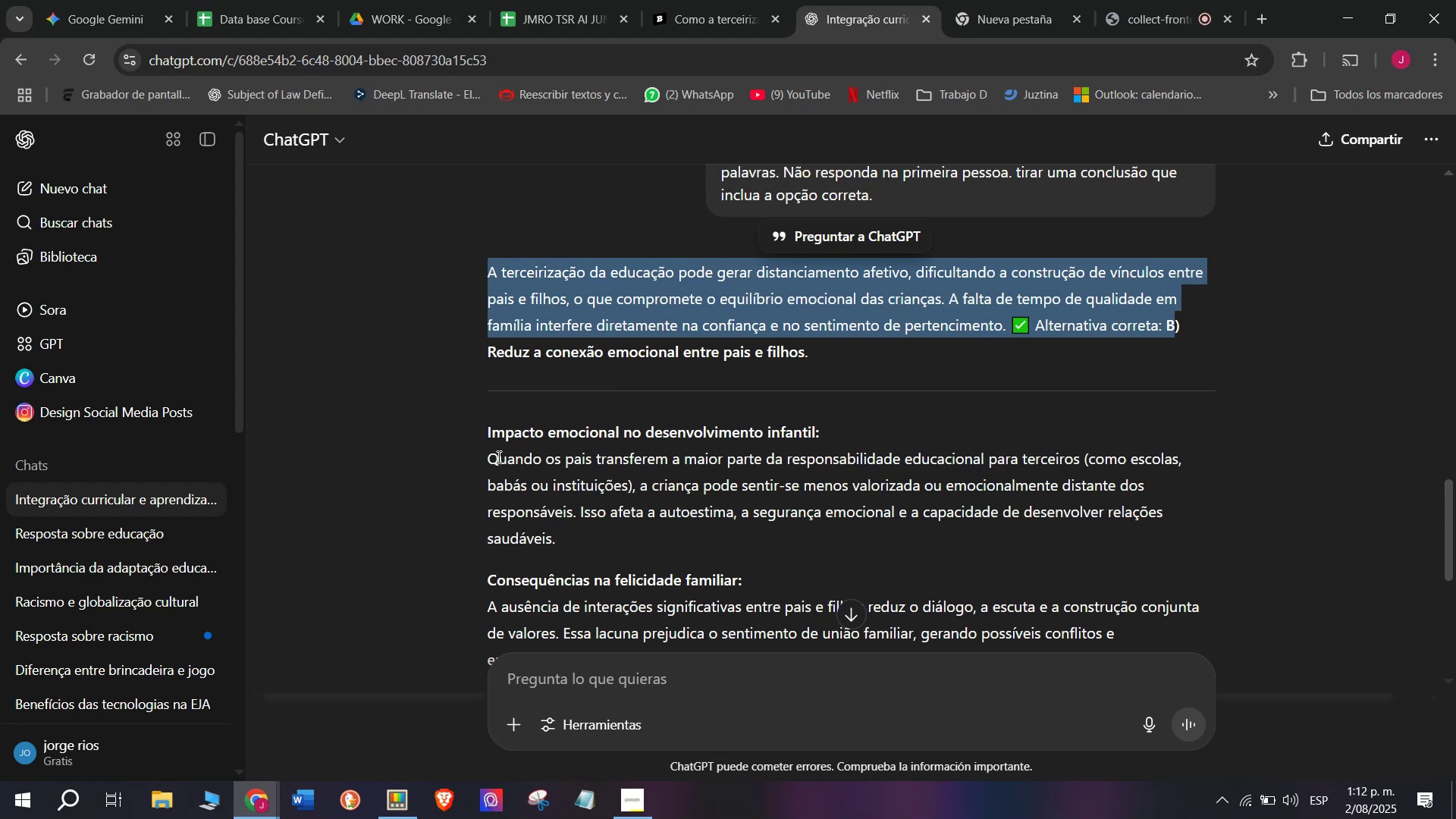 
left_click_drag(start_coordinate=[482, 460], to_coordinate=[1065, 544])
 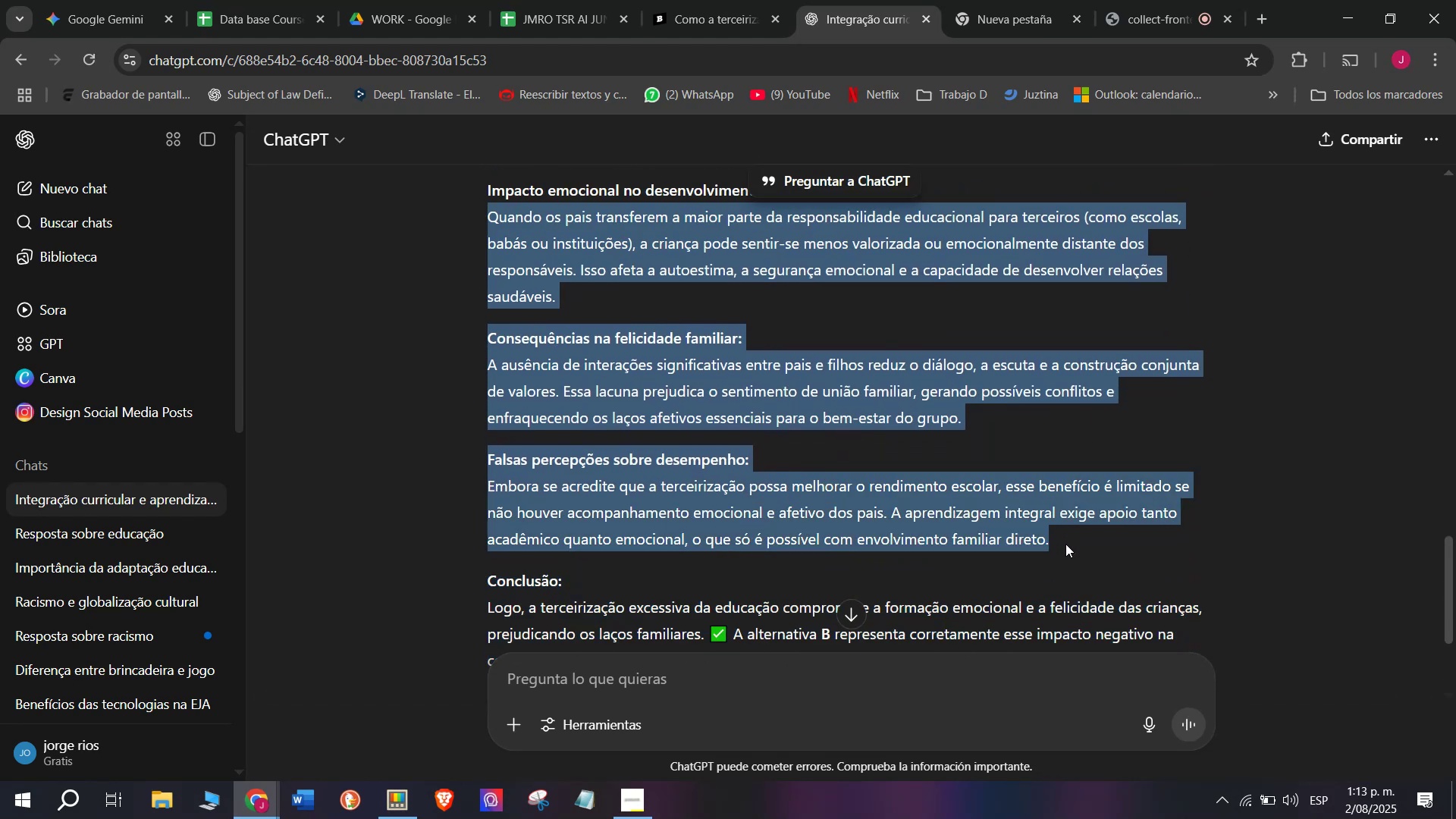 
key(Control+C)
 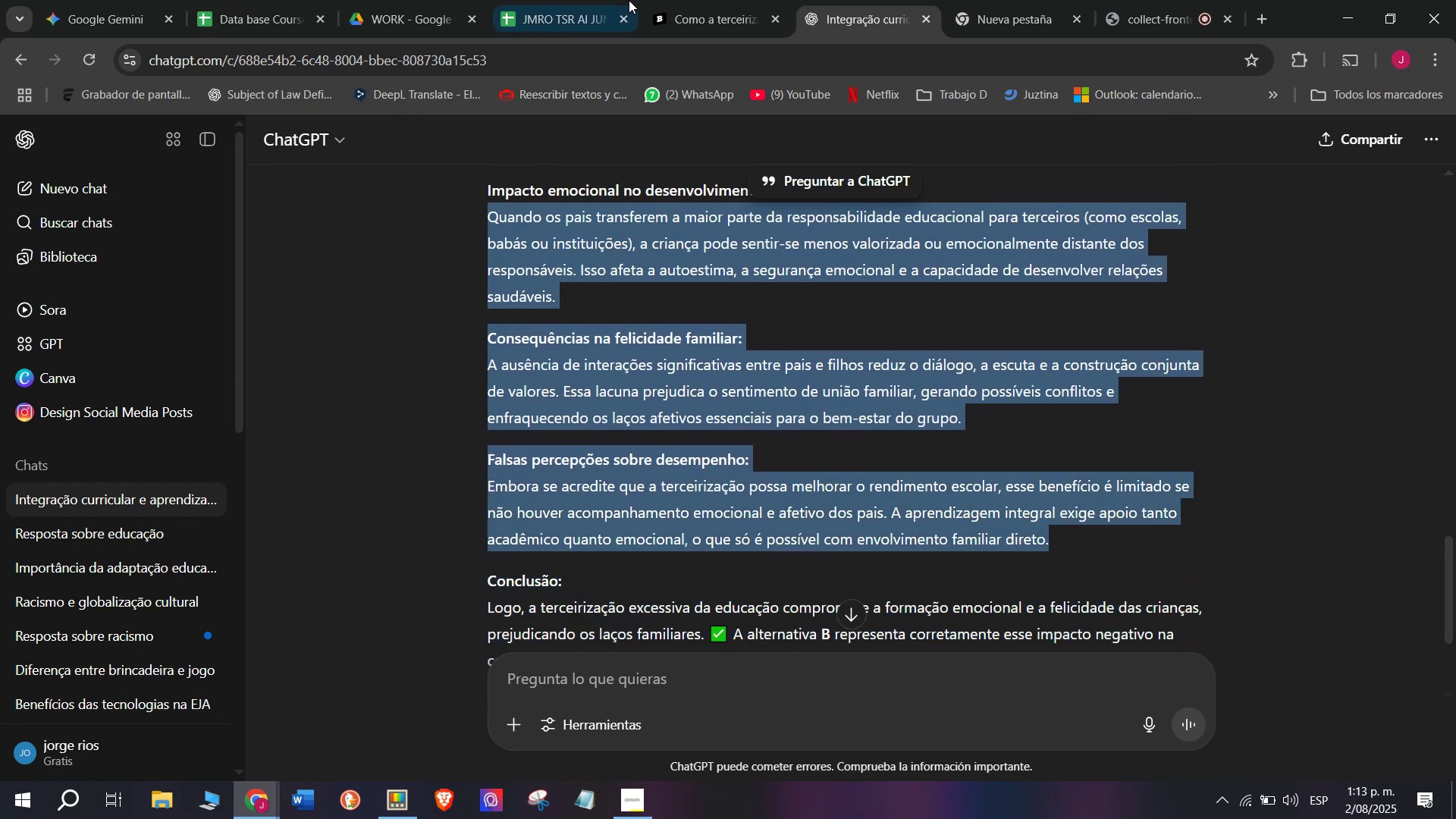 
left_click([695, 0])
 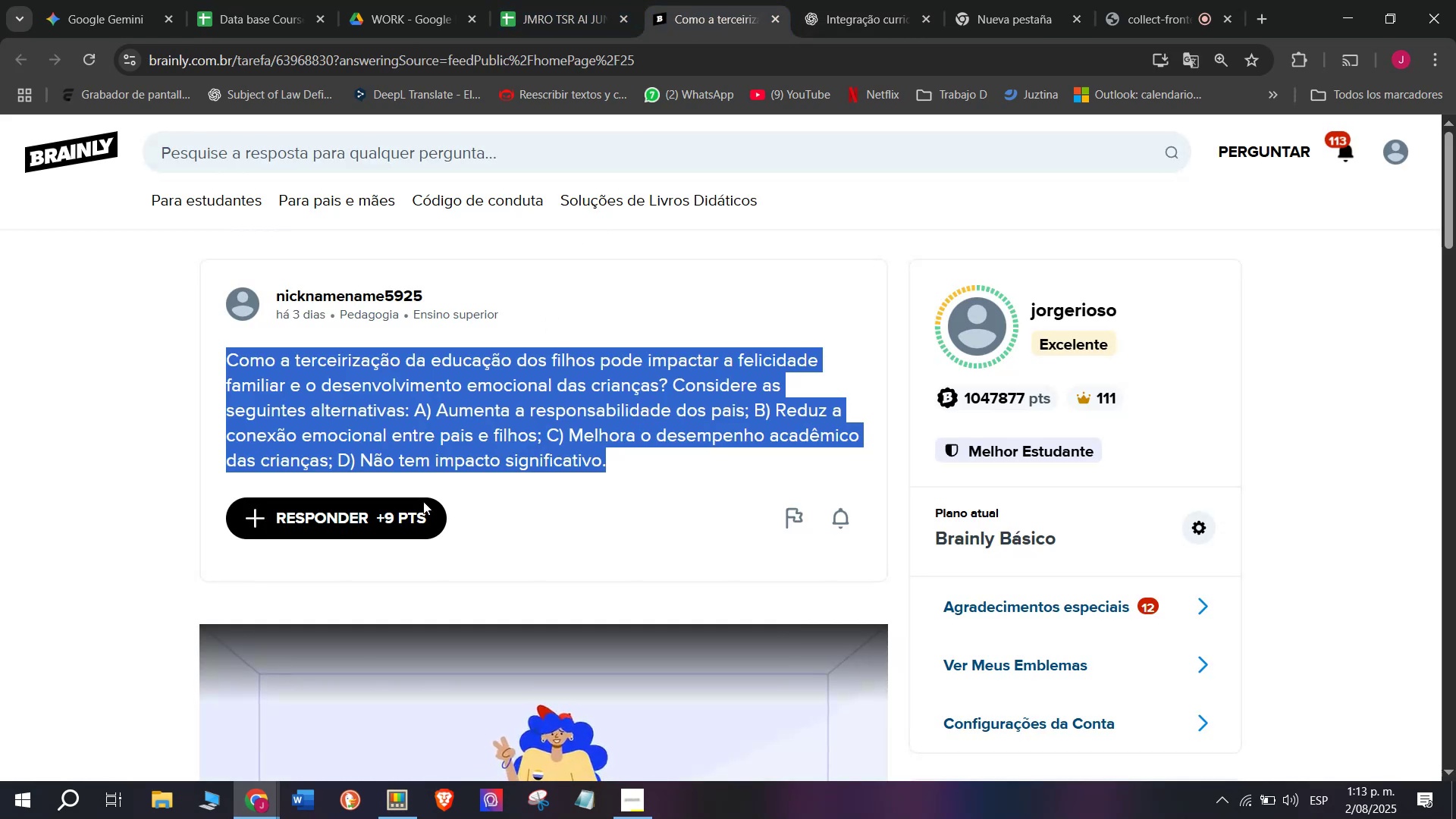 
left_click([403, 511])
 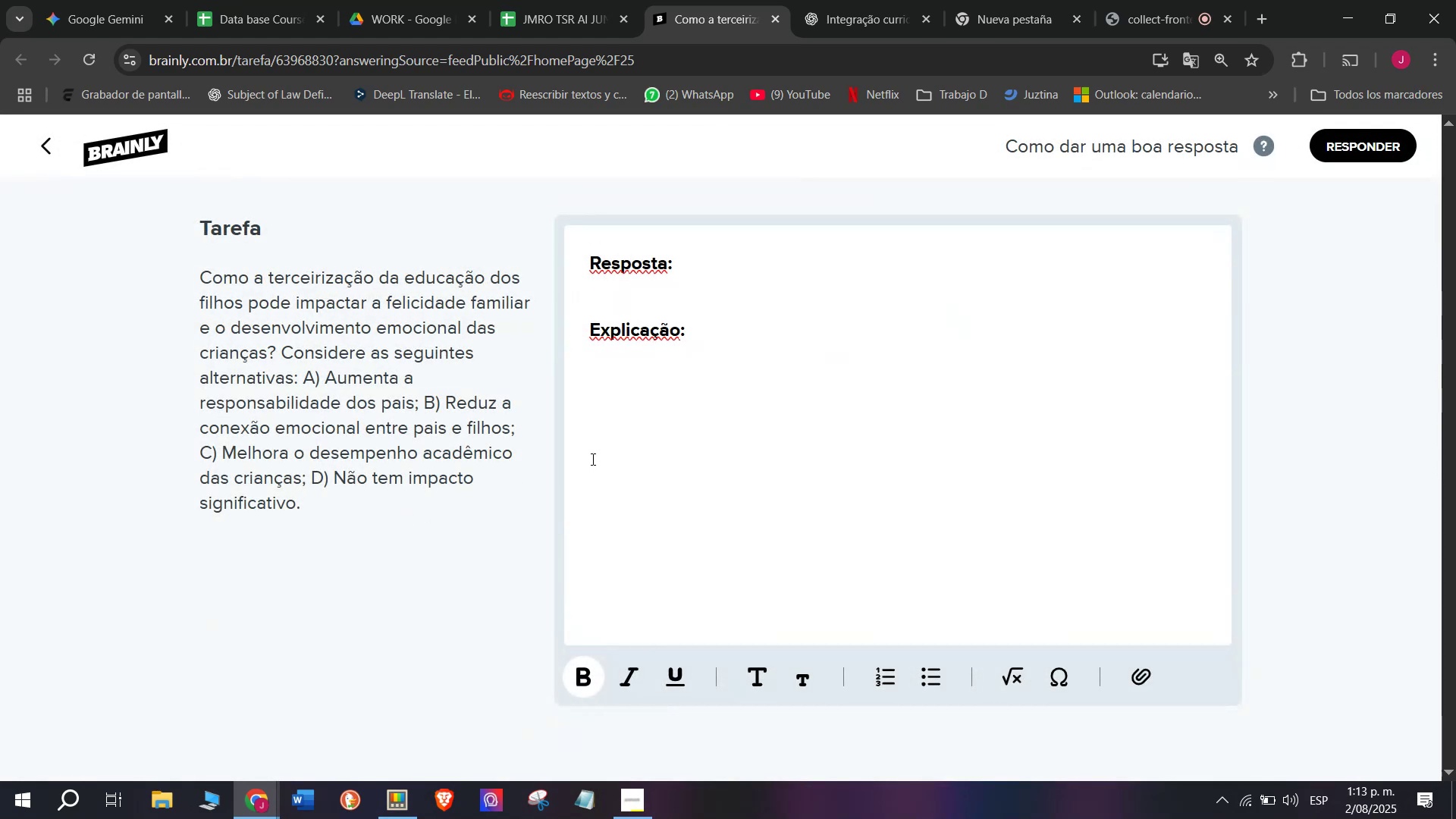 
left_click_drag(start_coordinate=[696, 397], to_coordinate=[440, 174])
 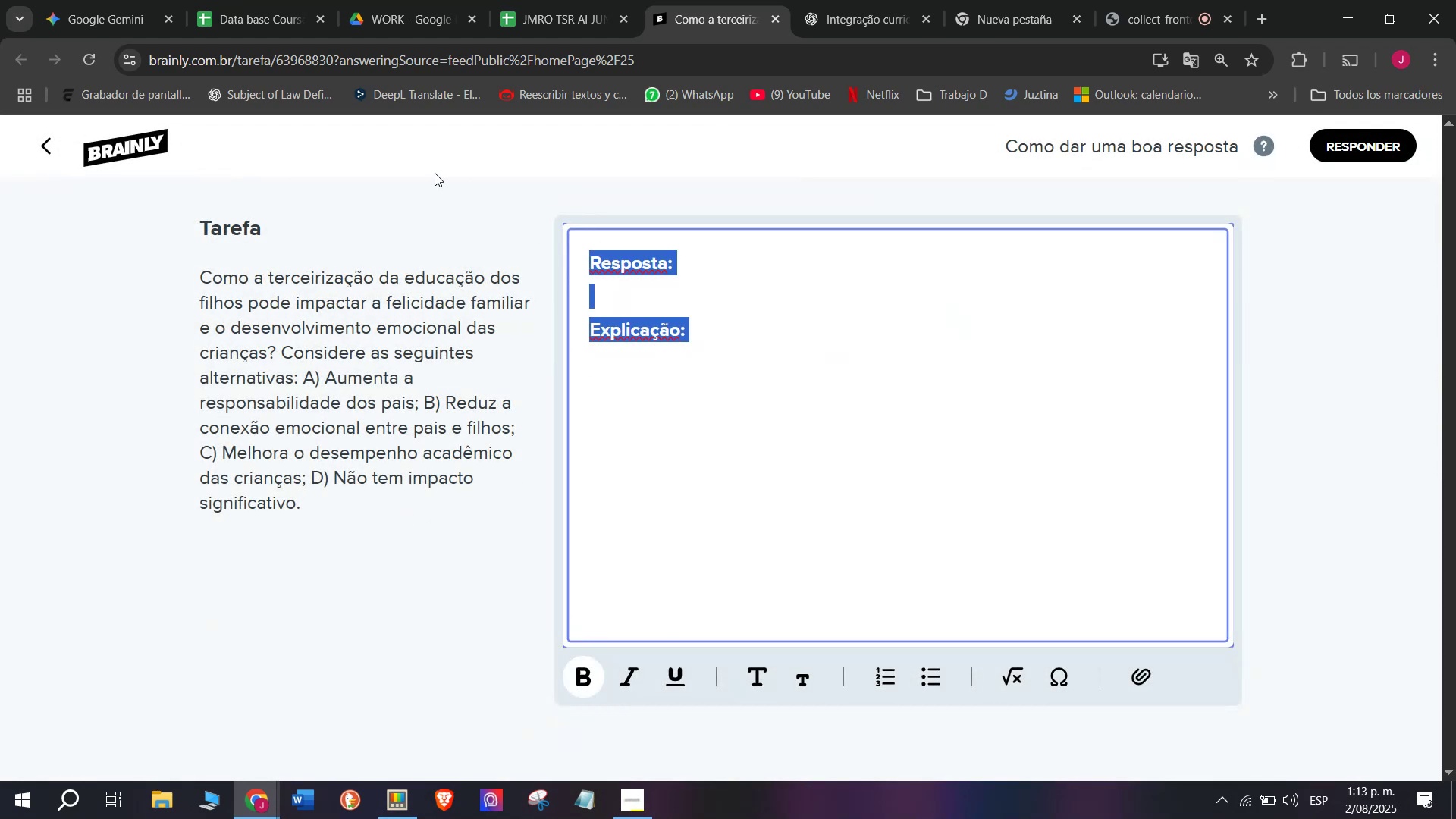 
key(Meta+V)
 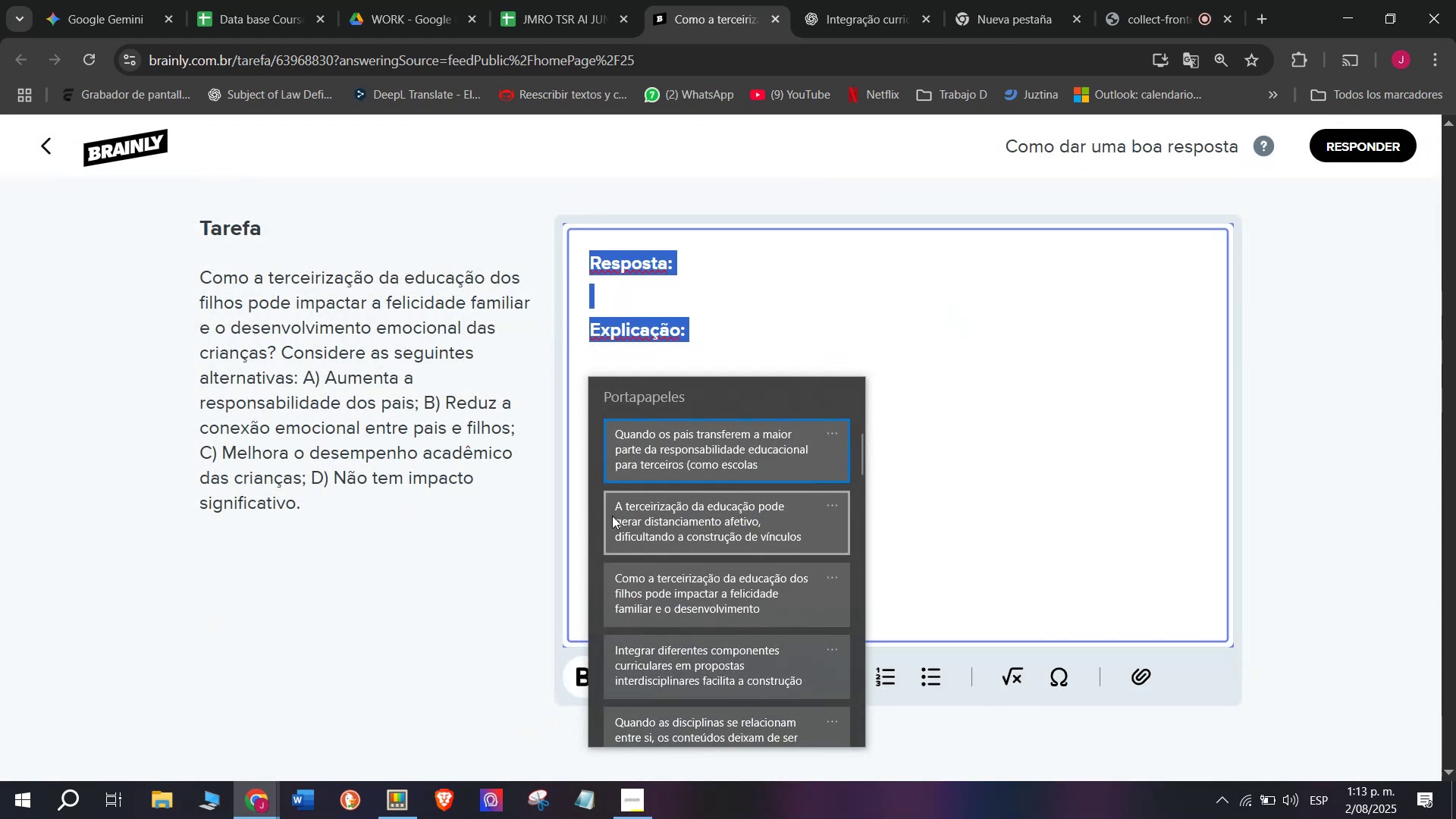 
left_click([659, 534])
 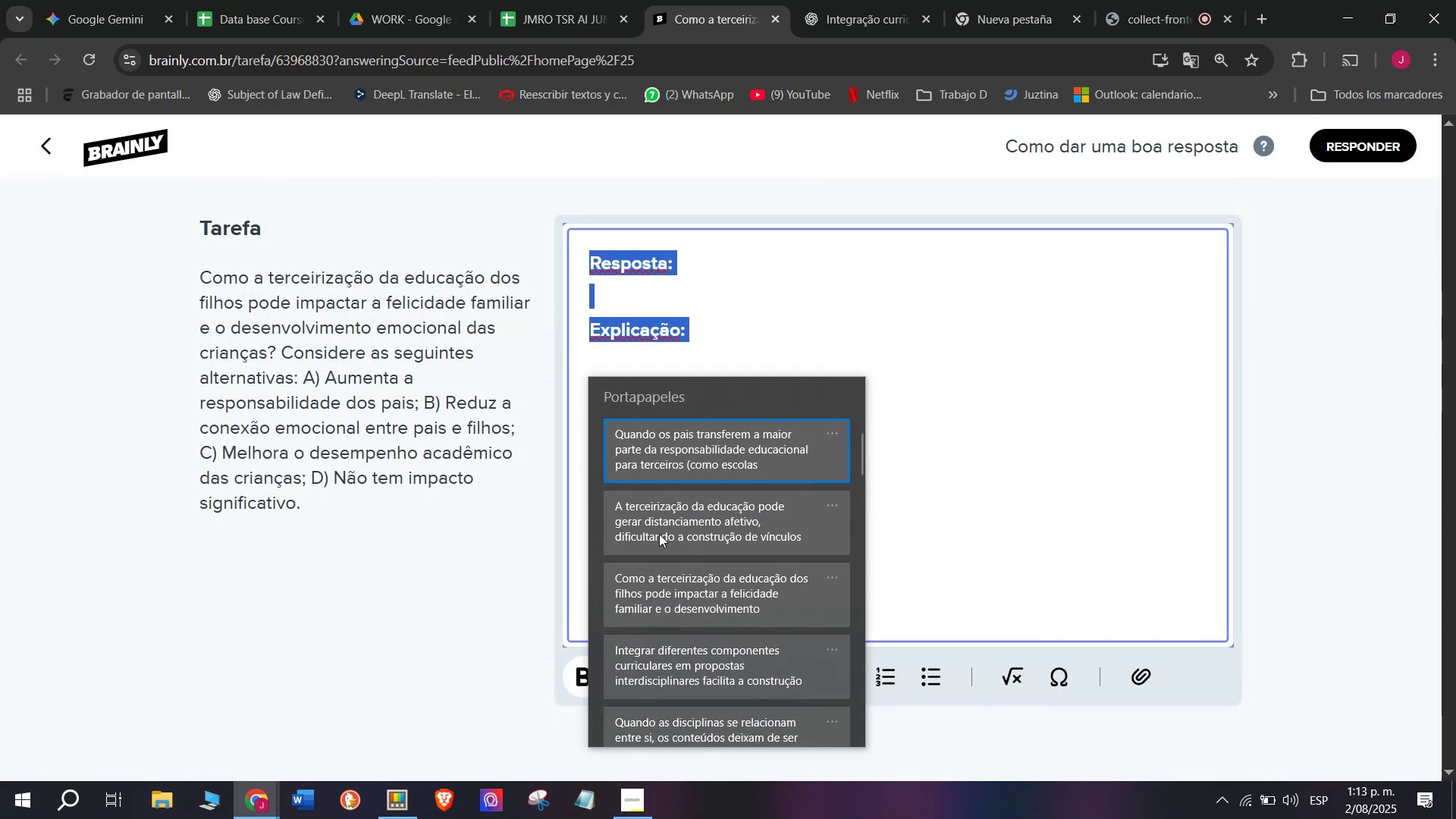 
key(Control+ControlLeft)
 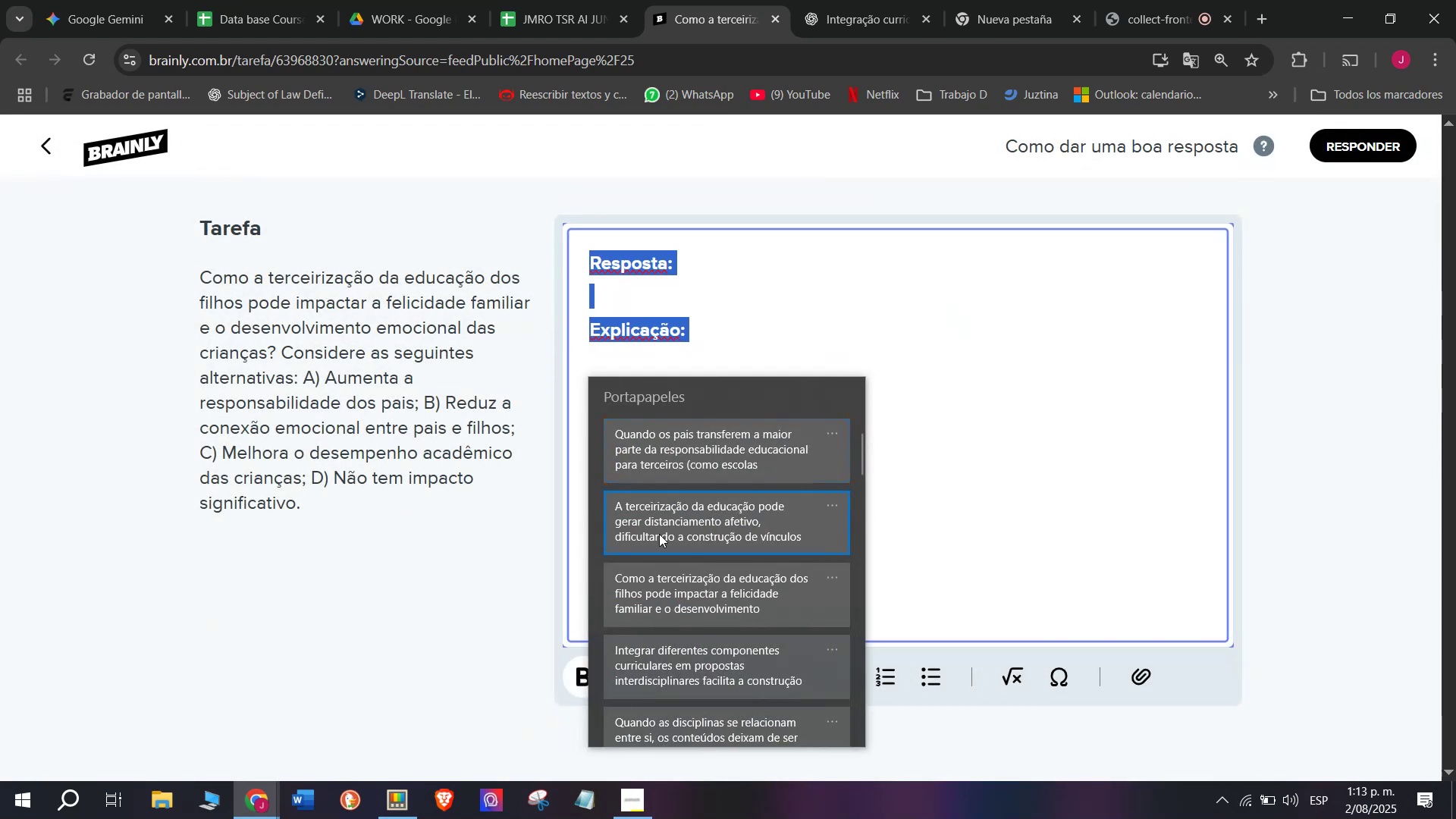 
key(Control+V)
 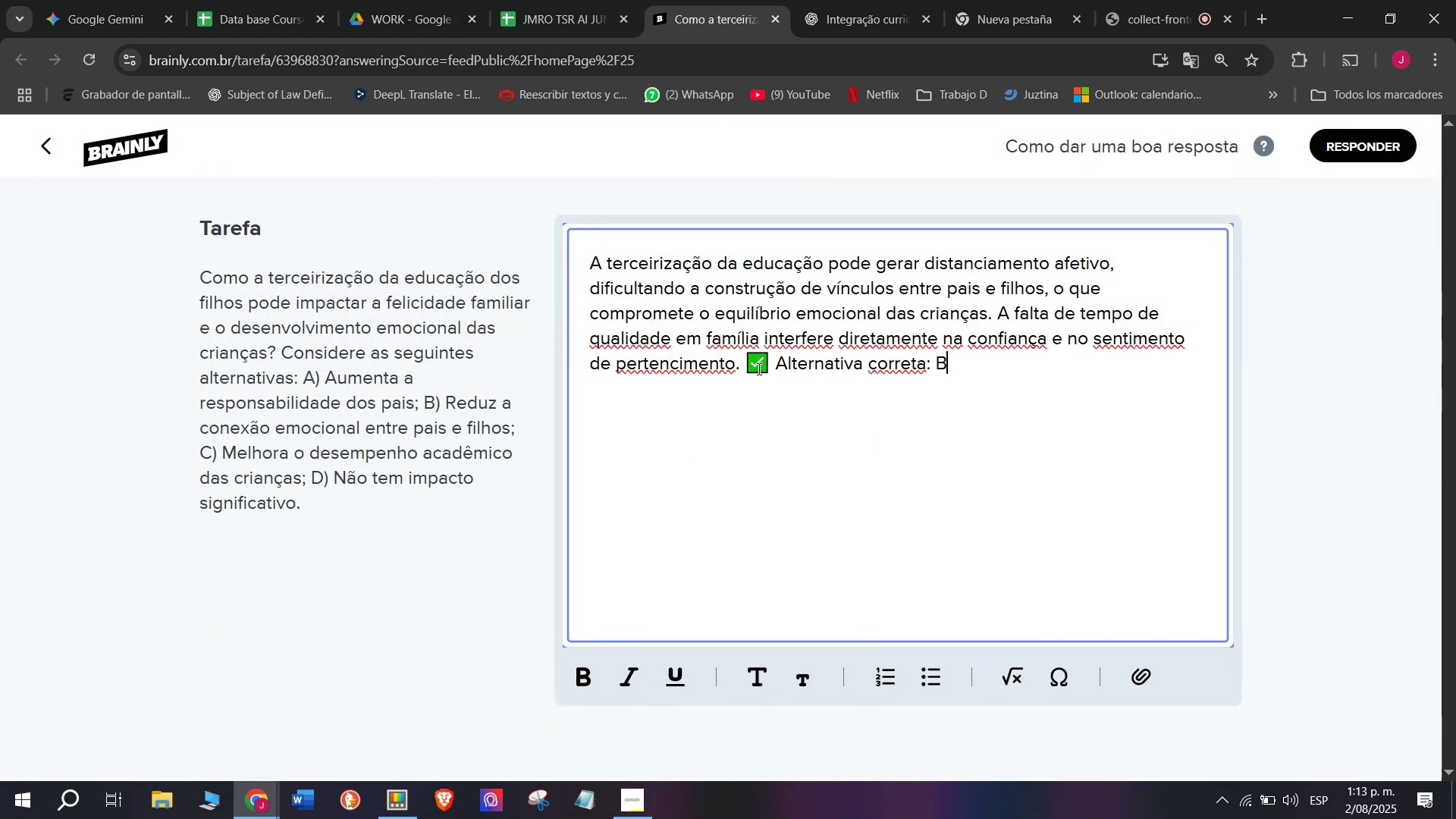 
left_click_drag(start_coordinate=[772, 366], to_coordinate=[744, 370])
 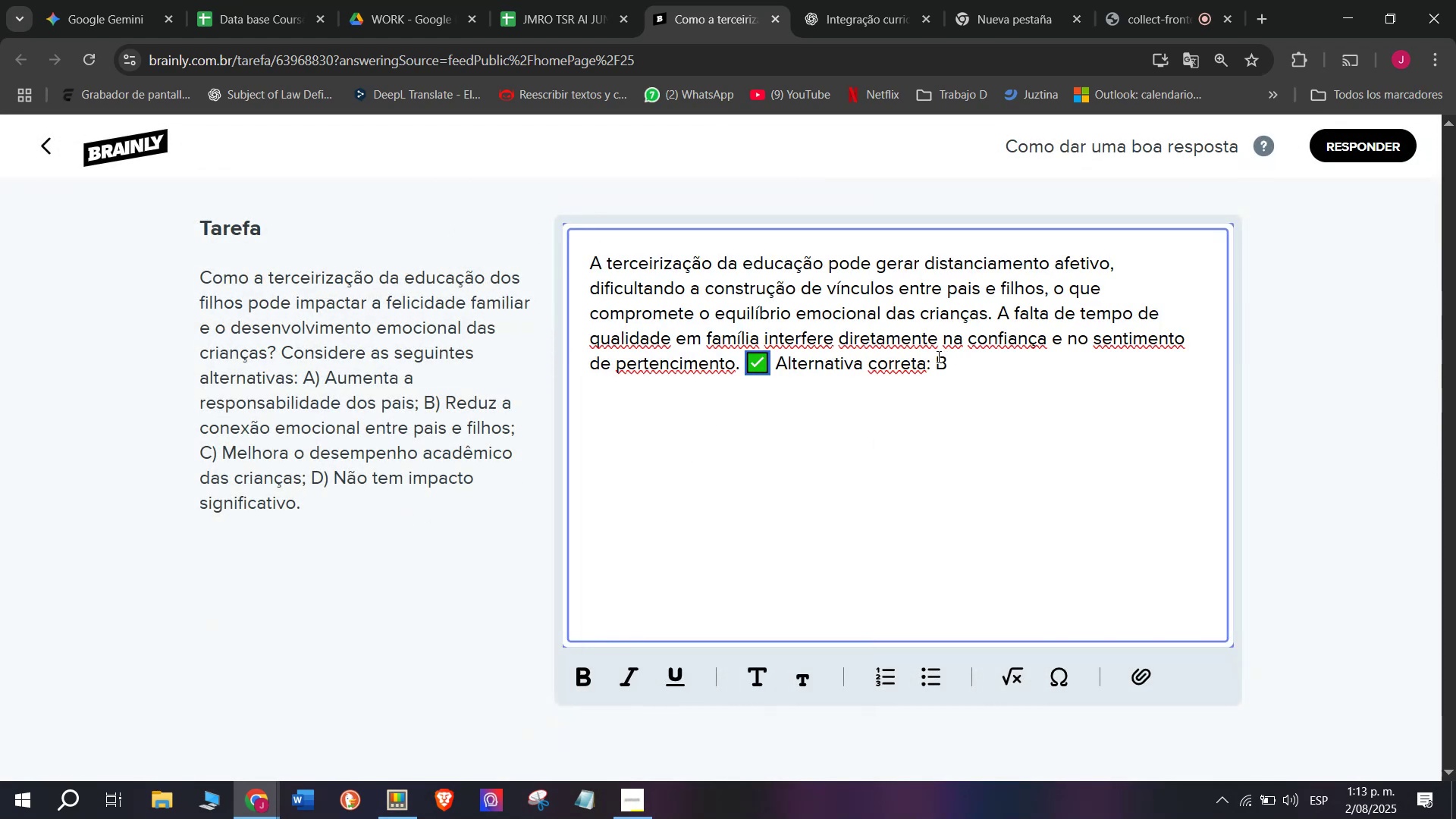 
left_click_drag(start_coordinate=[930, 361], to_coordinate=[752, 360])
 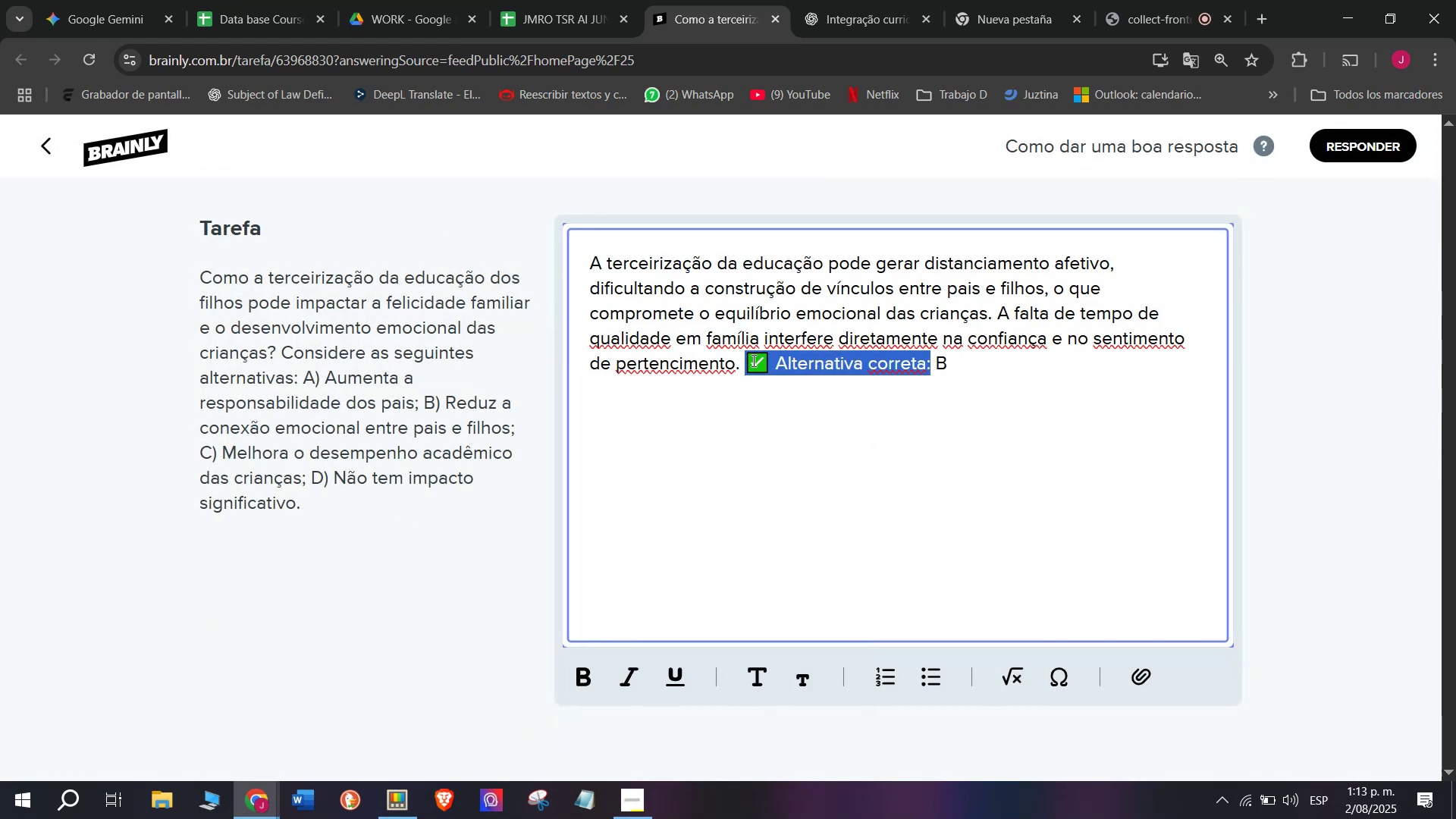 
key(Meta+V)
 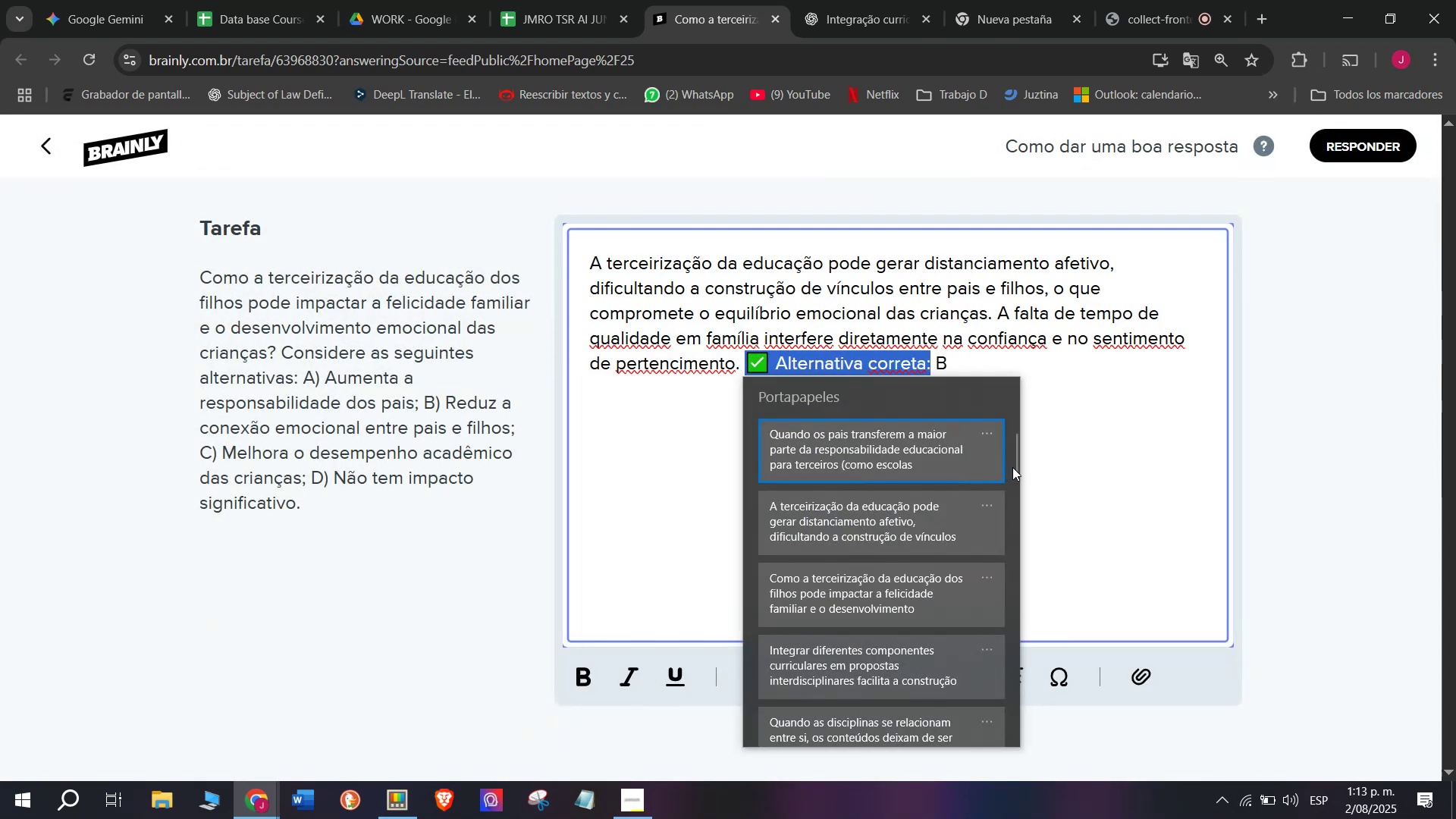 
left_click_drag(start_coordinate=[1015, 467], to_coordinate=[931, 807])
 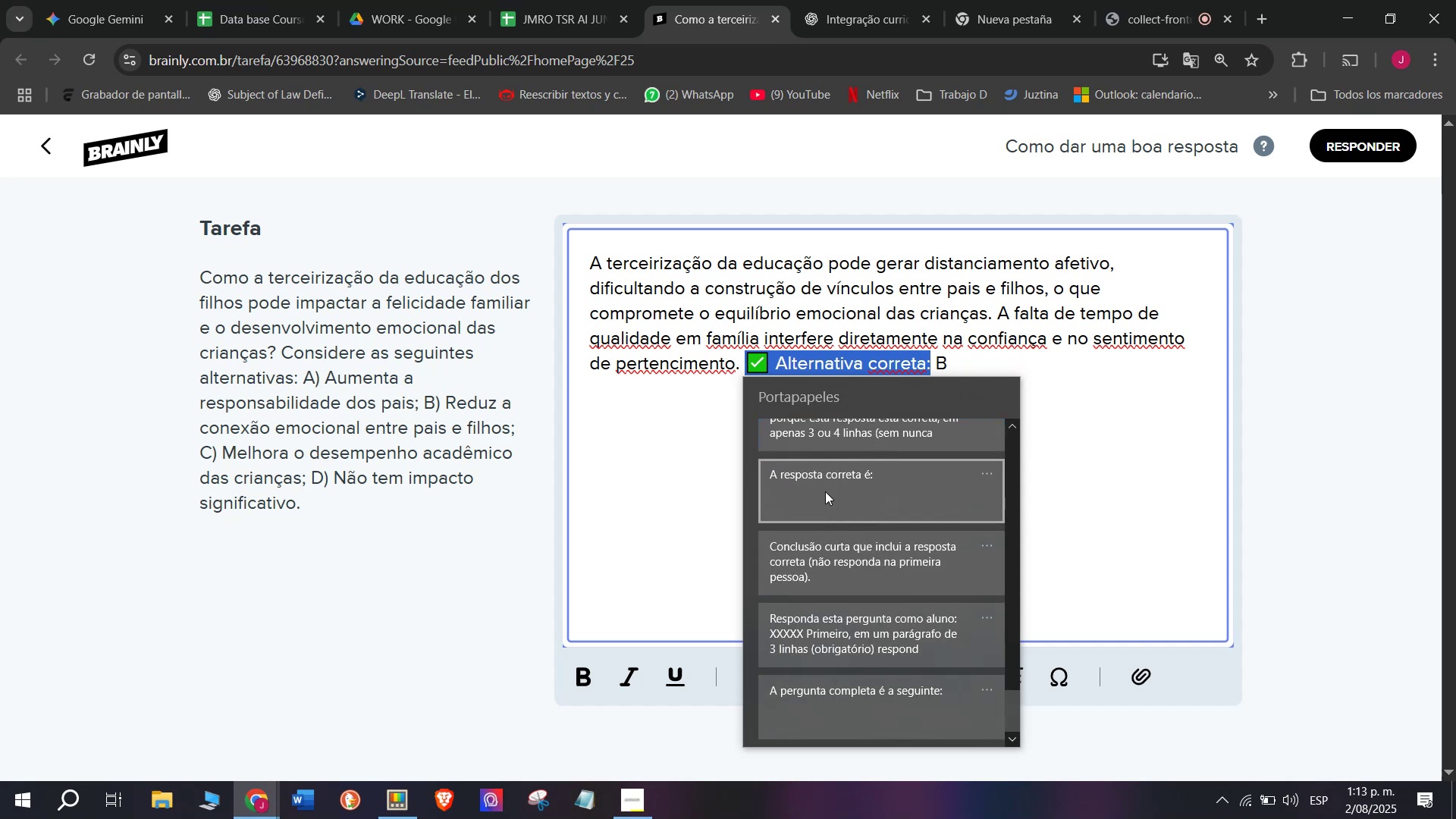 
left_click([825, 491])
 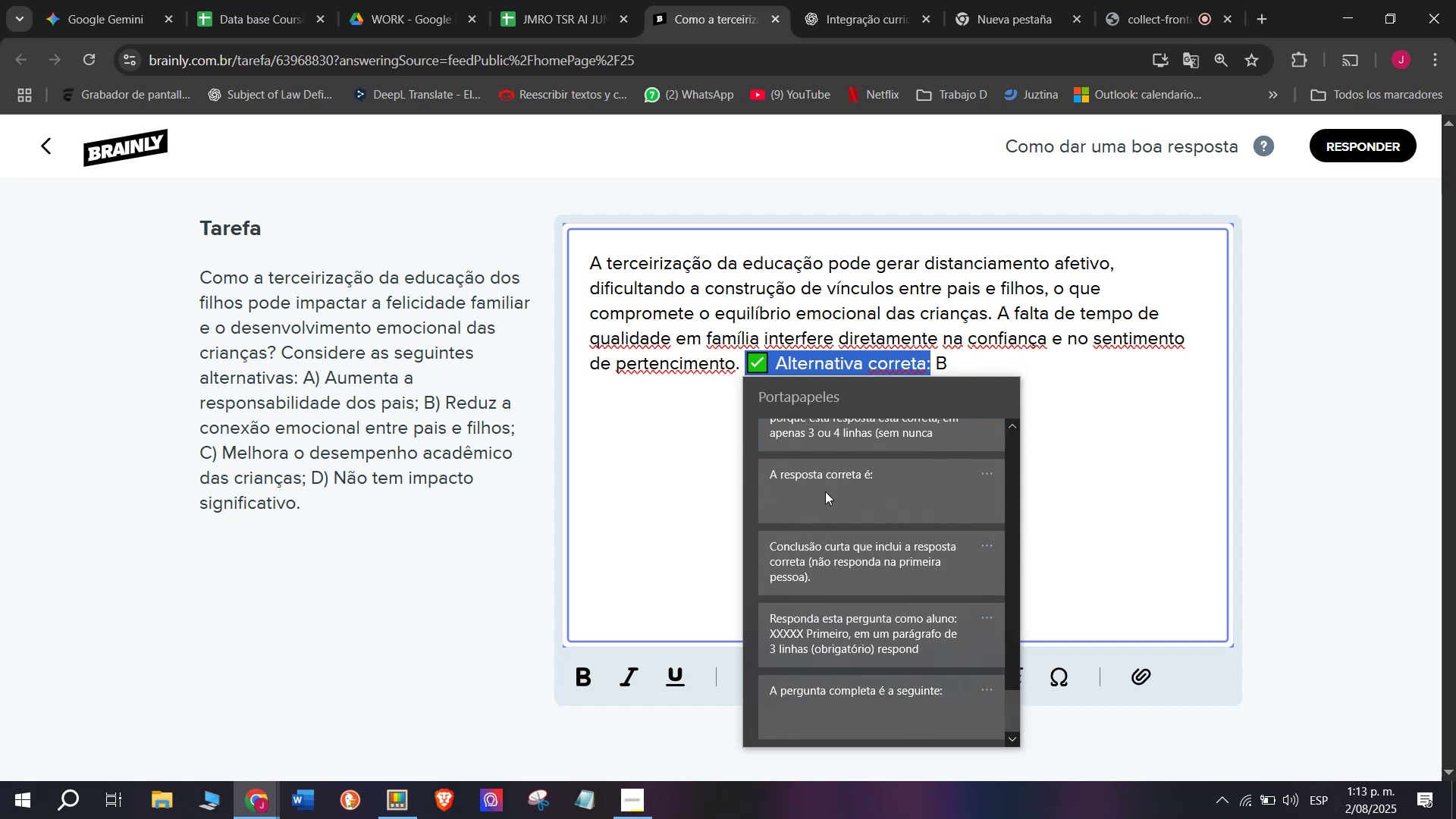 
key(Control+ControlLeft)
 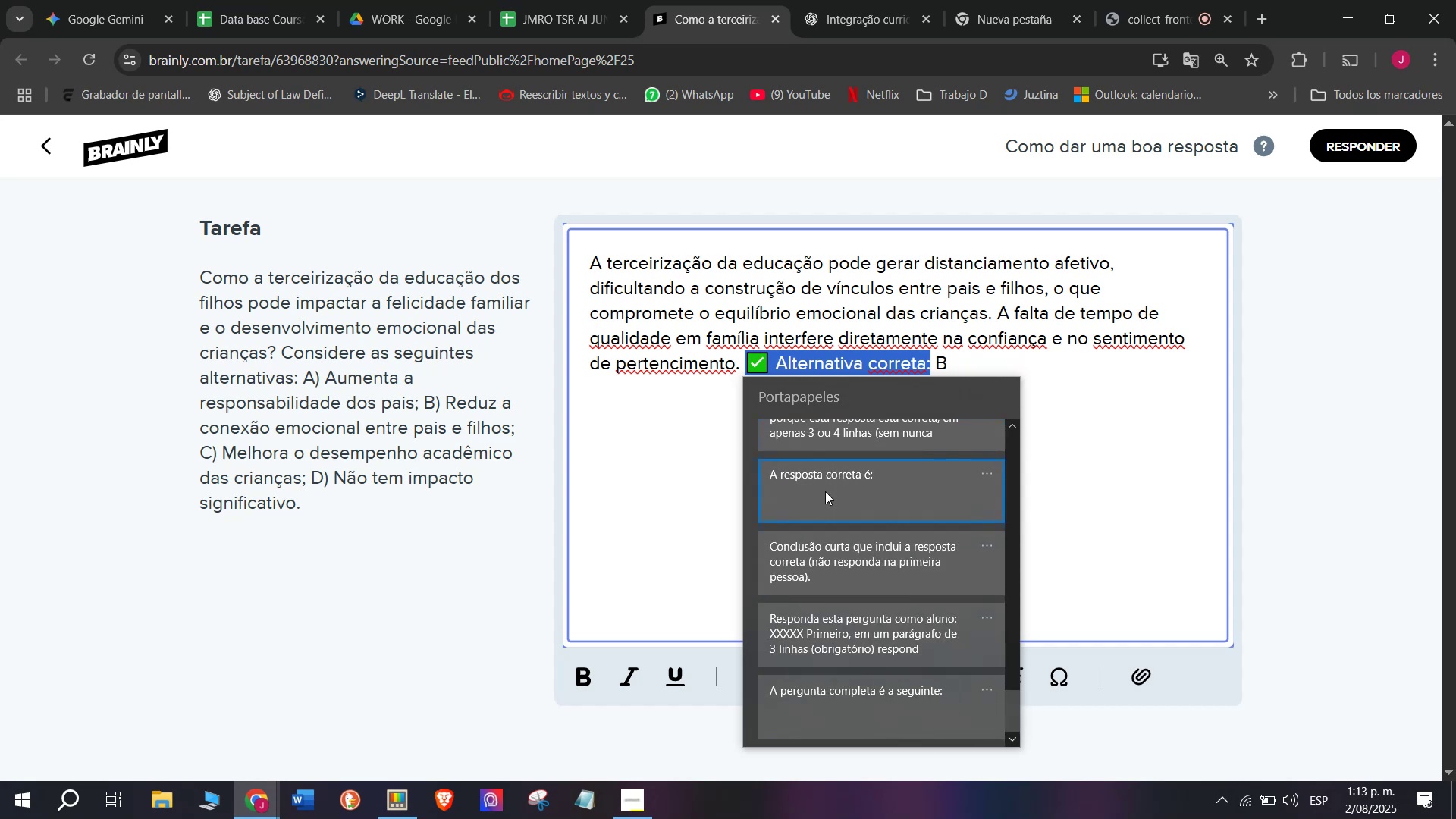 
key(Control+V)
 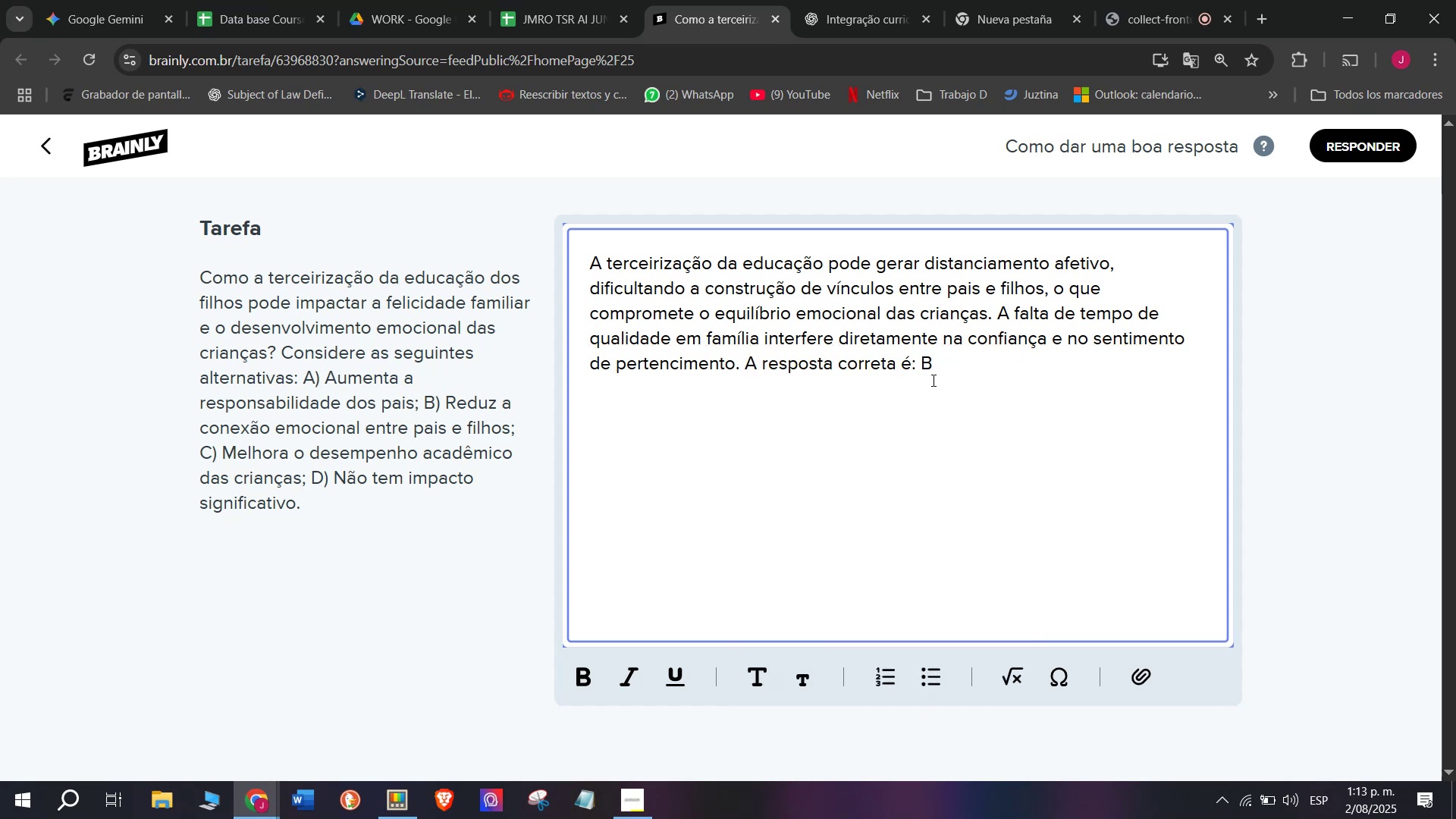 
left_click([939, 369])
 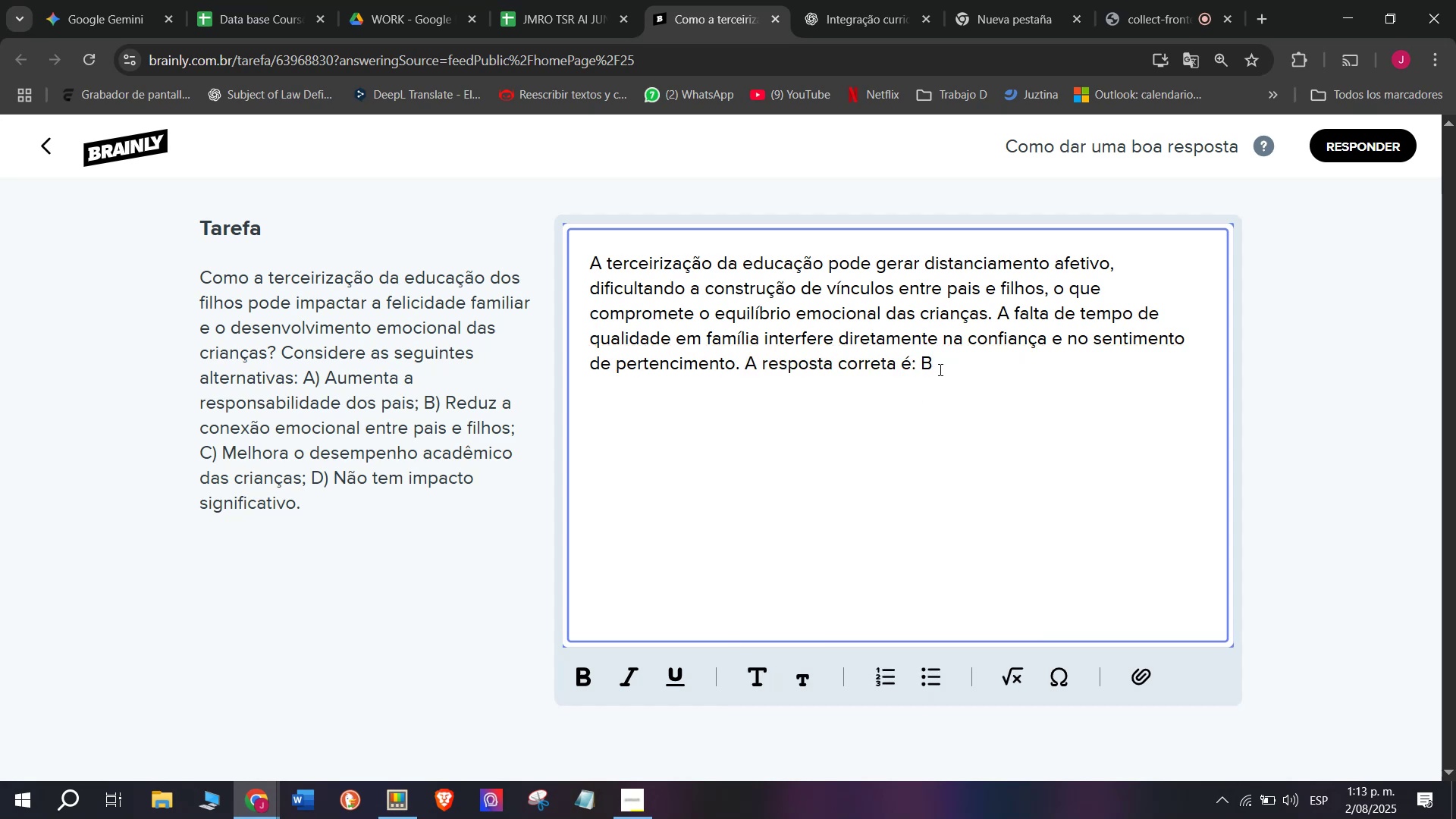 
key(Period)
 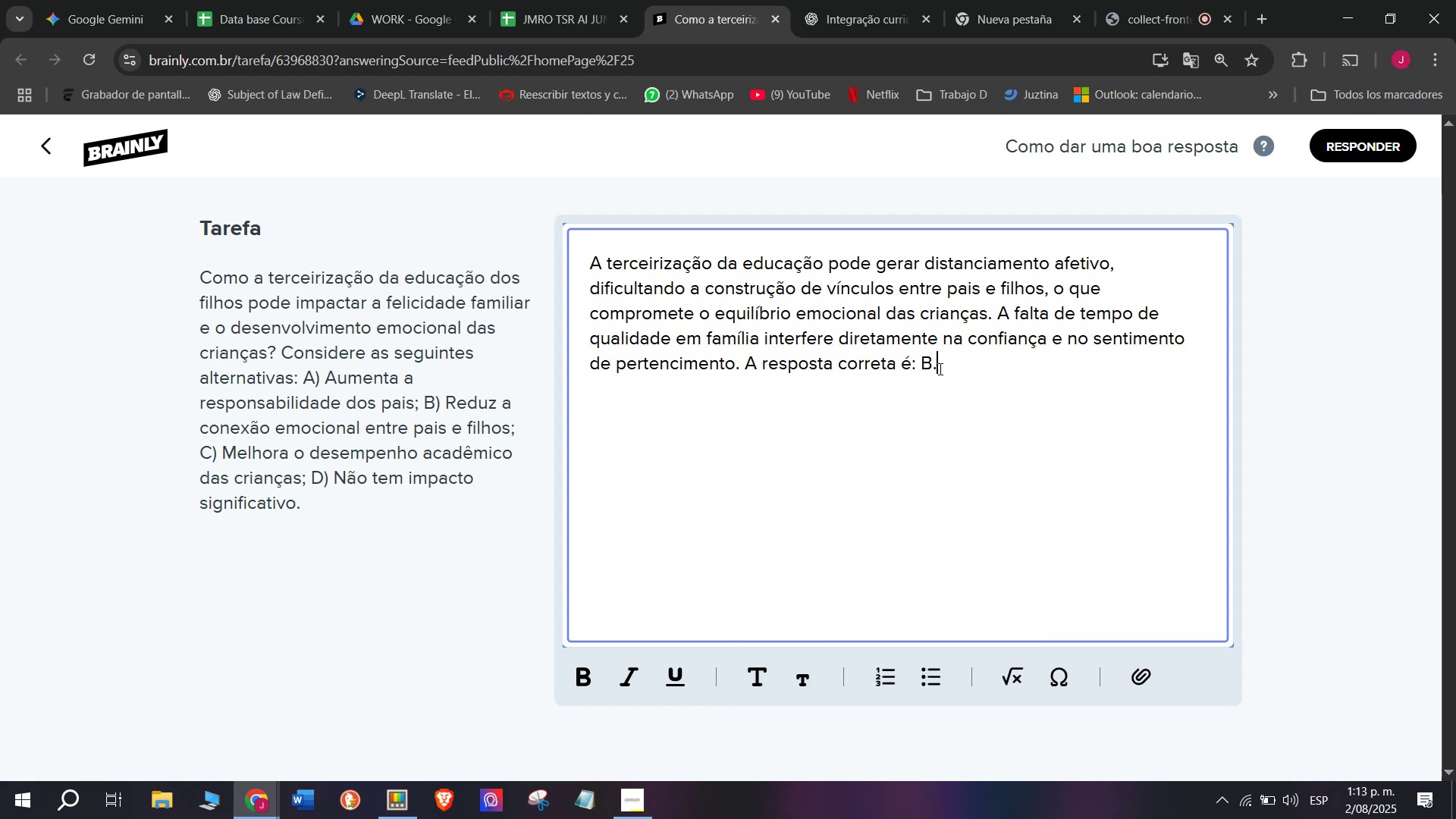 
key(Enter)
 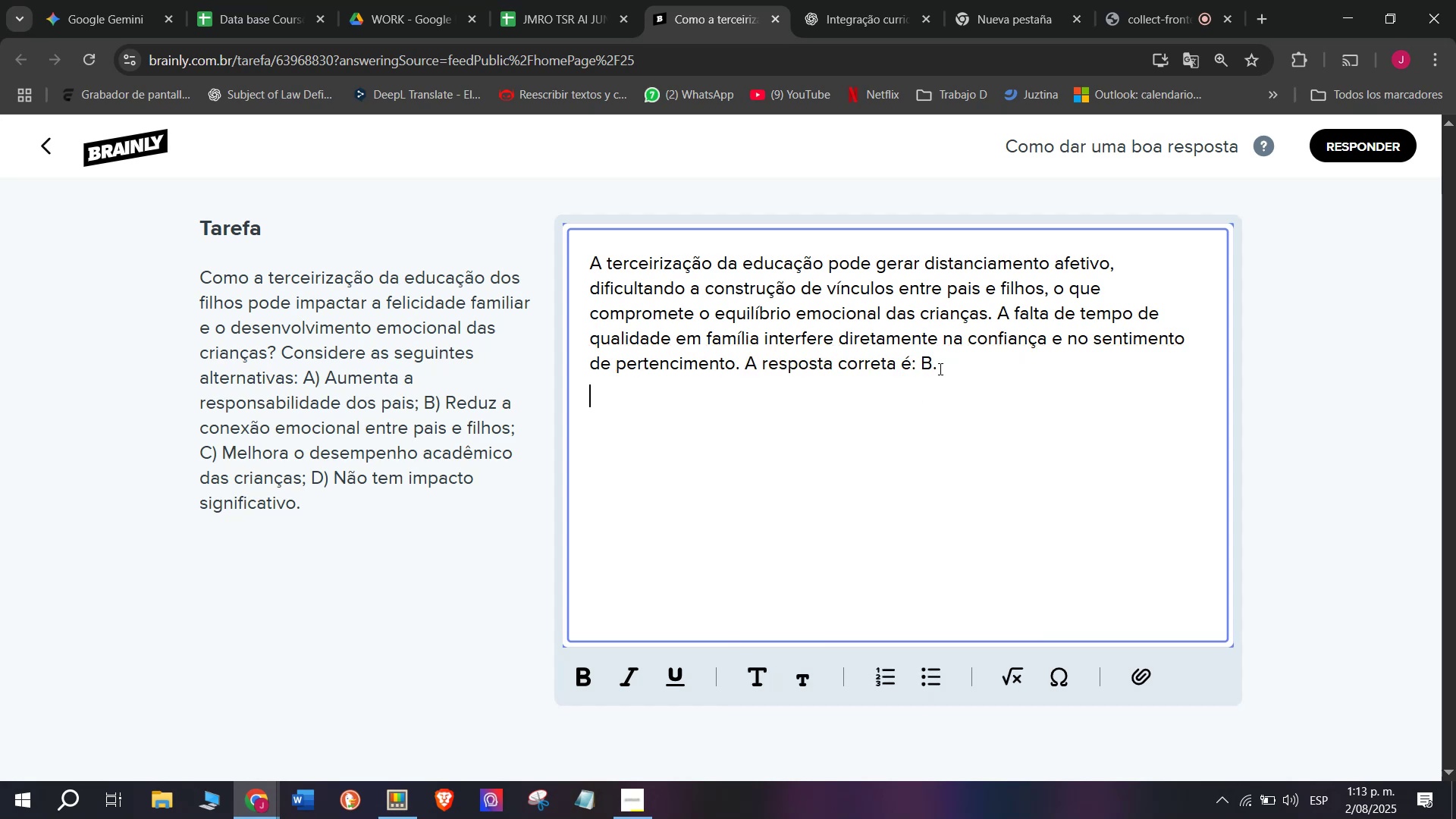 
key(Enter)
 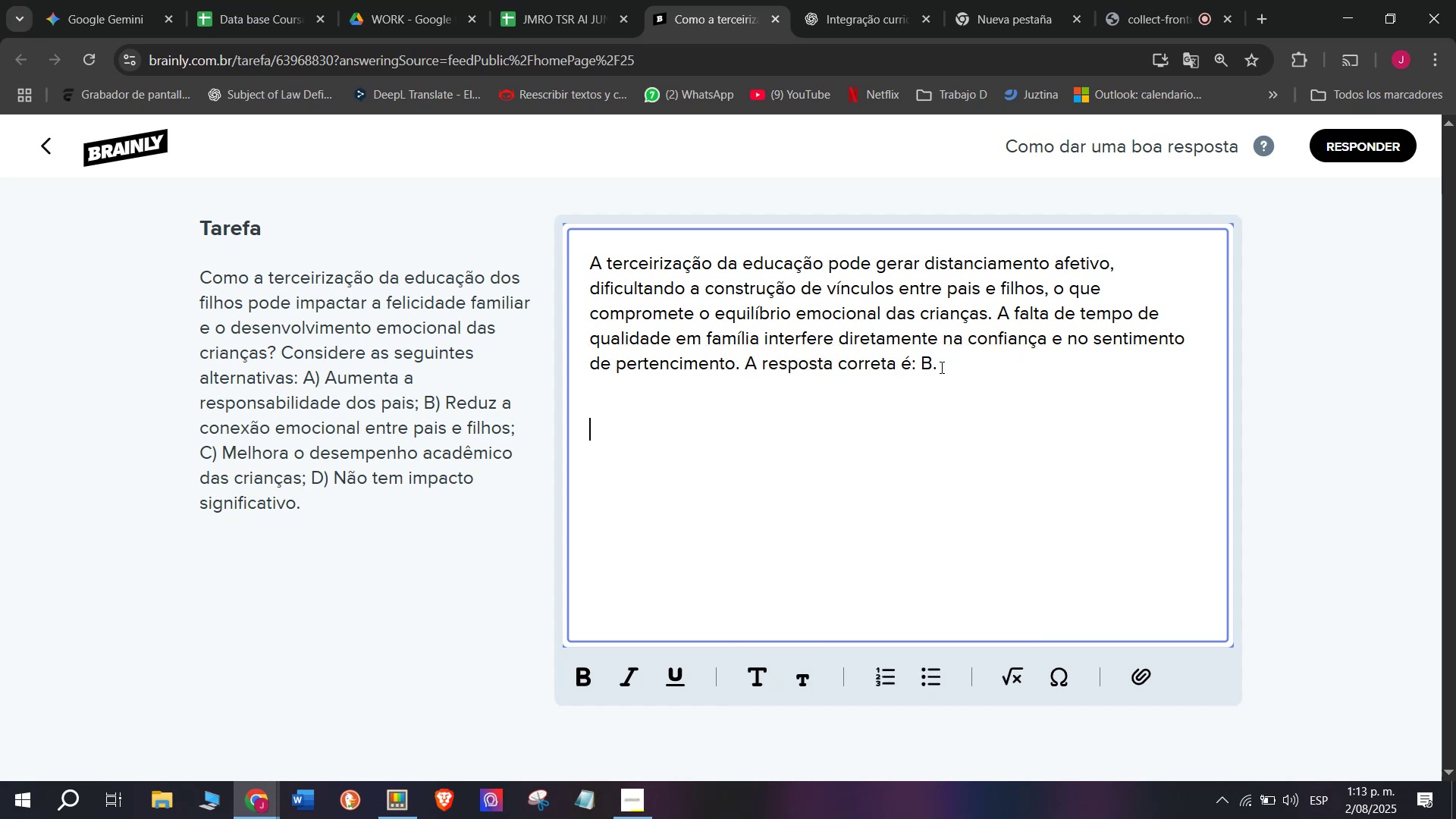 
key(Meta+V)
 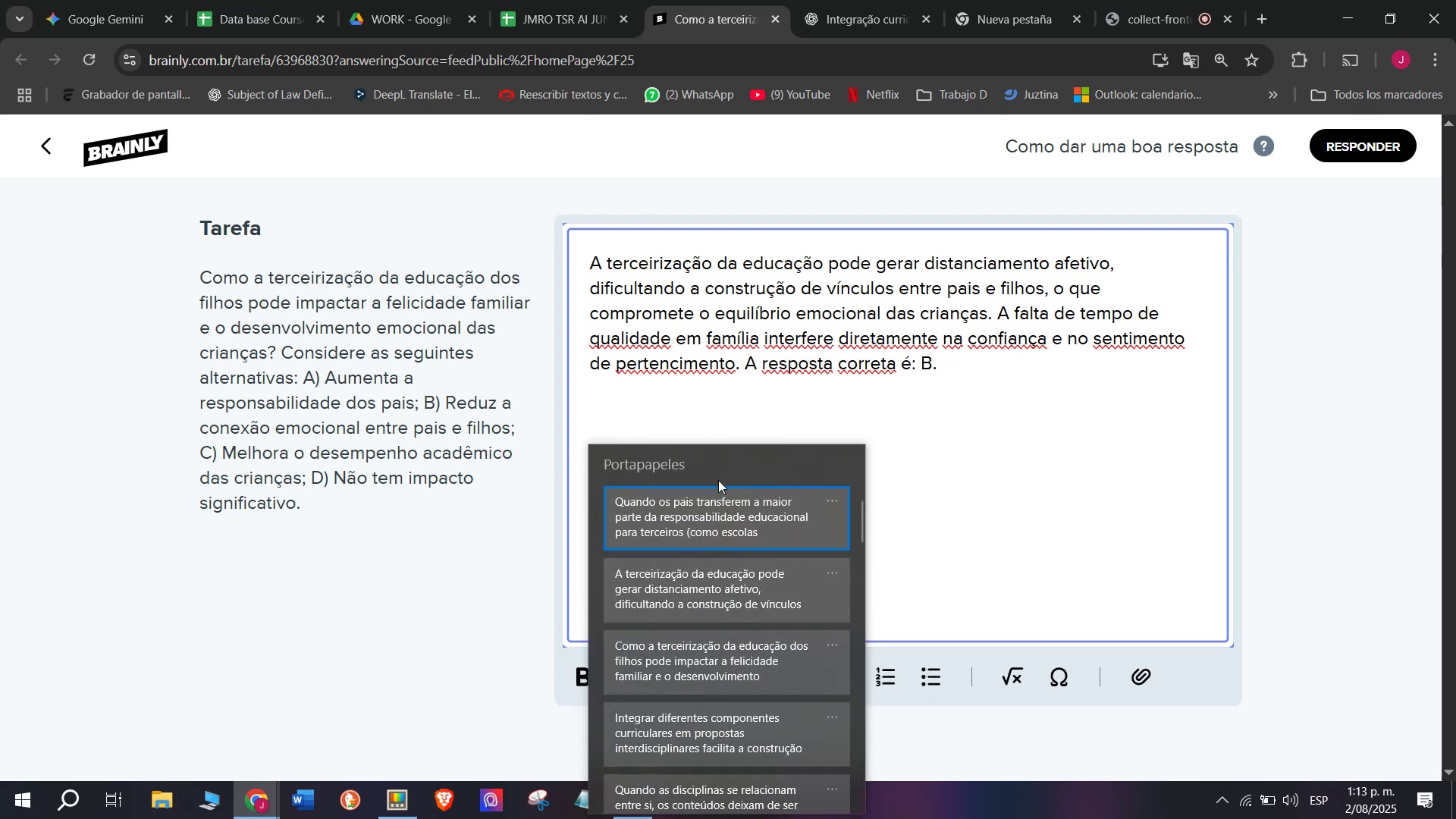 
key(Control+ControlLeft)
 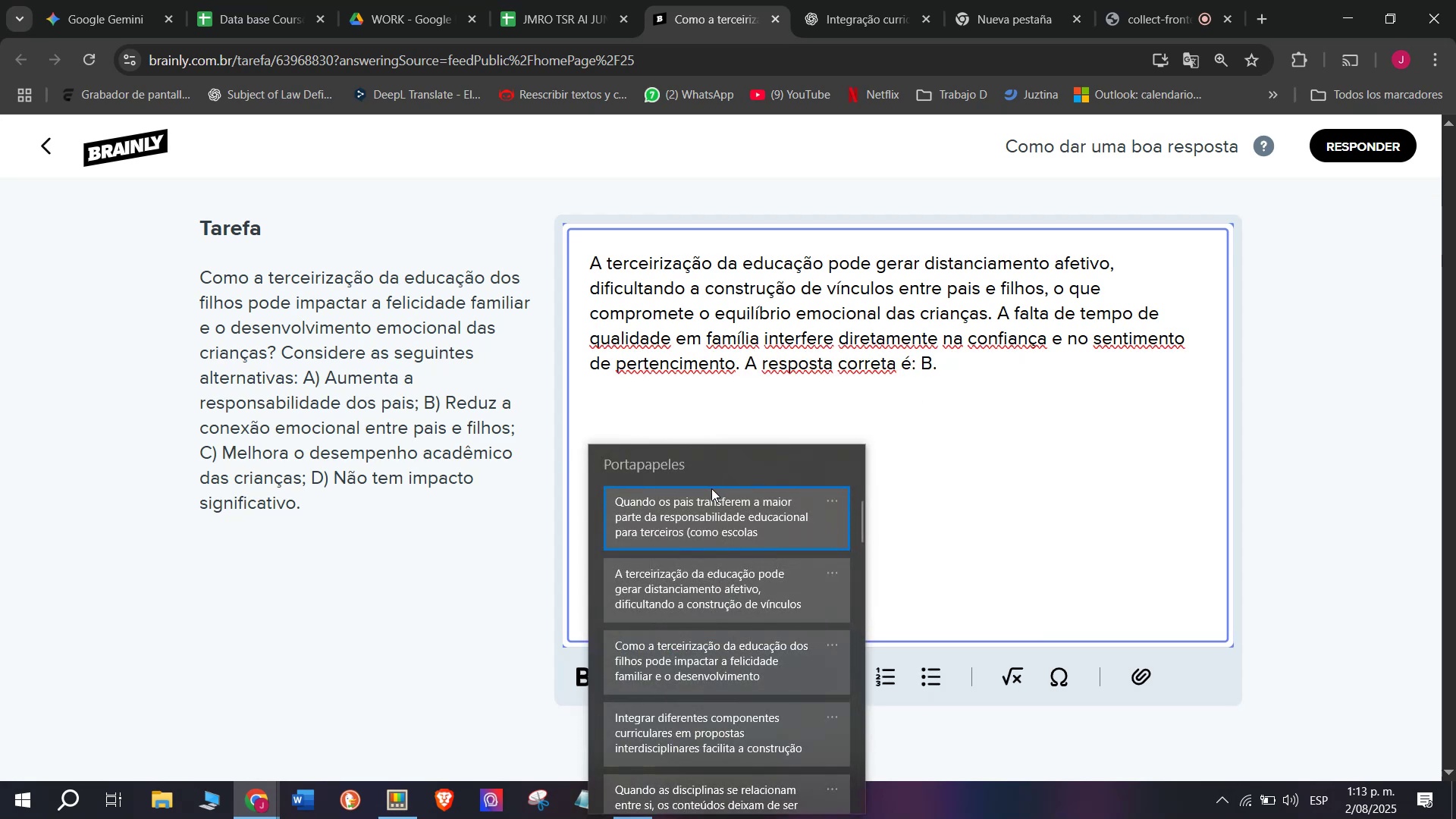 
key(Control+V)
 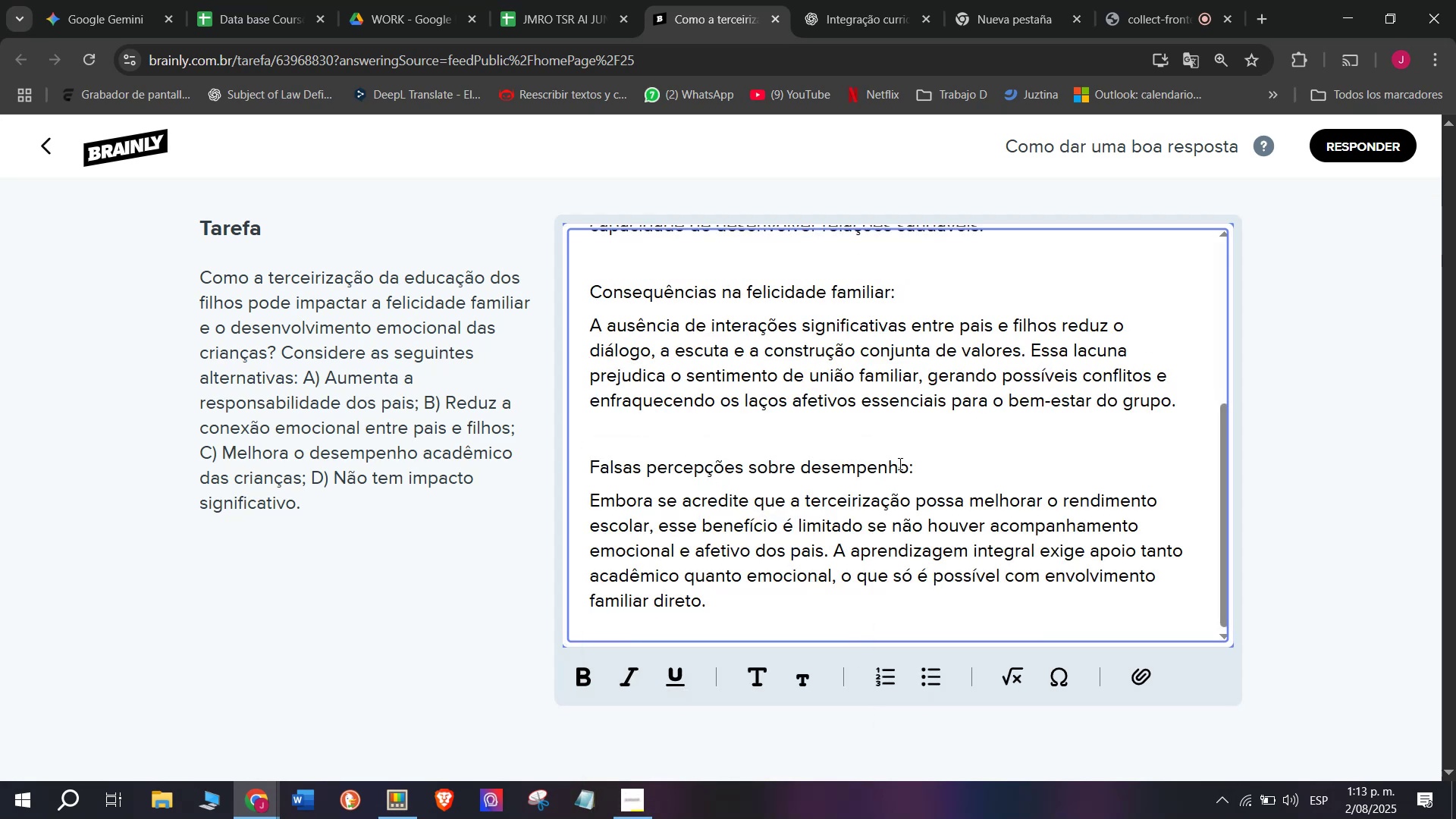 
left_click_drag(start_coordinate=[947, 459], to_coordinate=[605, 445])
 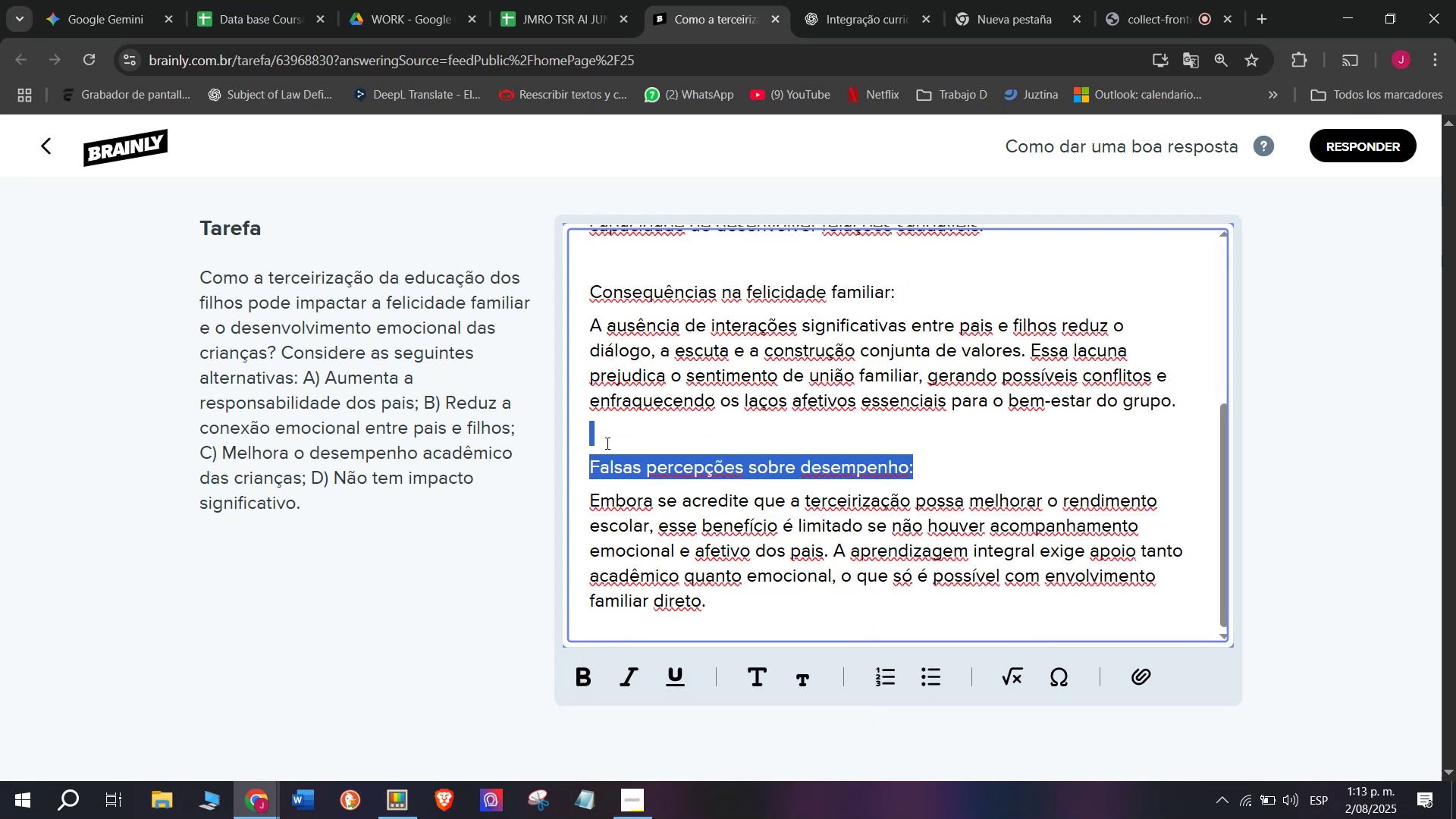 
key(Backspace)
 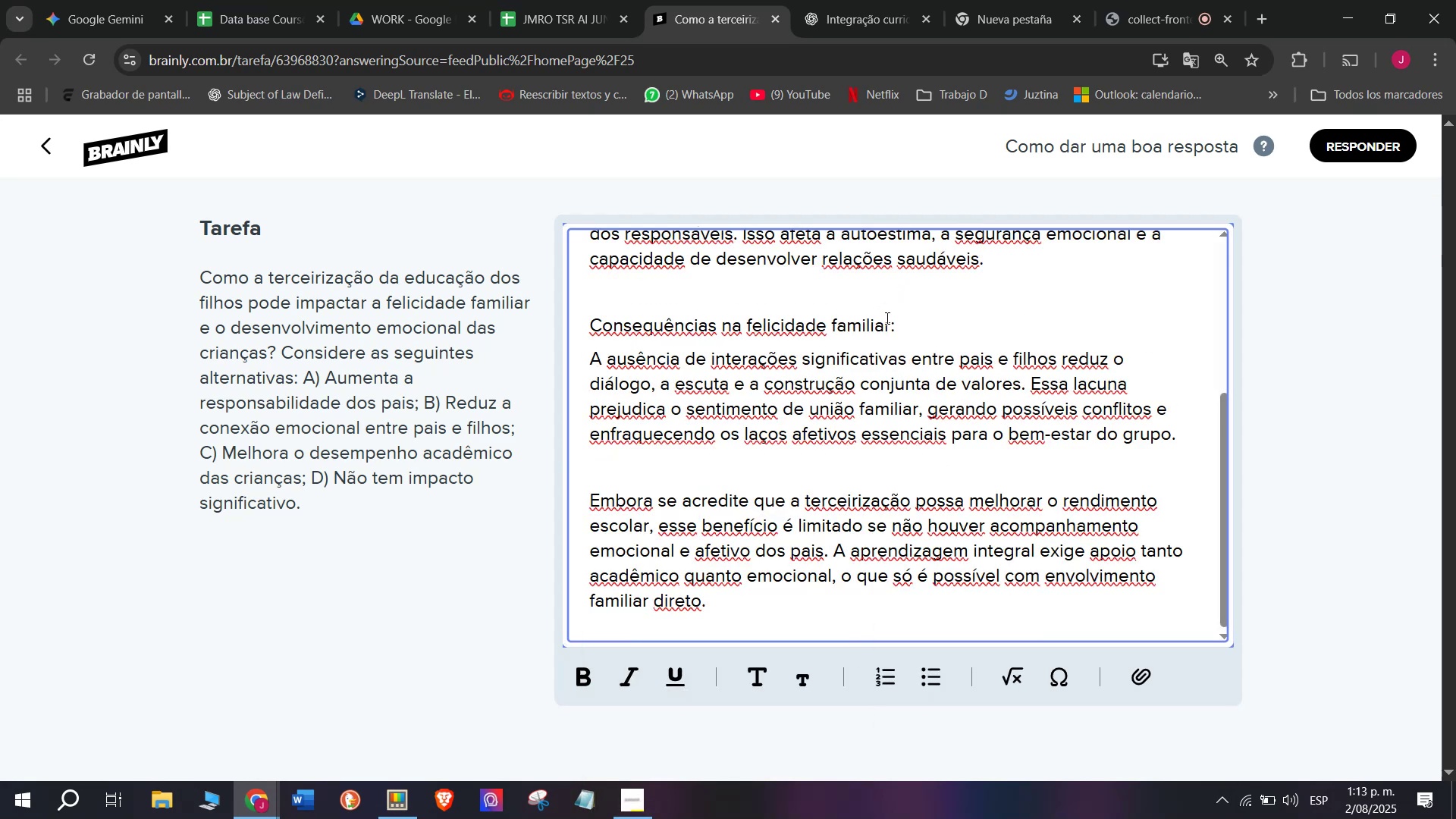 
left_click_drag(start_coordinate=[905, 331], to_coordinate=[581, 321])
 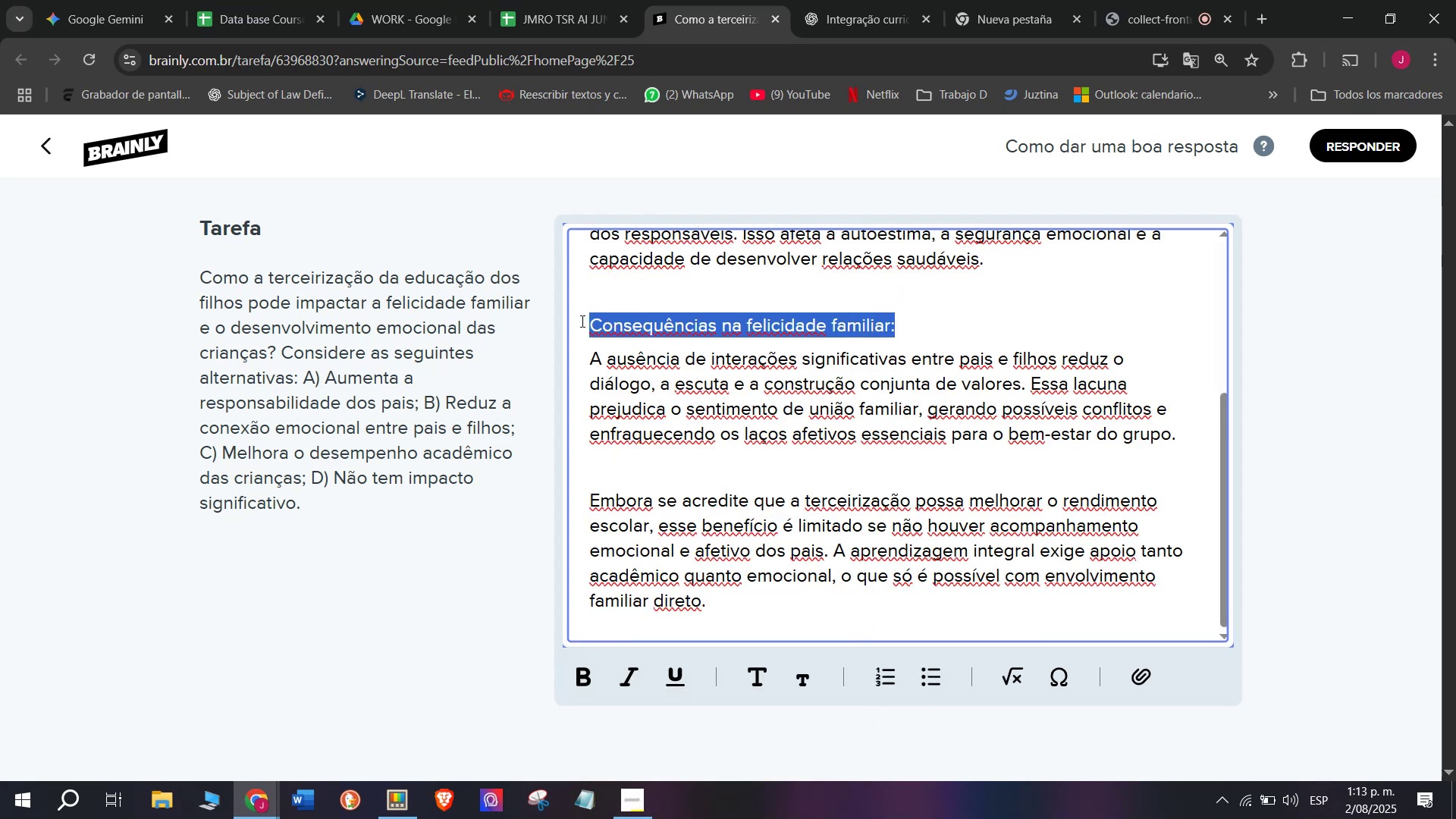 
key(Backspace)
 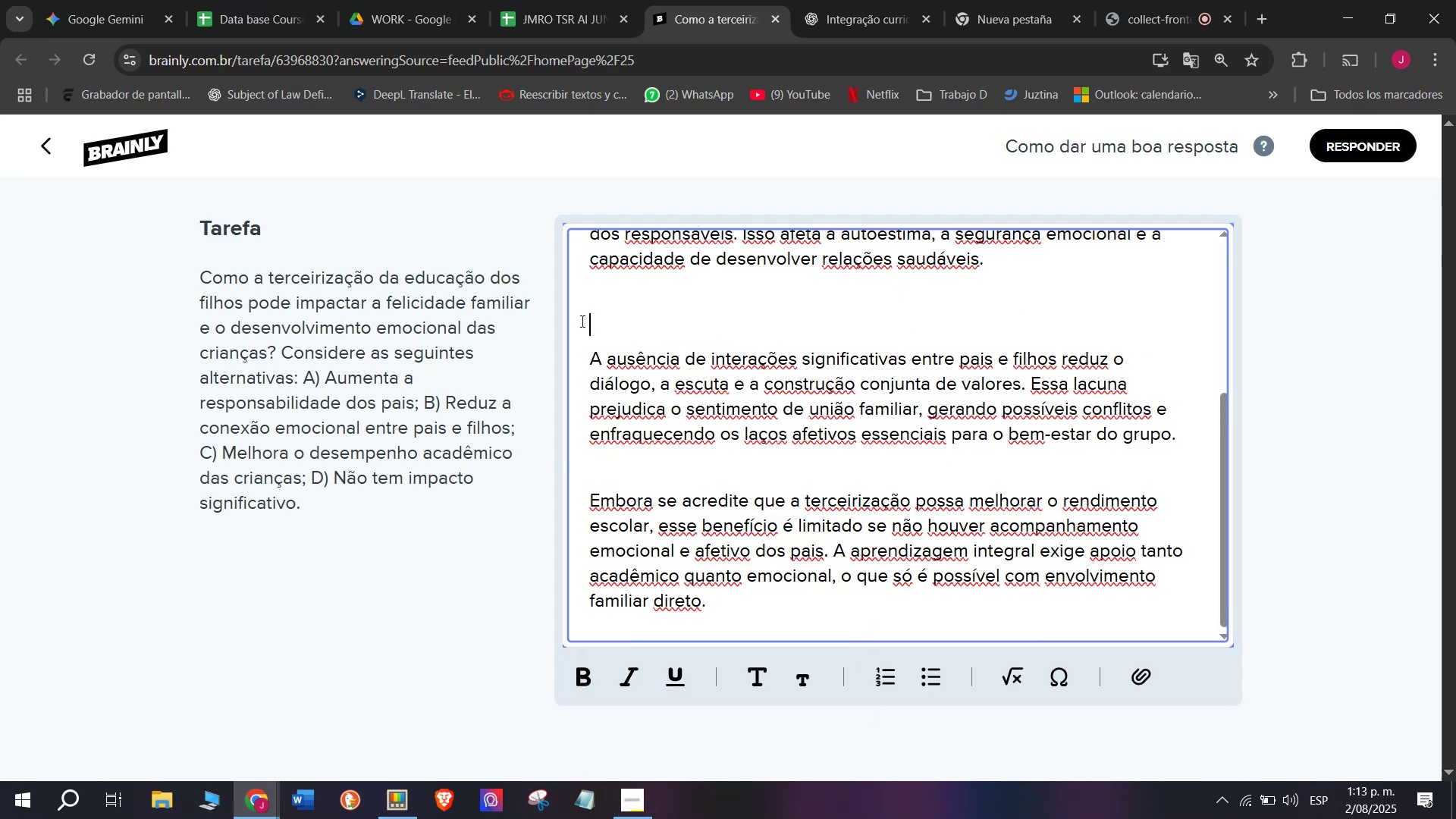 
key(Backspace)
 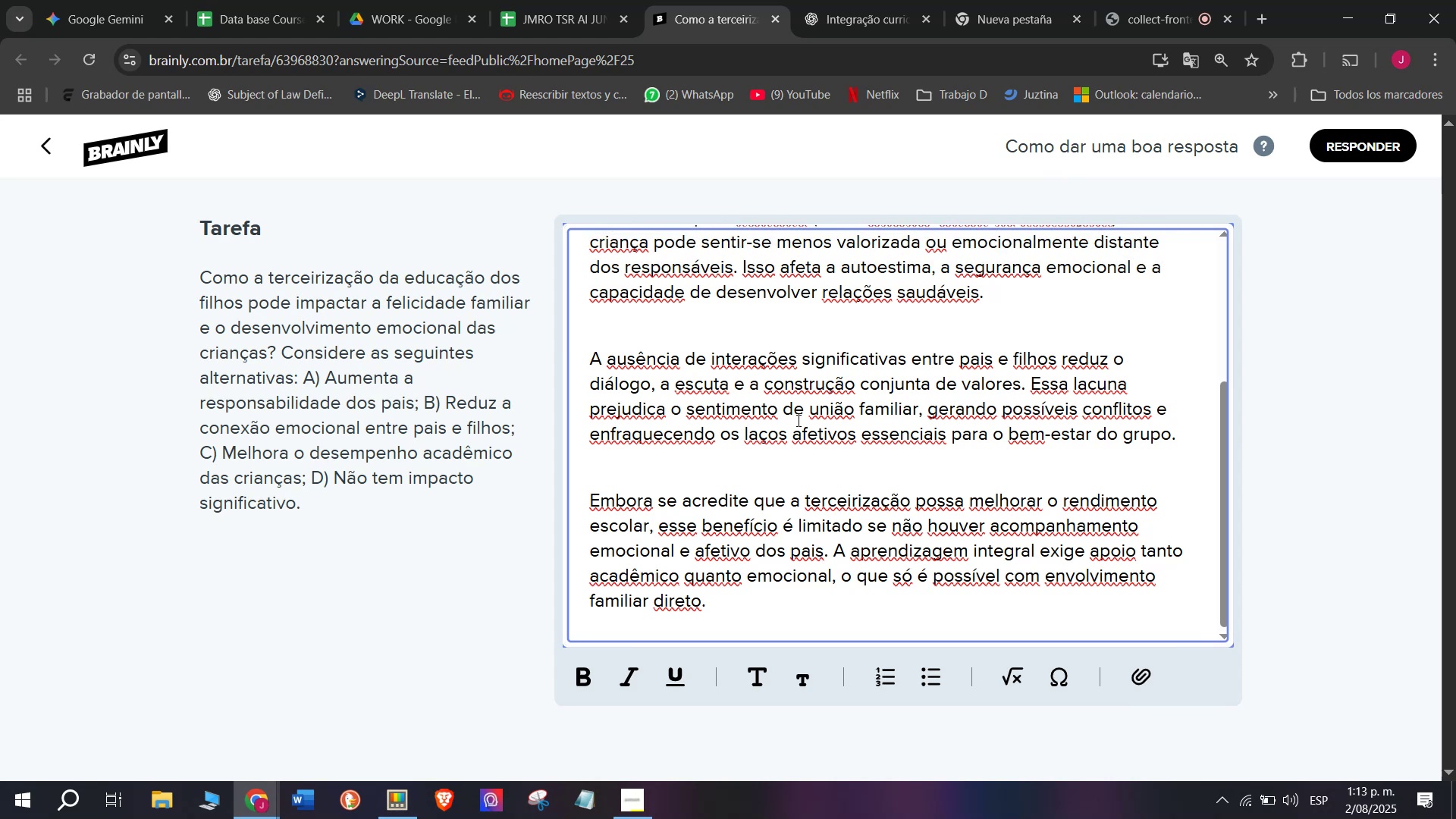 
scroll: coordinate [802, 425], scroll_direction: up, amount: 4.0
 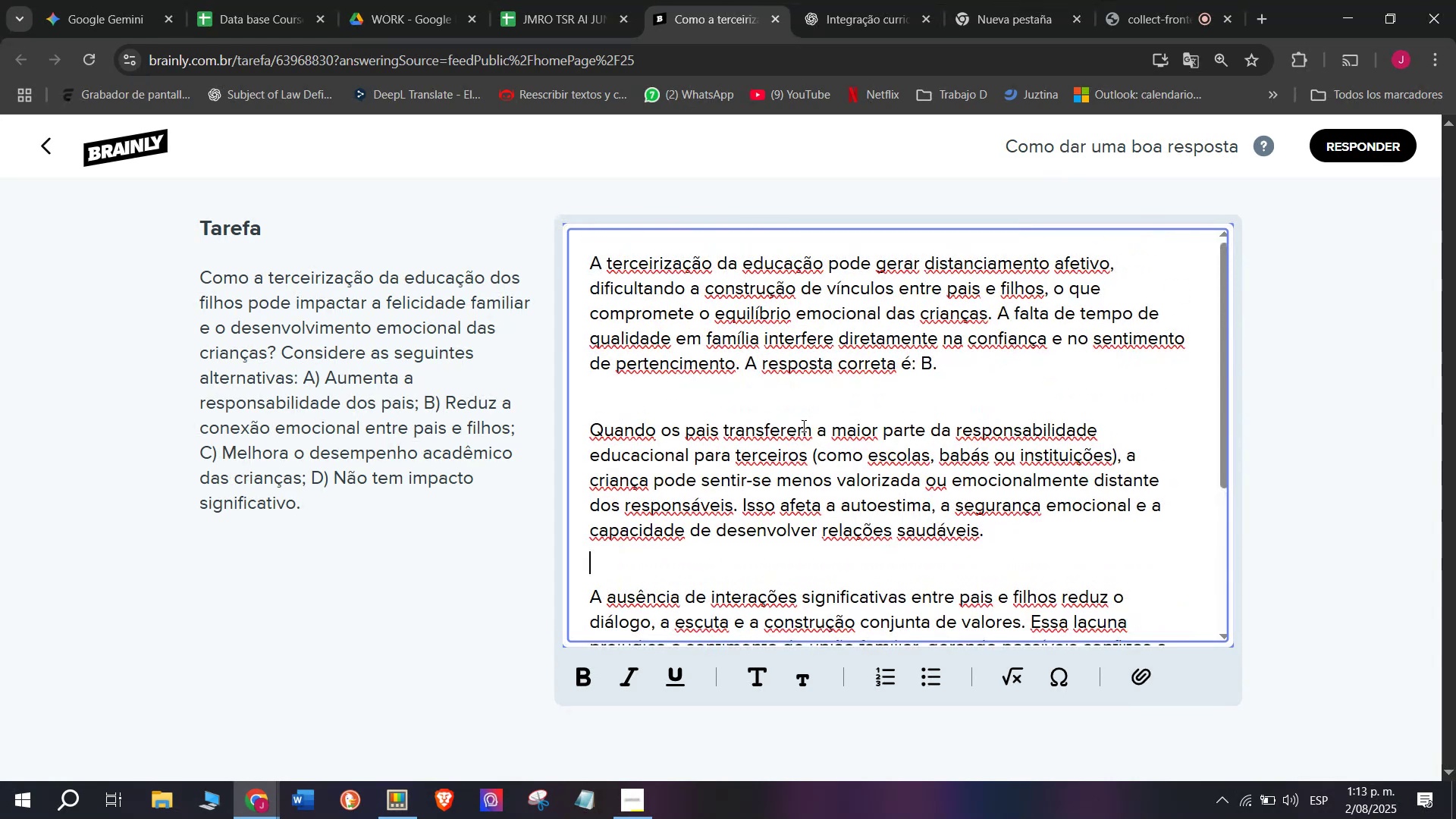 
scroll: coordinate [796, 441], scroll_direction: down, amount: 8.0
 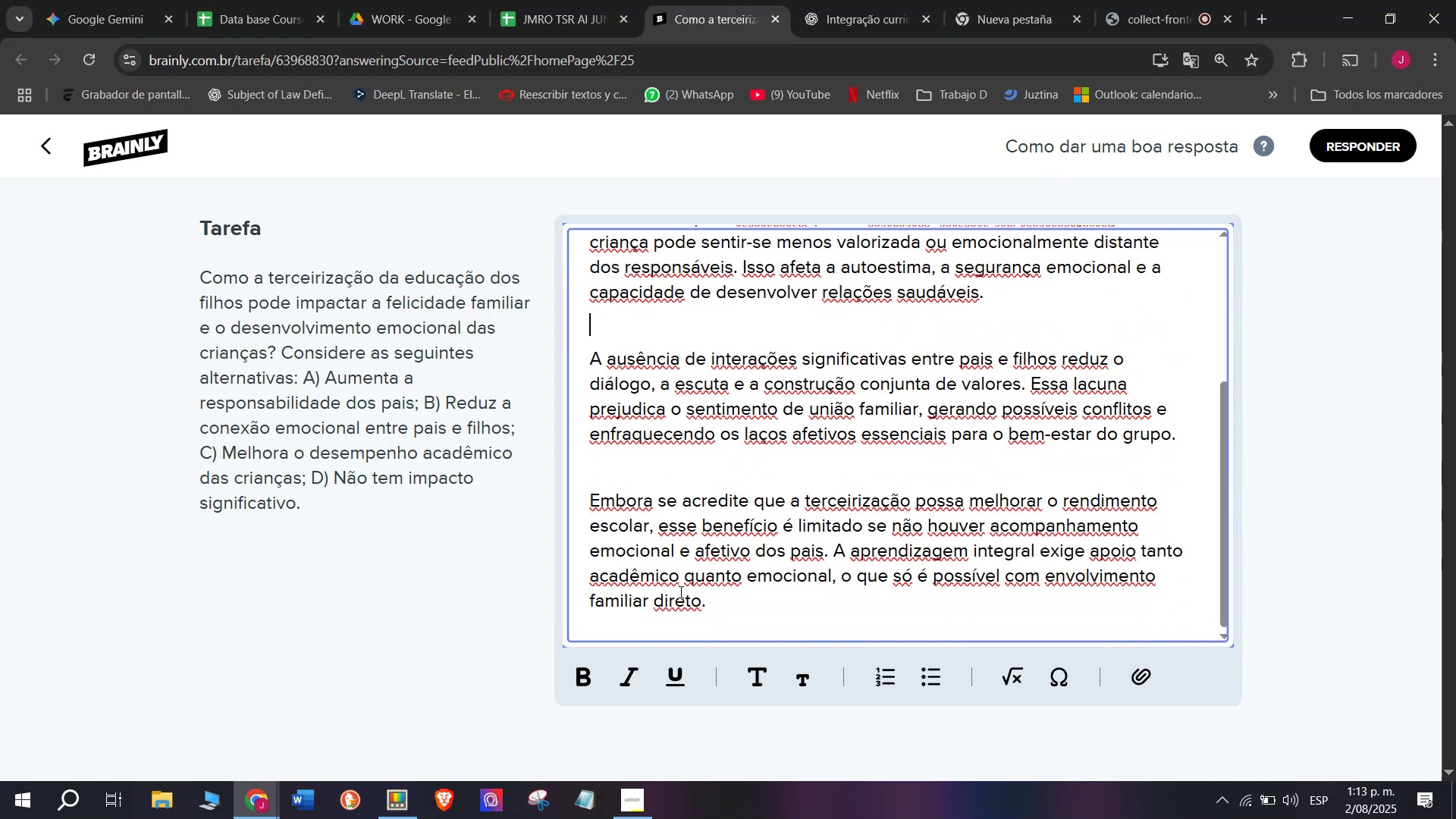 
left_click_drag(start_coordinate=[715, 610], to_coordinate=[369, 88])
 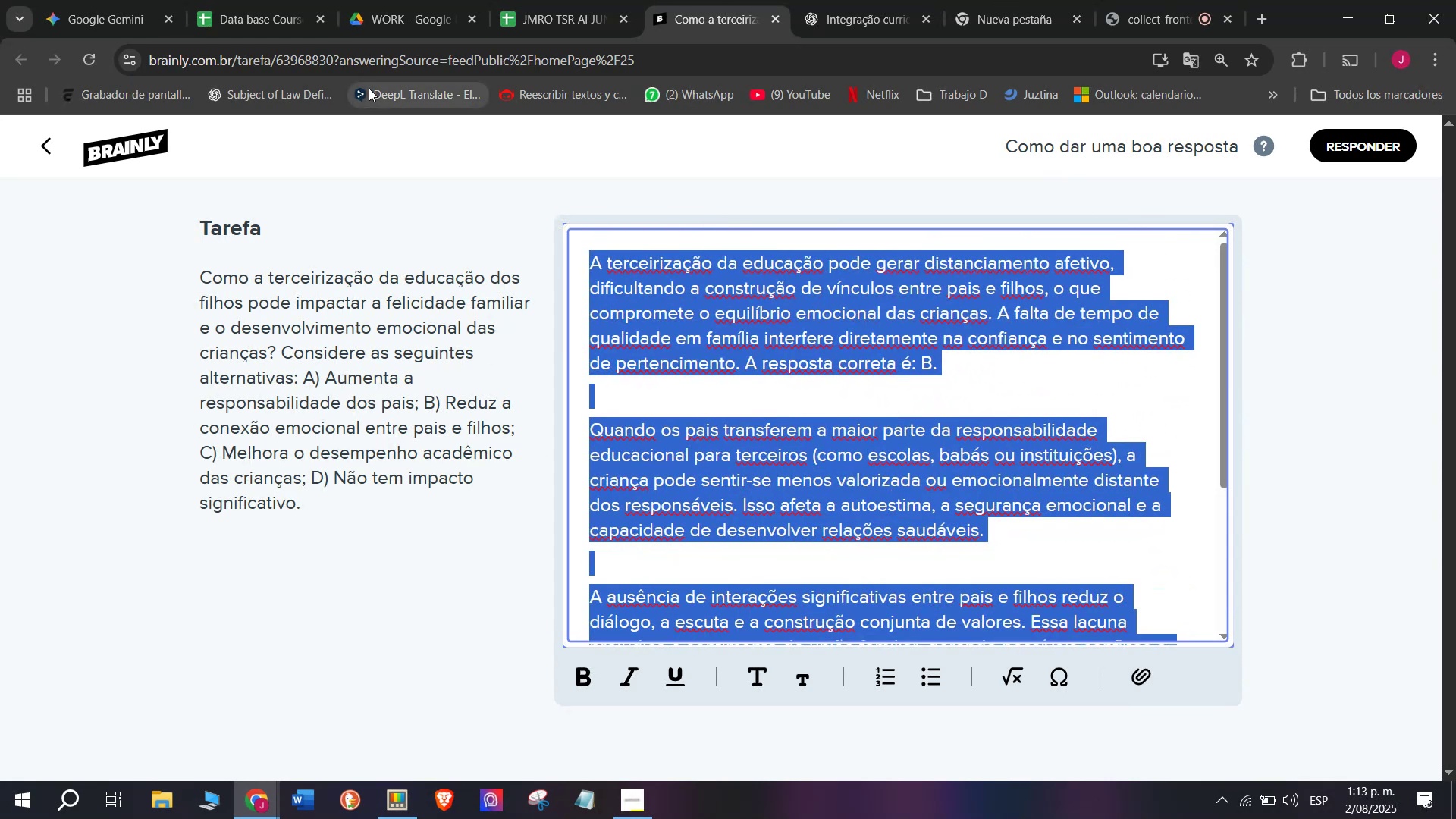 
key(Control+C)
 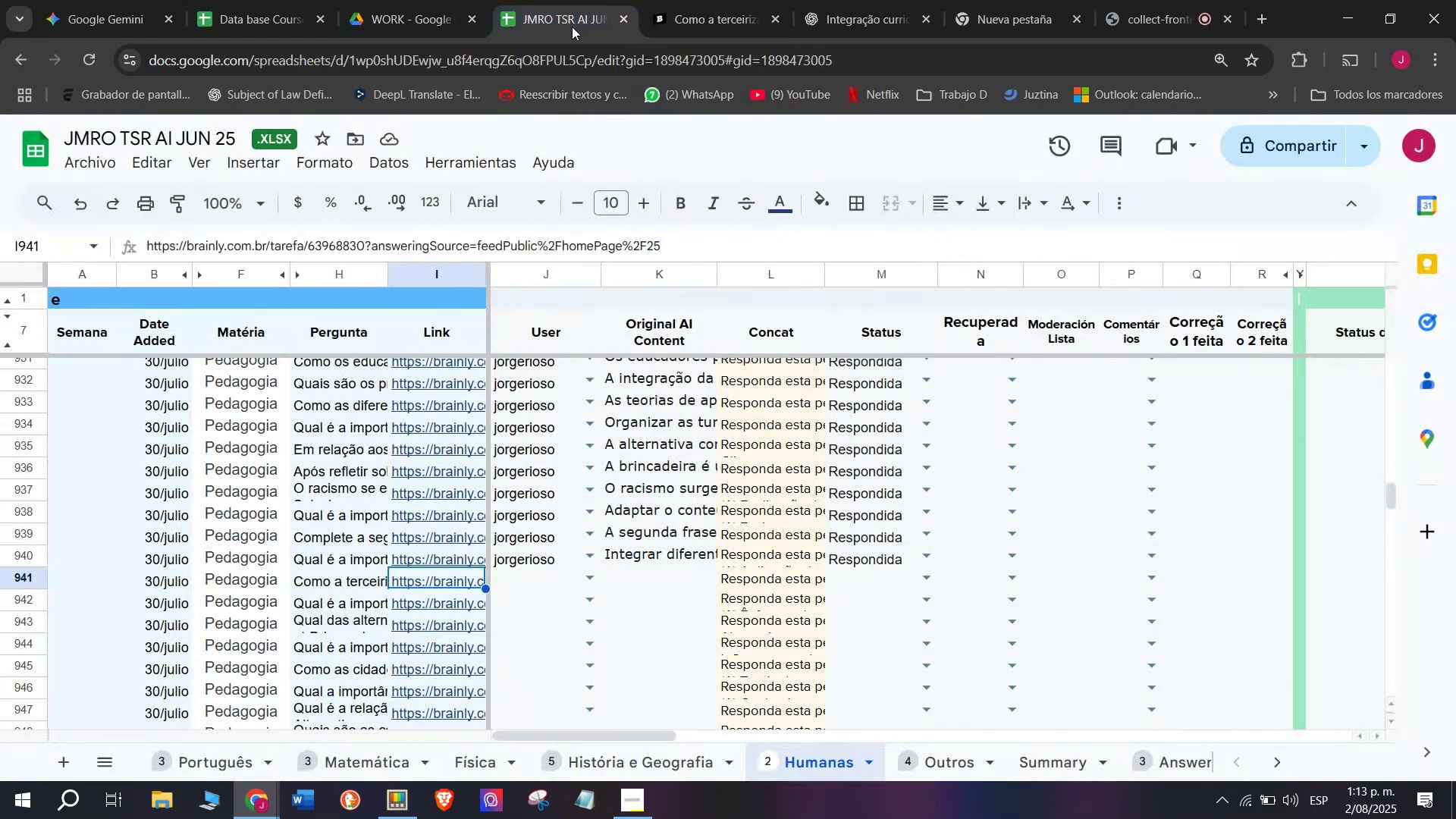 
left_click([525, 573])
 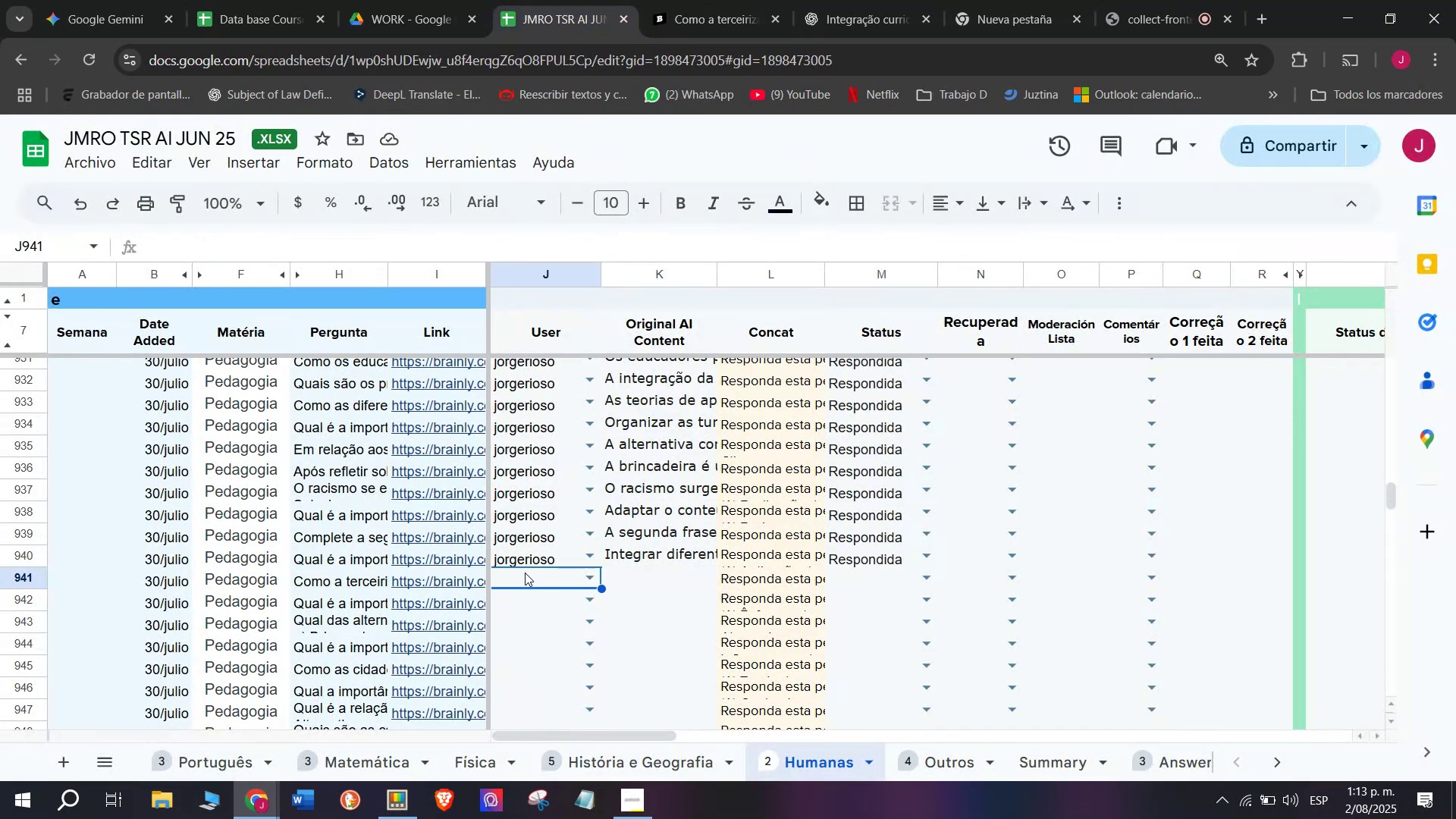 
key(J)
 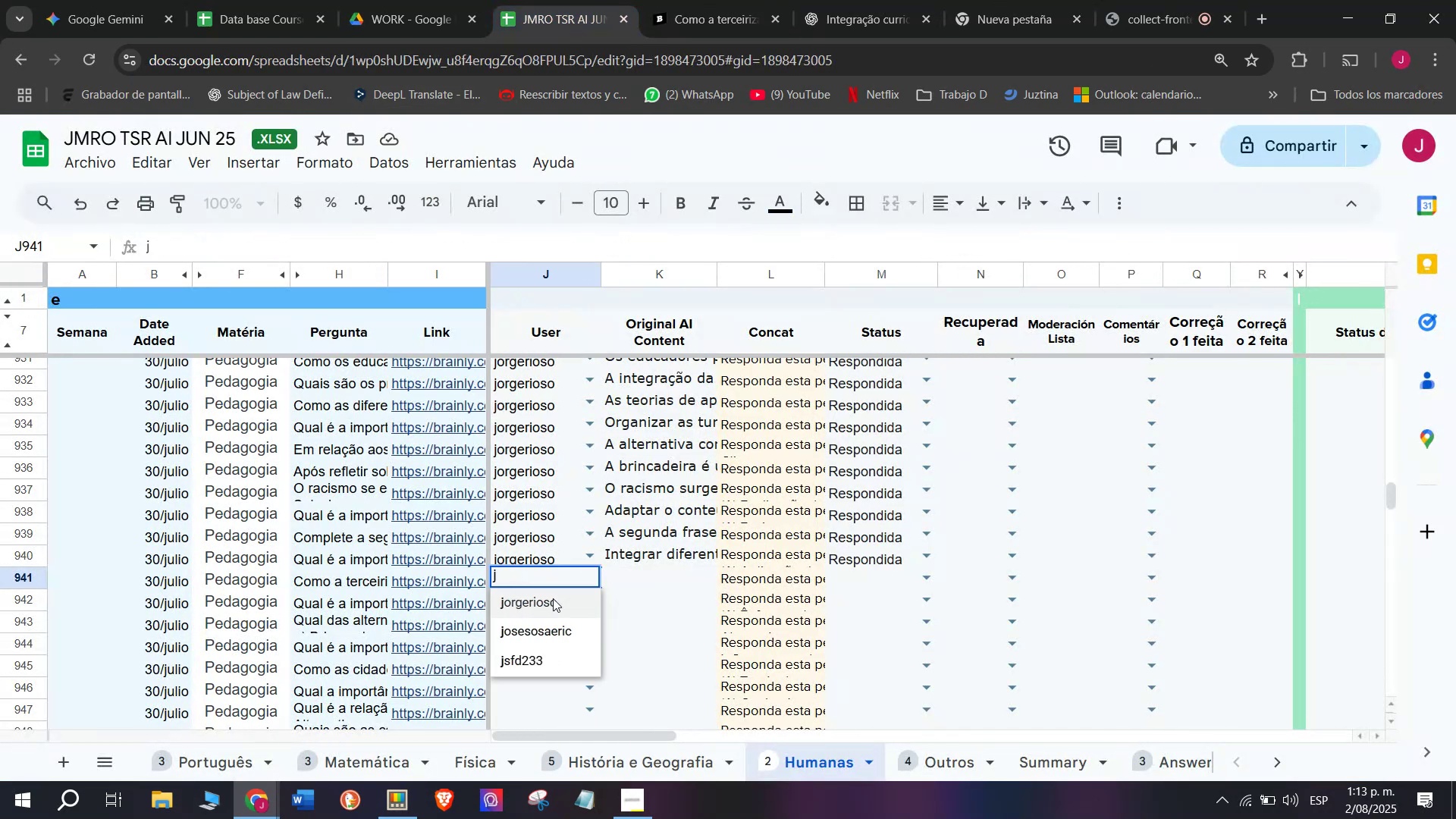 
double_click([644, 579])
 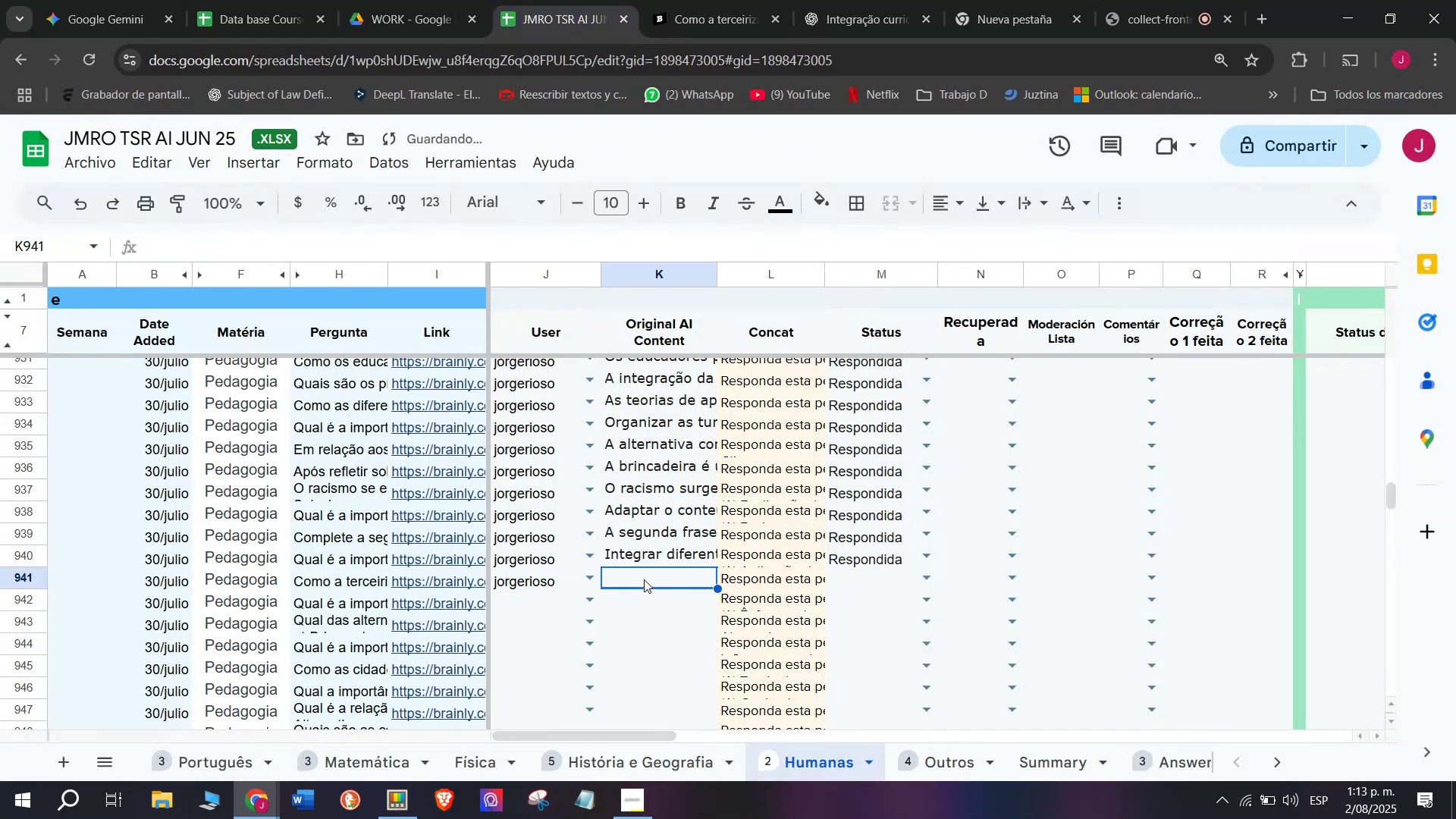 
triple_click([644, 579])
 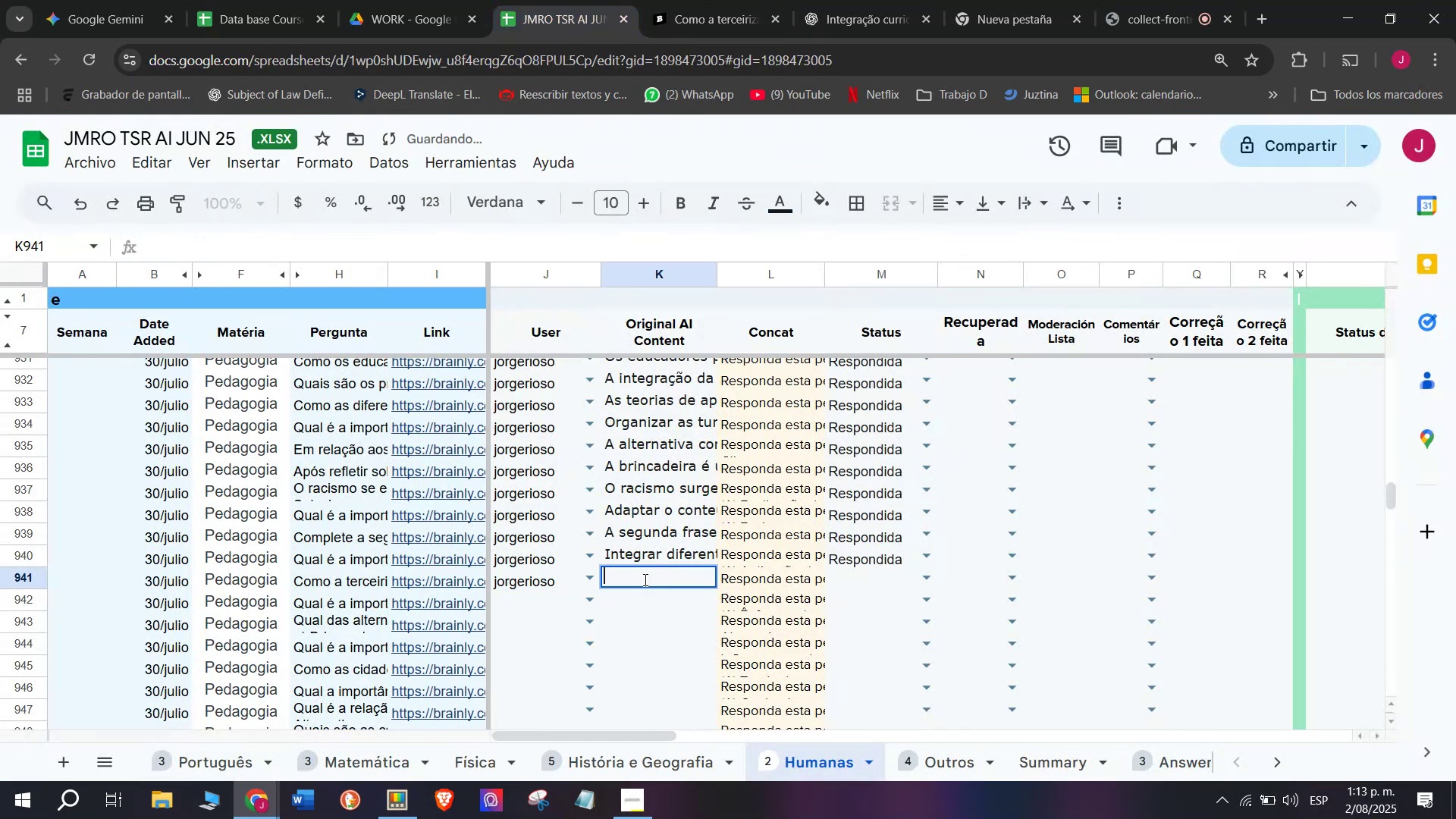 
key(Control+V)
 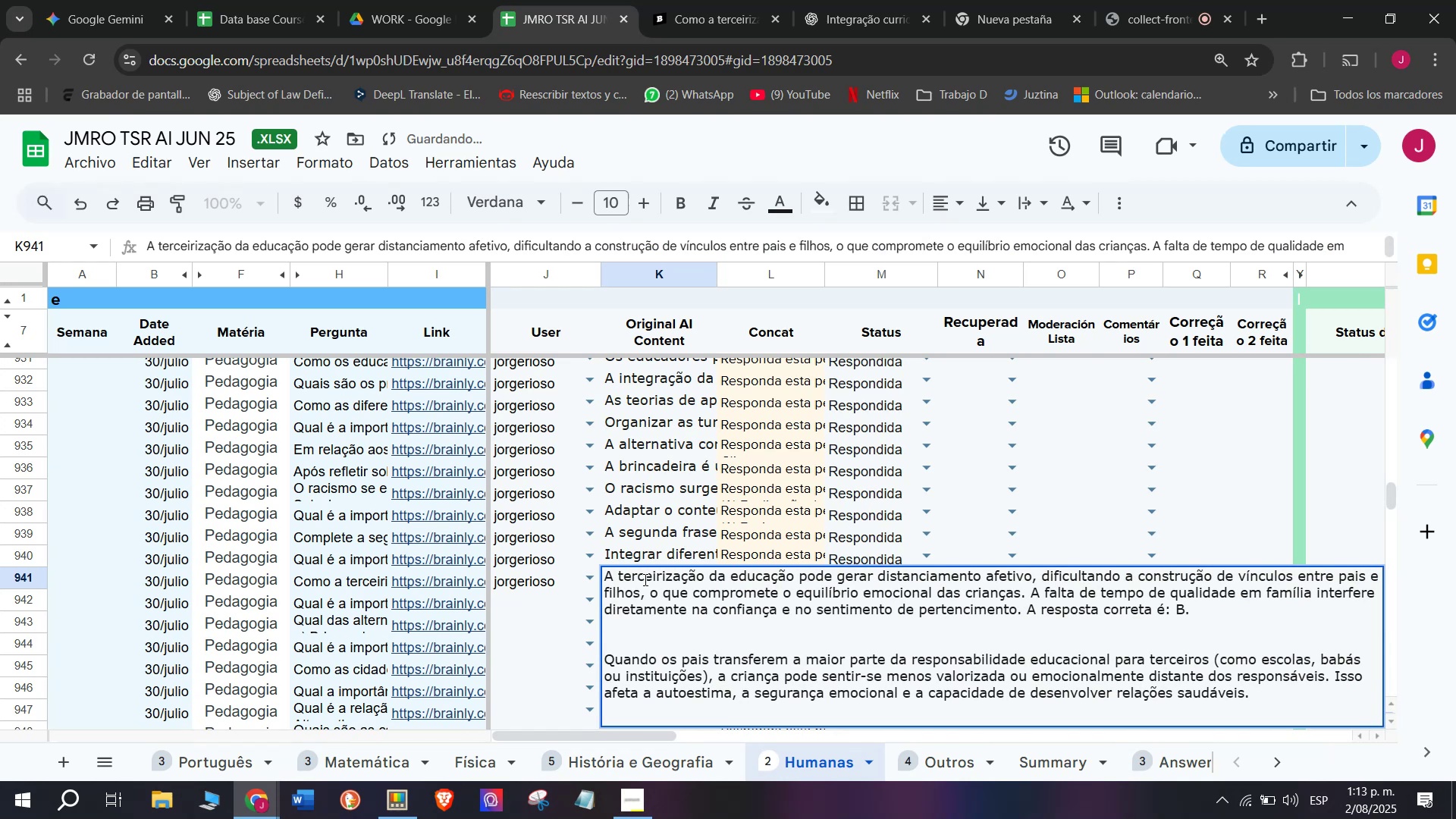 
key(Enter)
 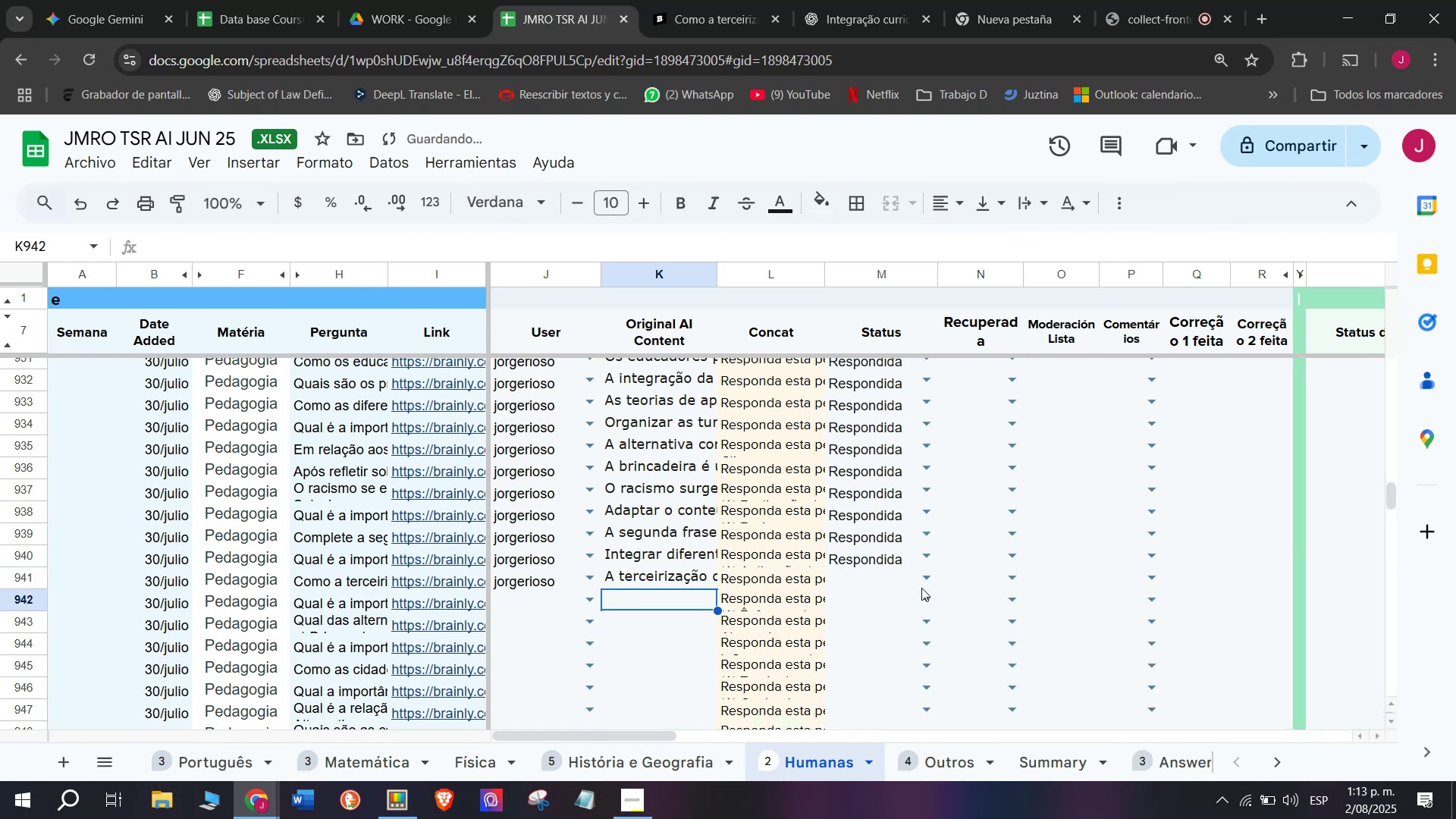 
left_click([924, 581])
 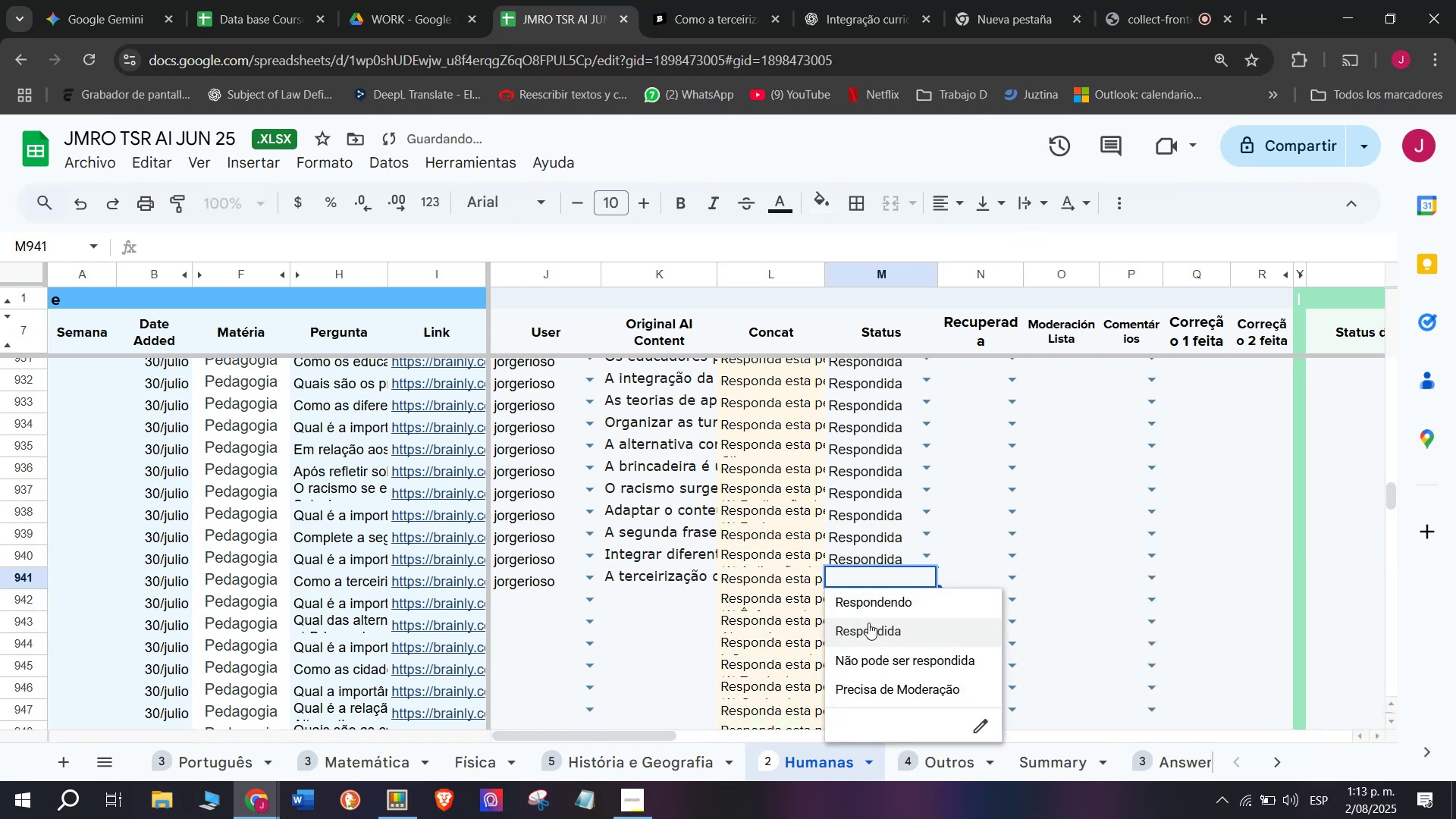 
left_click([868, 623])
 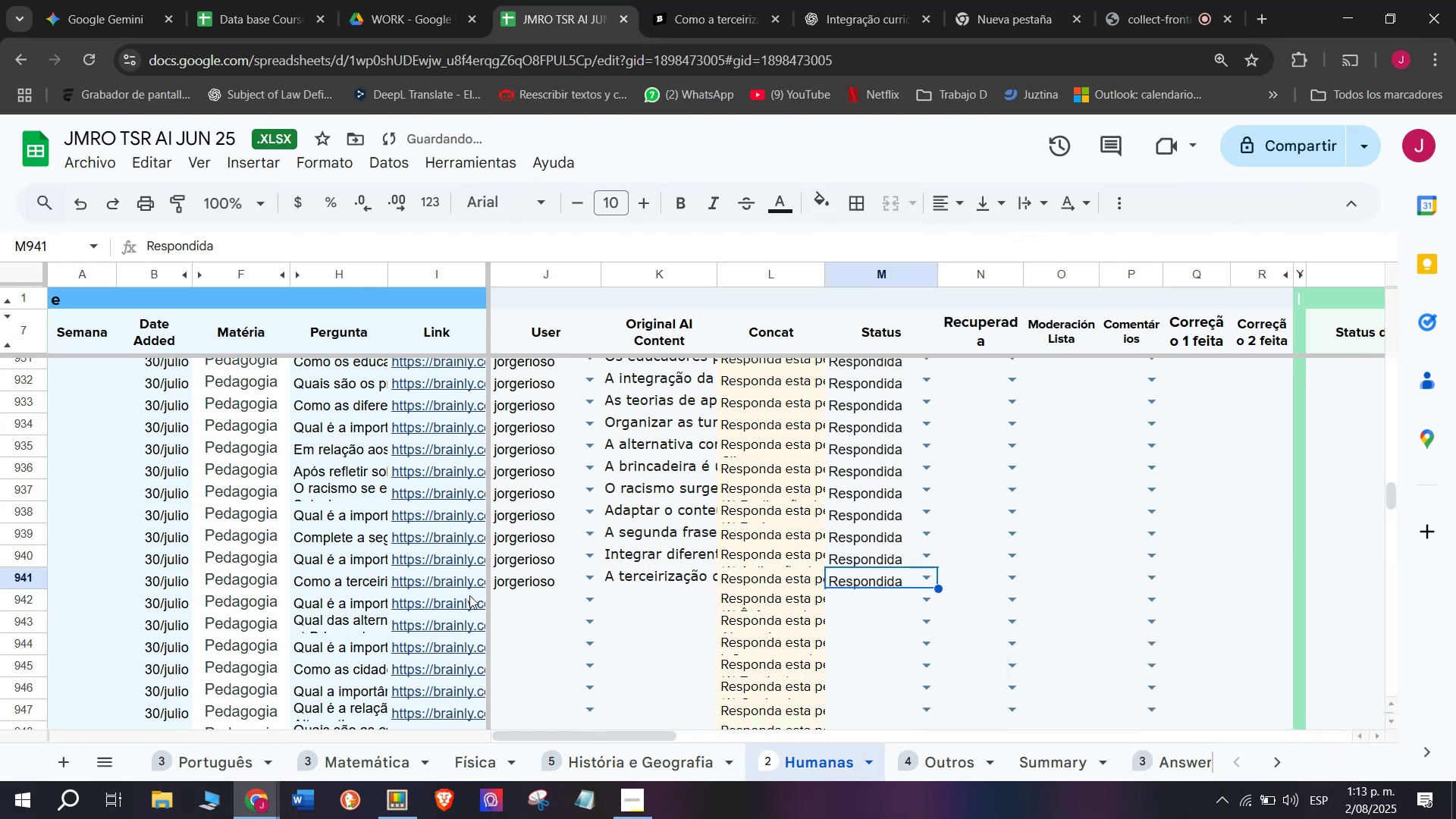 
left_click([467, 598])
 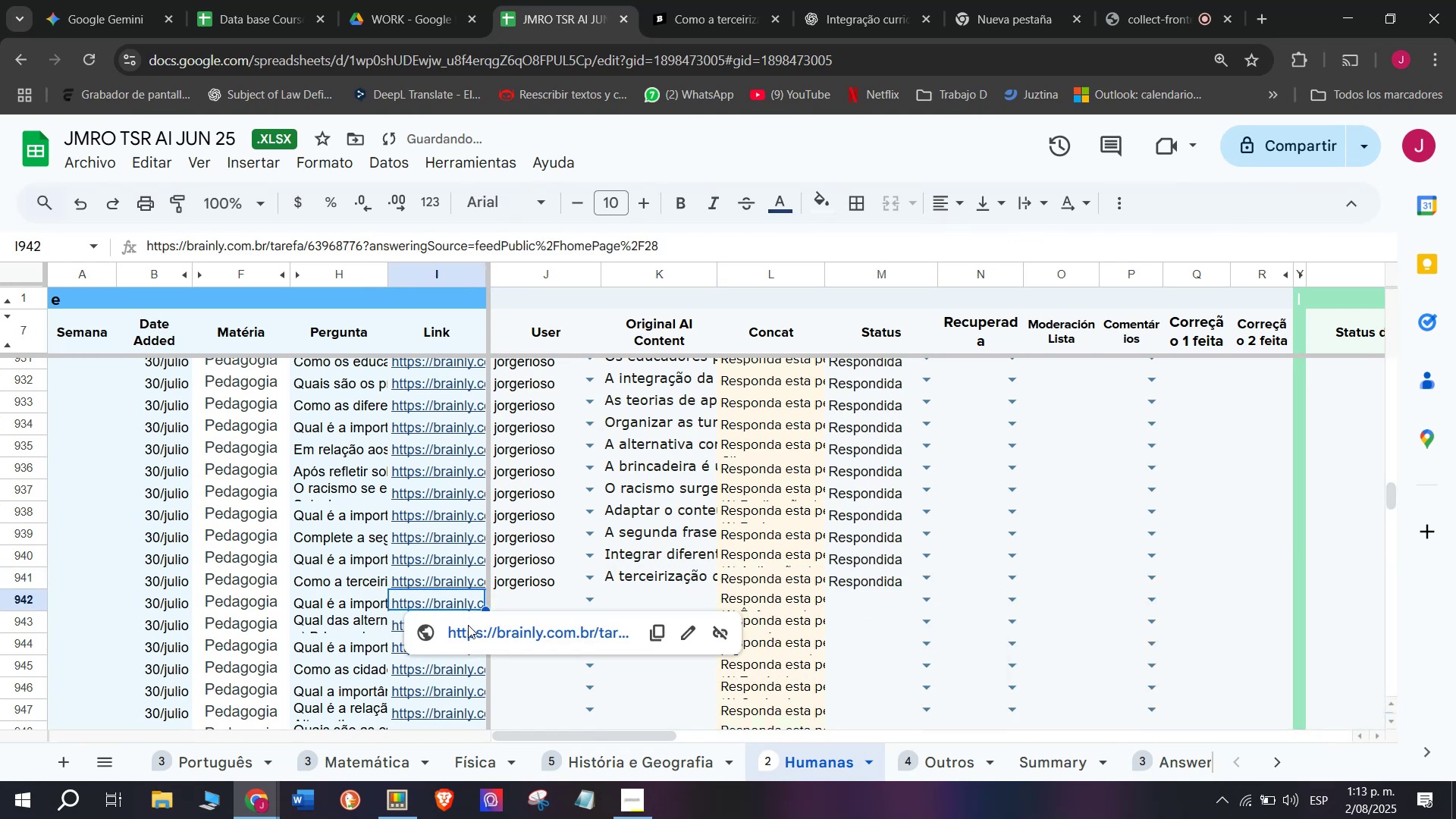 
left_click([467, 626])
 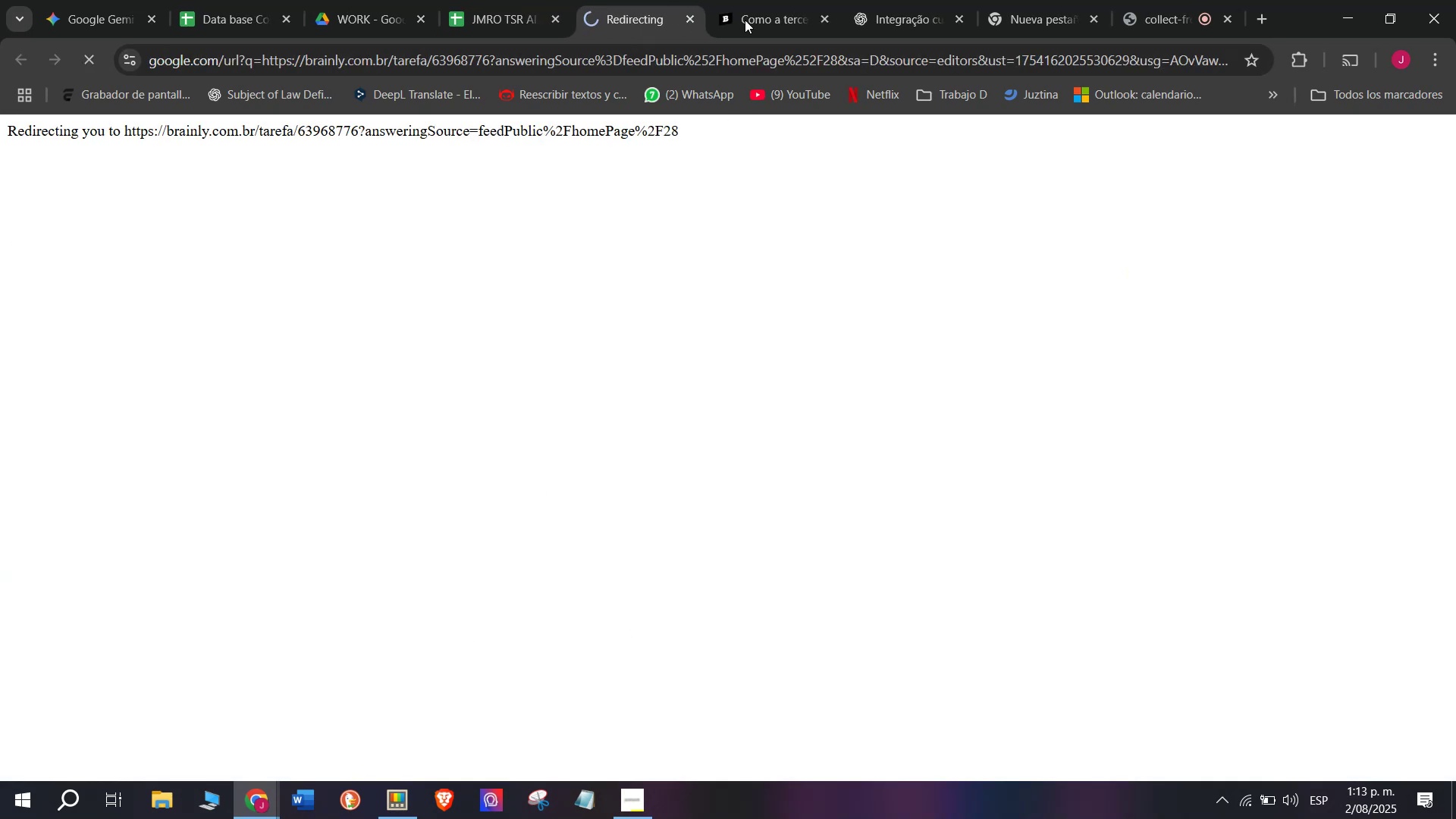 
left_click([742, 12])
 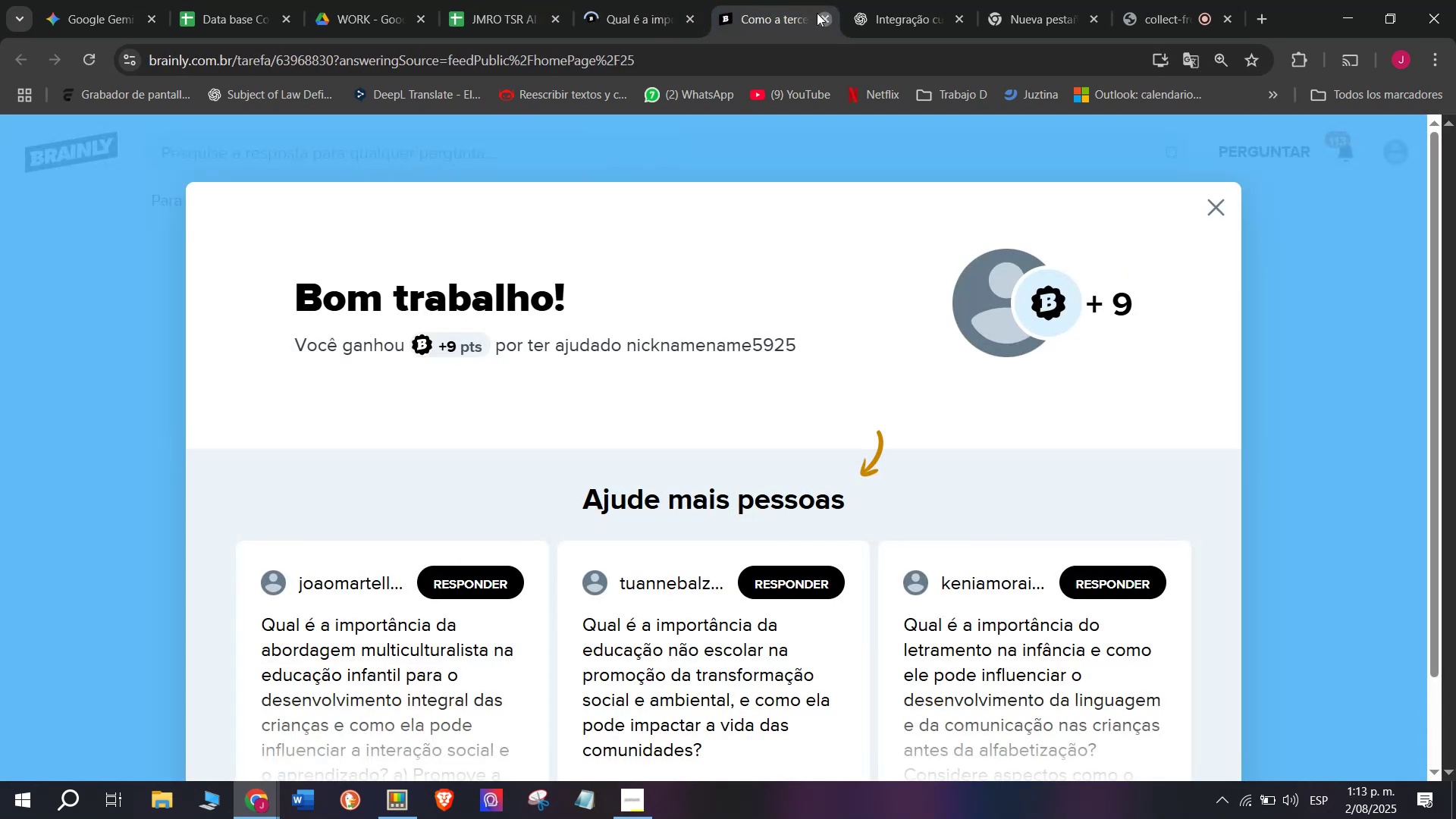 
double_click([617, 0])
 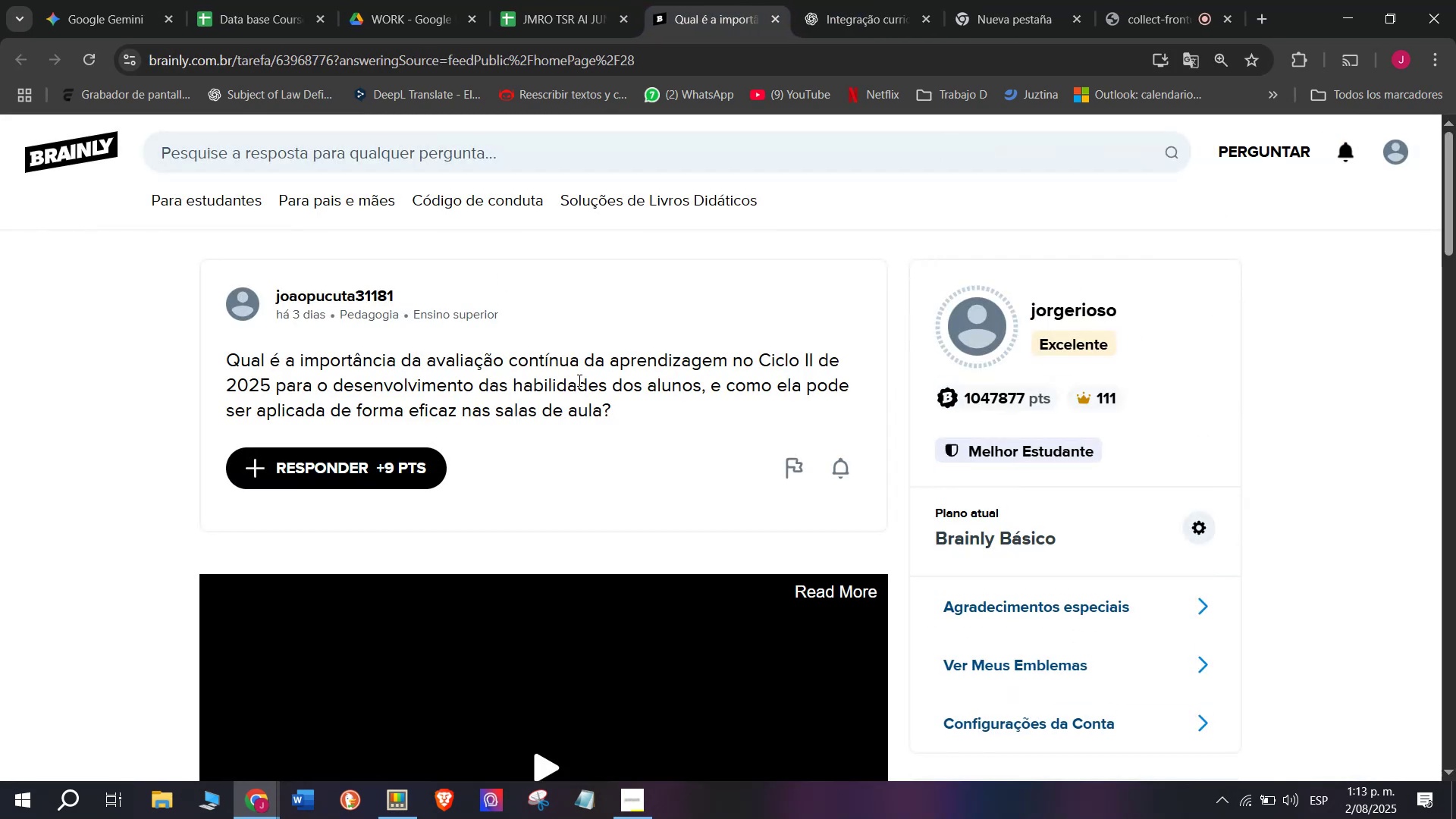 
left_click_drag(start_coordinate=[616, 413], to_coordinate=[207, 366])
 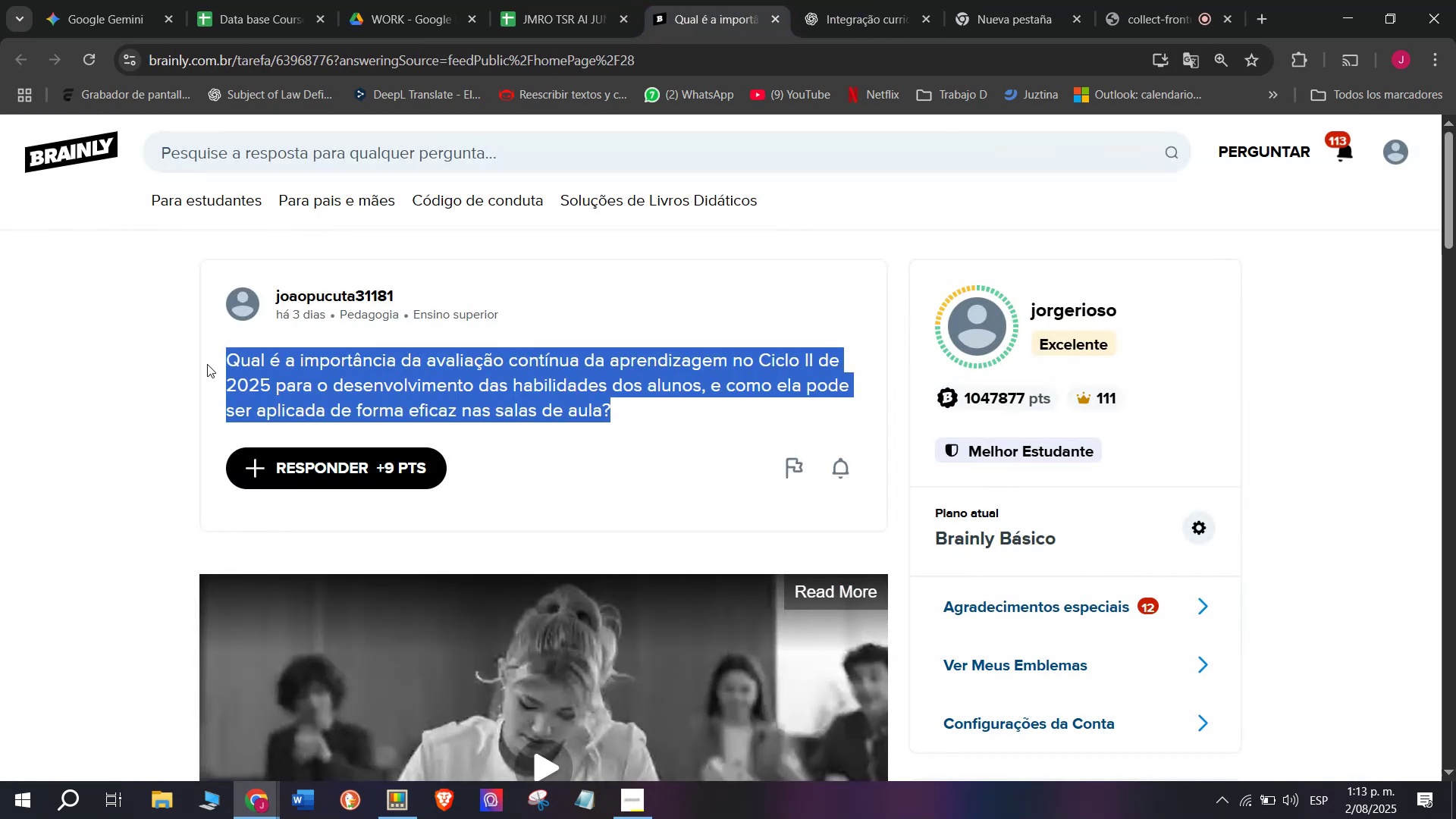 
key(Control+C)
 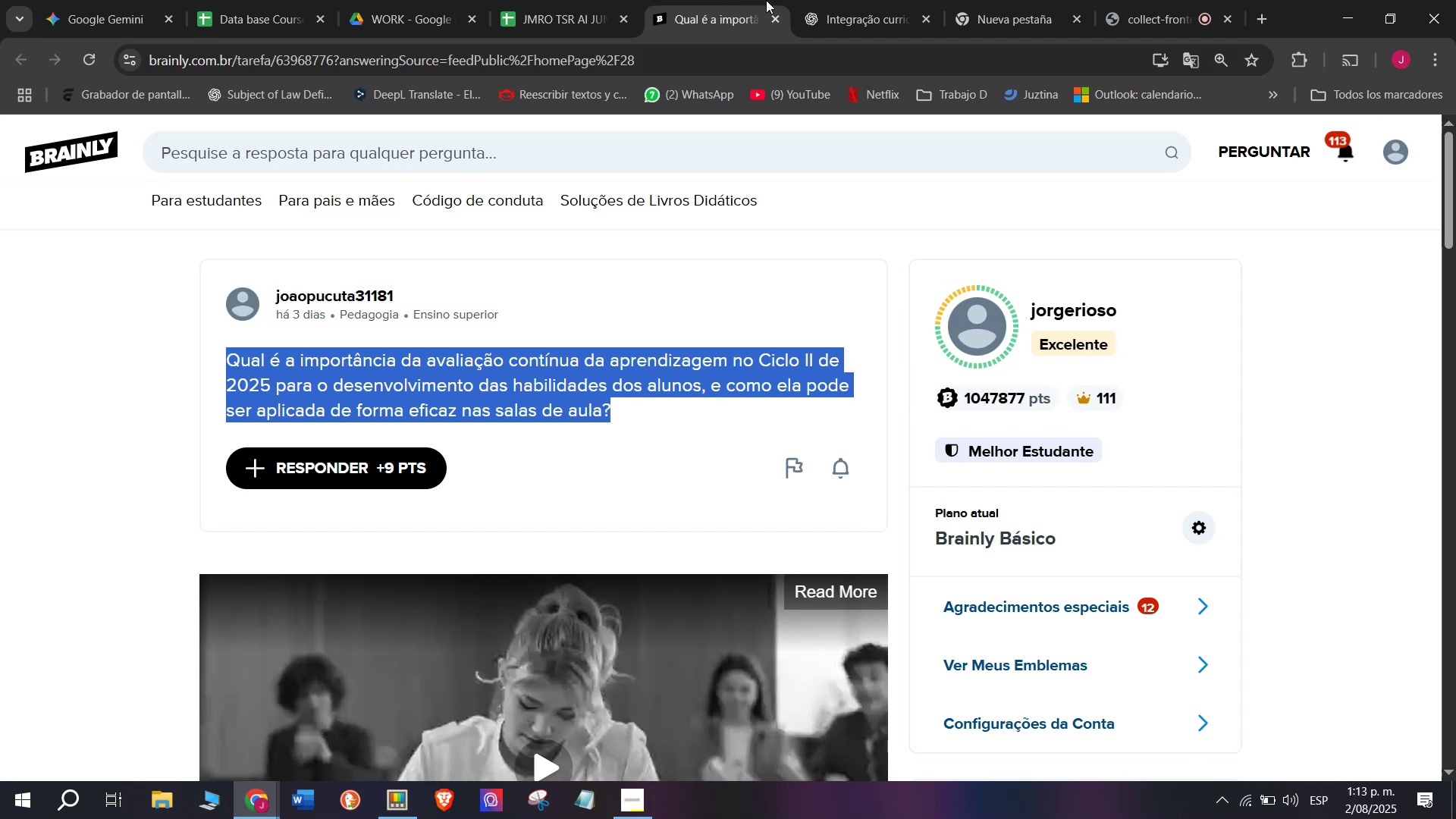 
left_click([833, 0])
 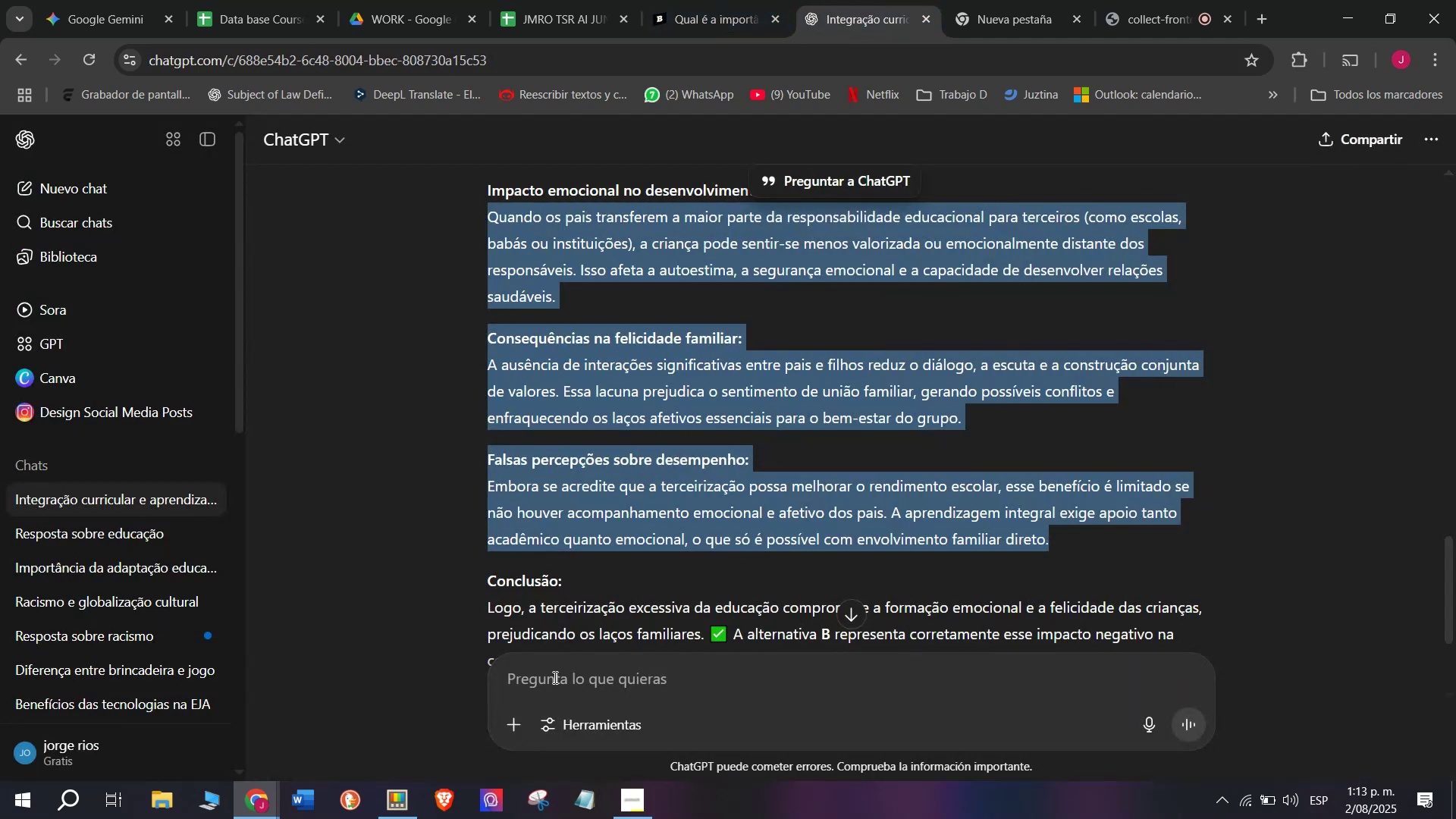 
left_click([561, 682])
 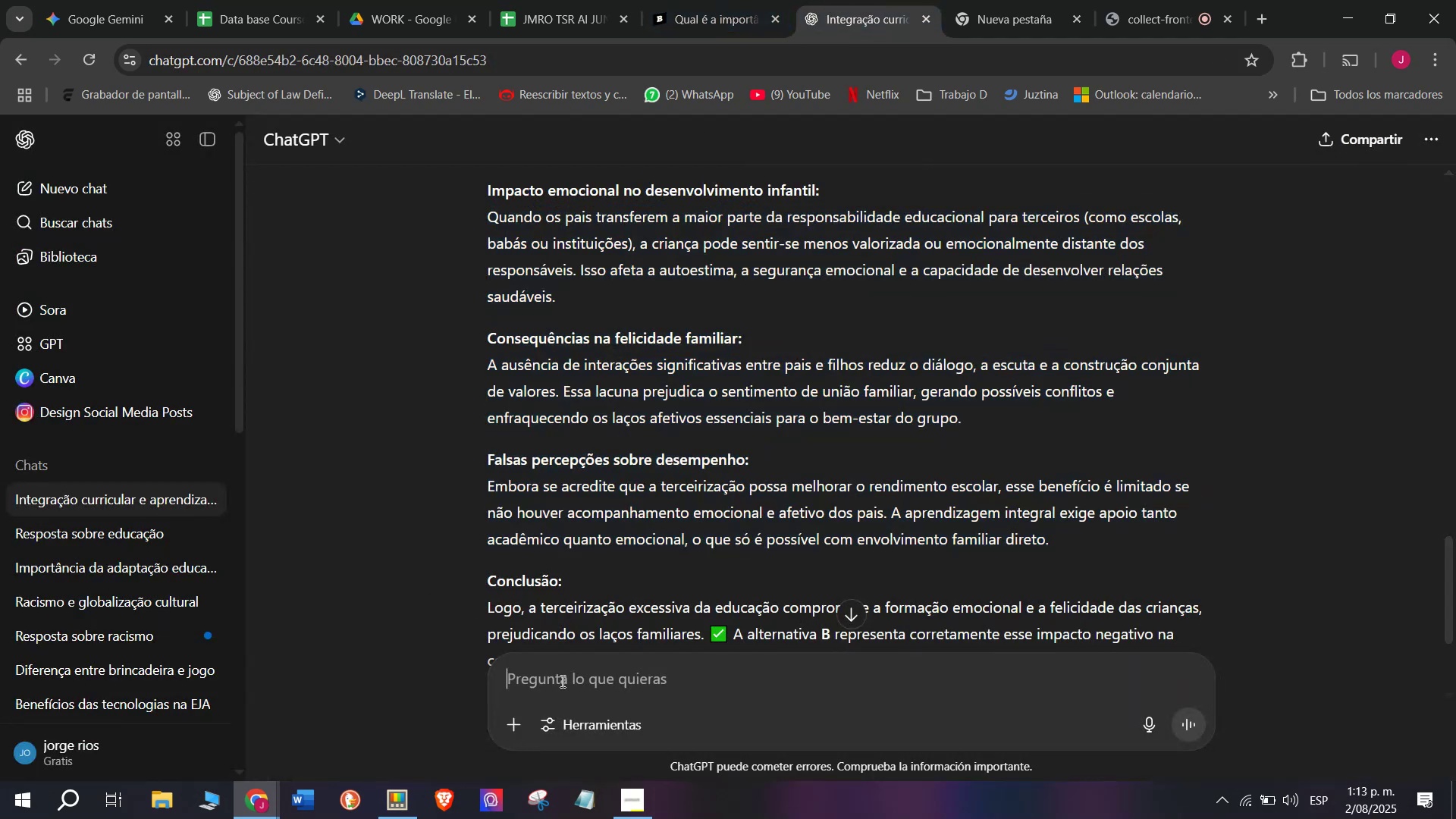 
key(Meta+MetaLeft)
 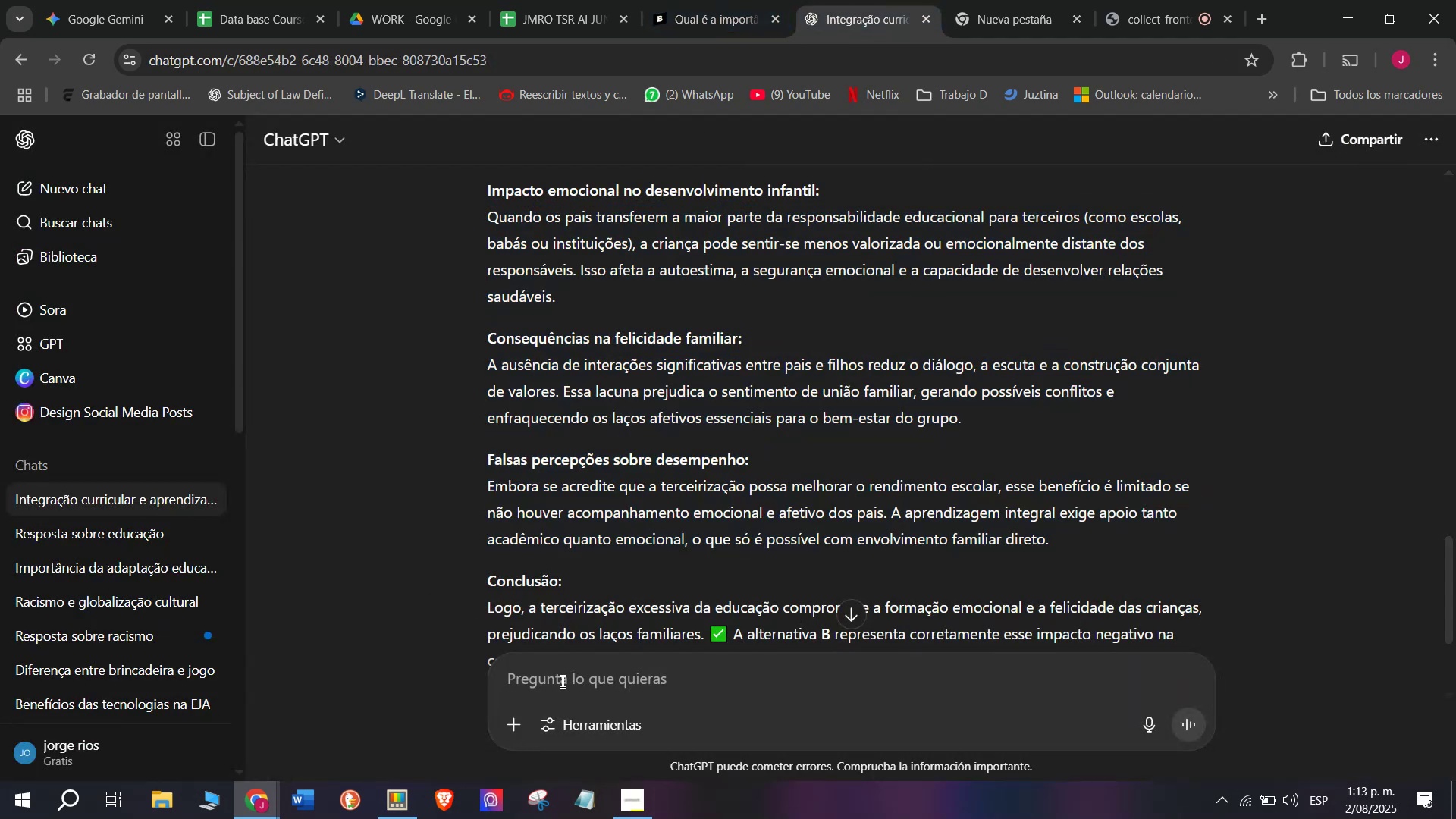 
key(Meta+V)
 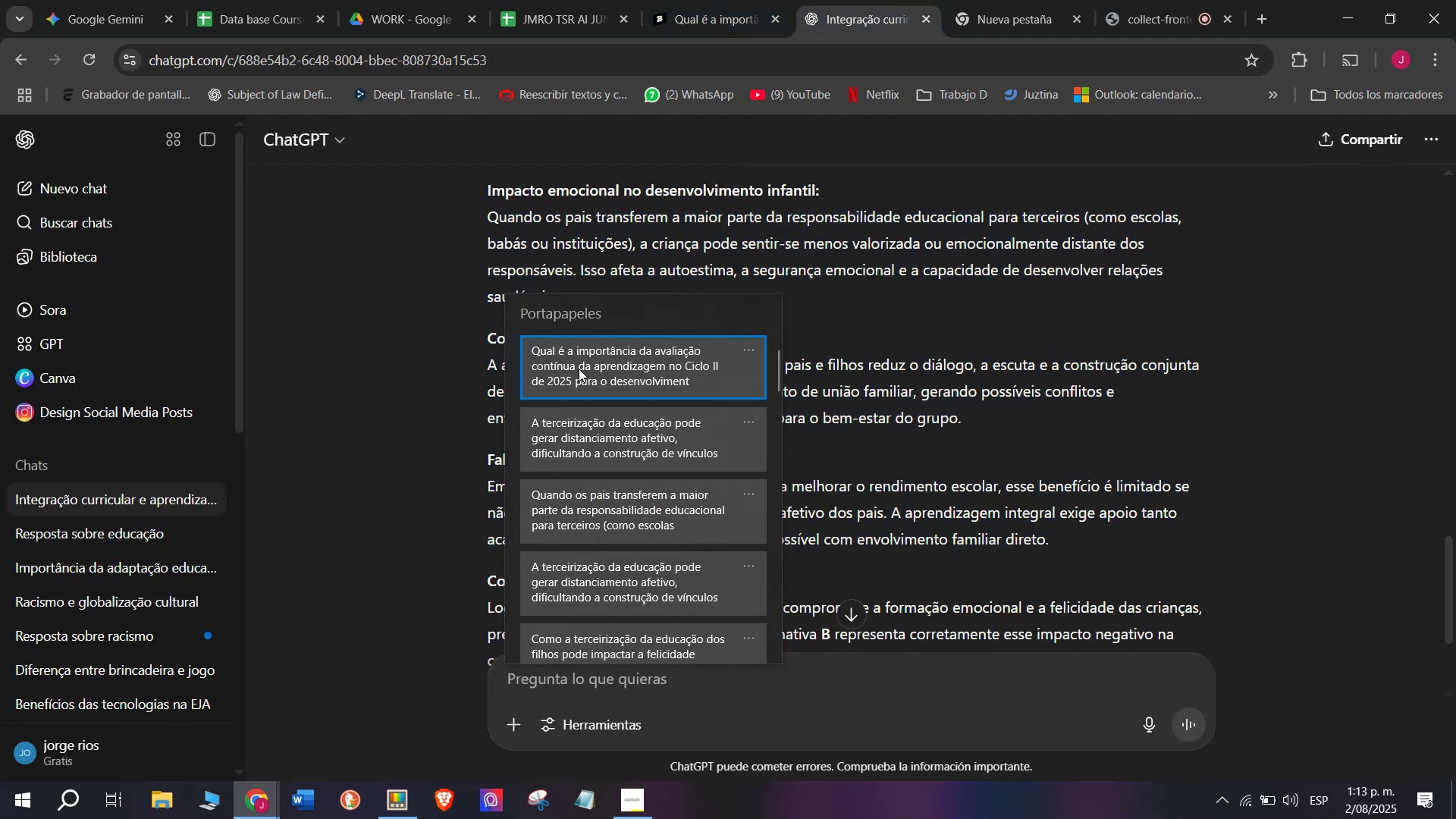 
scroll: coordinate [582, 554], scroll_direction: down, amount: 22.0
 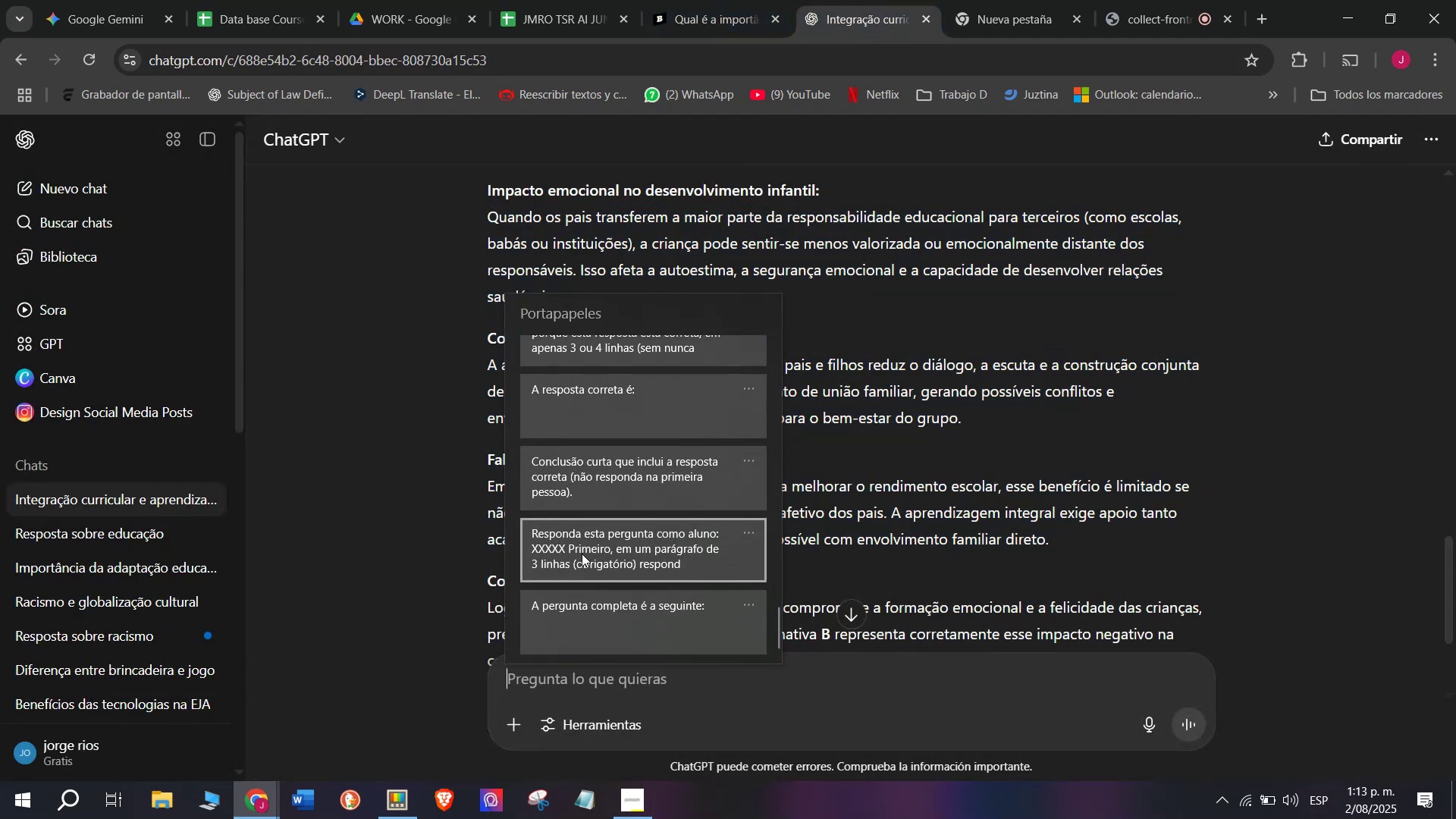 
left_click([582, 554])
 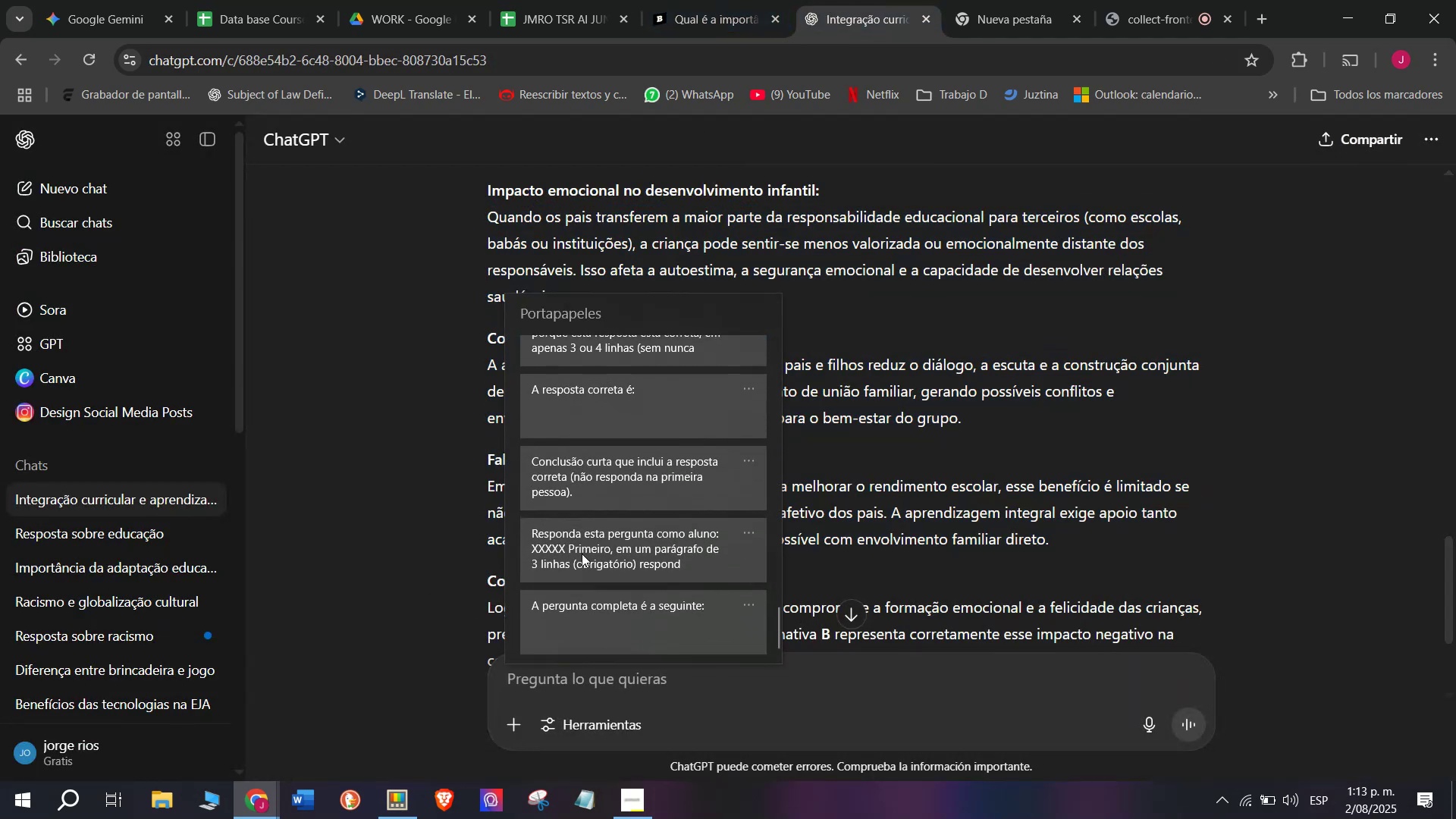 
key(Control+ControlLeft)
 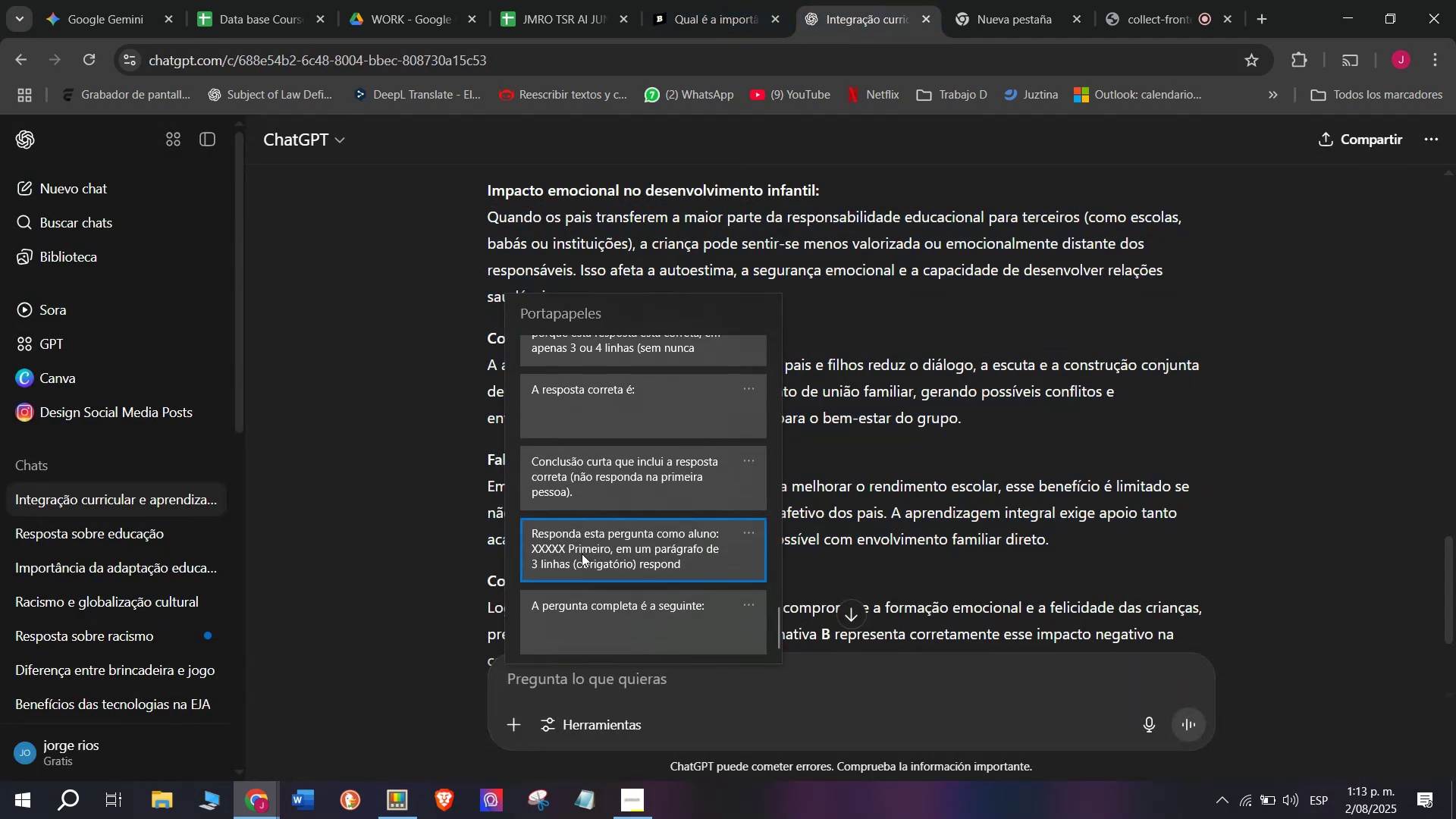 
key(Control+V)
 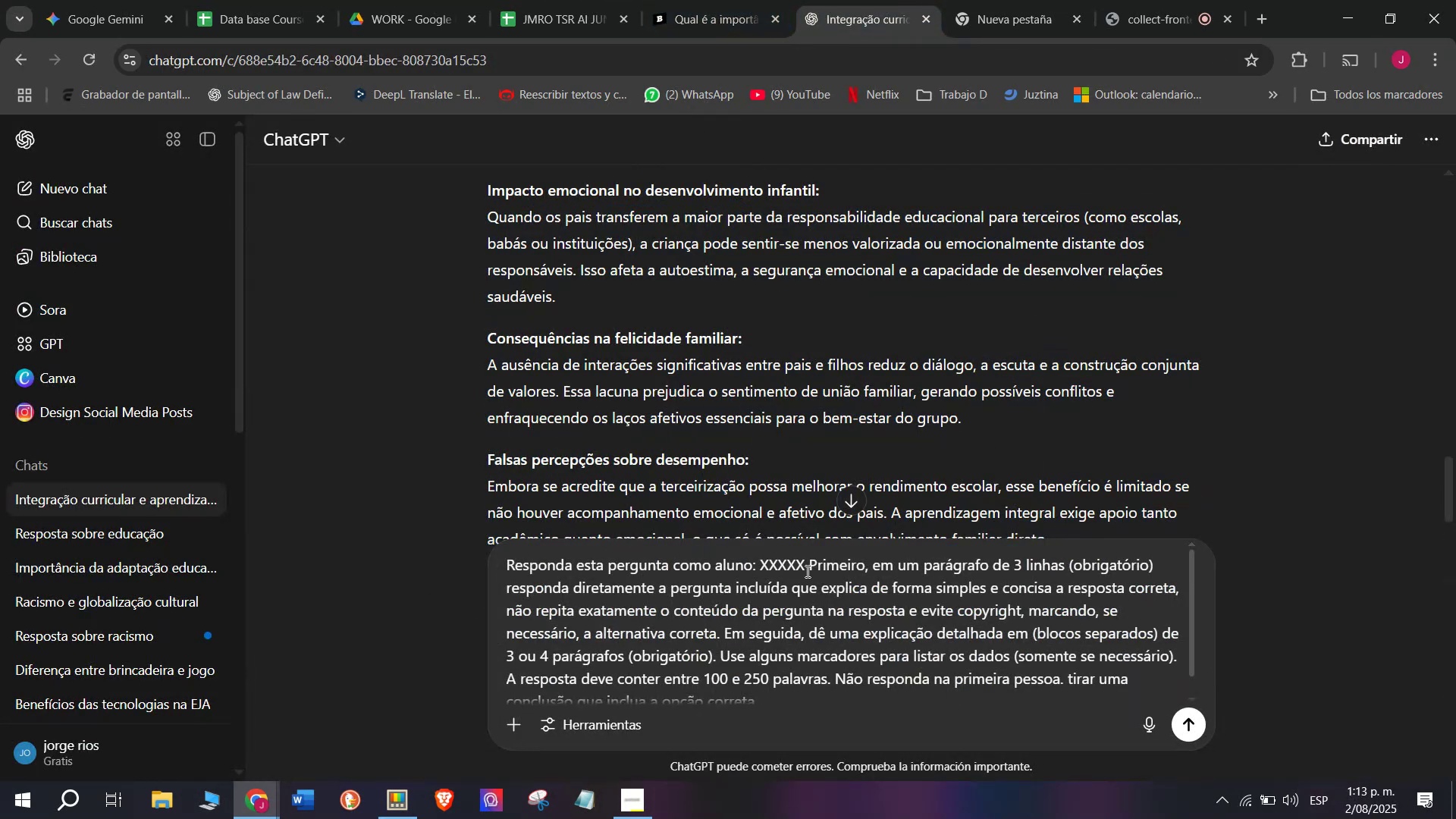 
left_click_drag(start_coordinate=[806, 569], to_coordinate=[761, 568])
 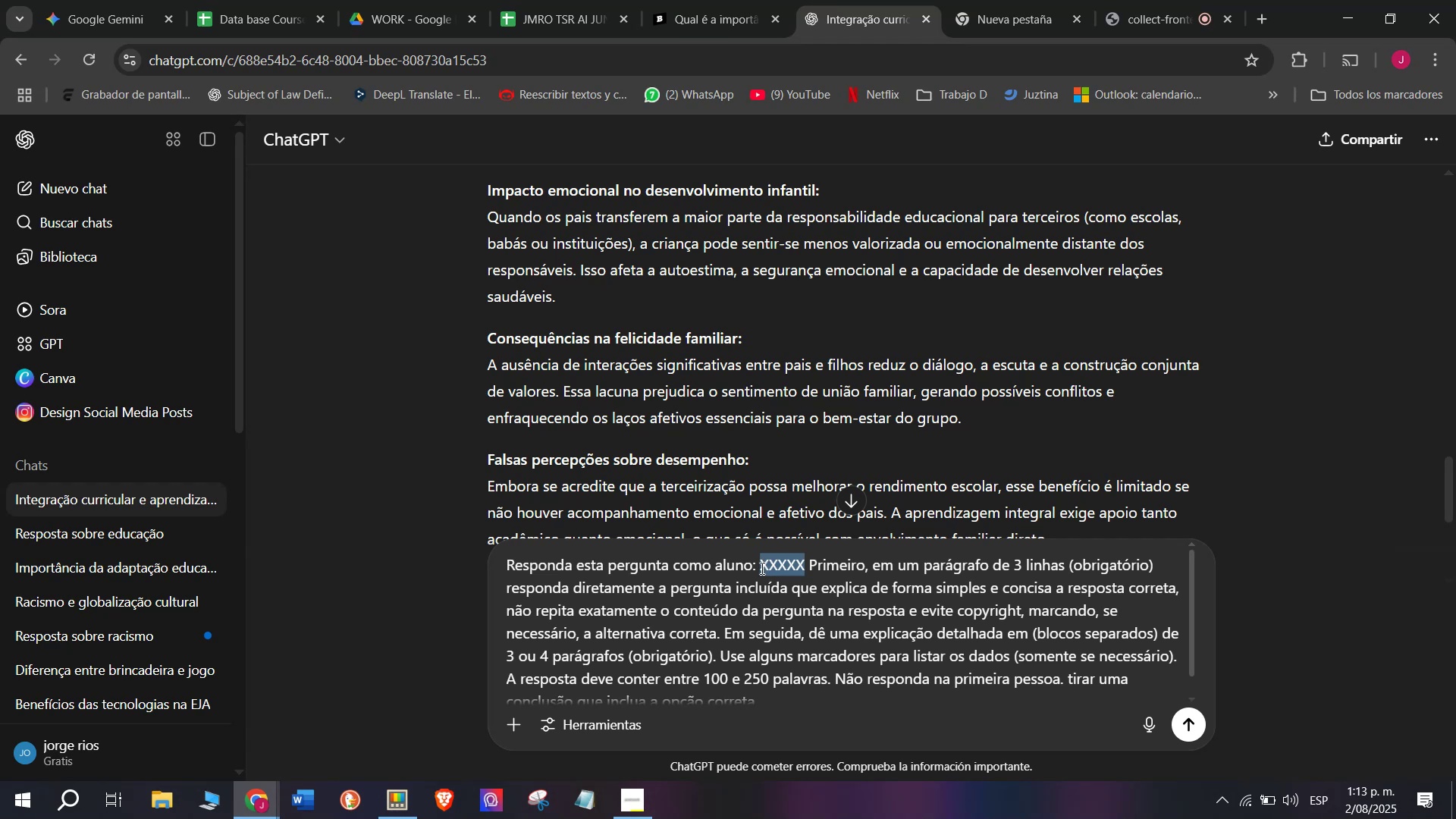 
key(Control+C)
 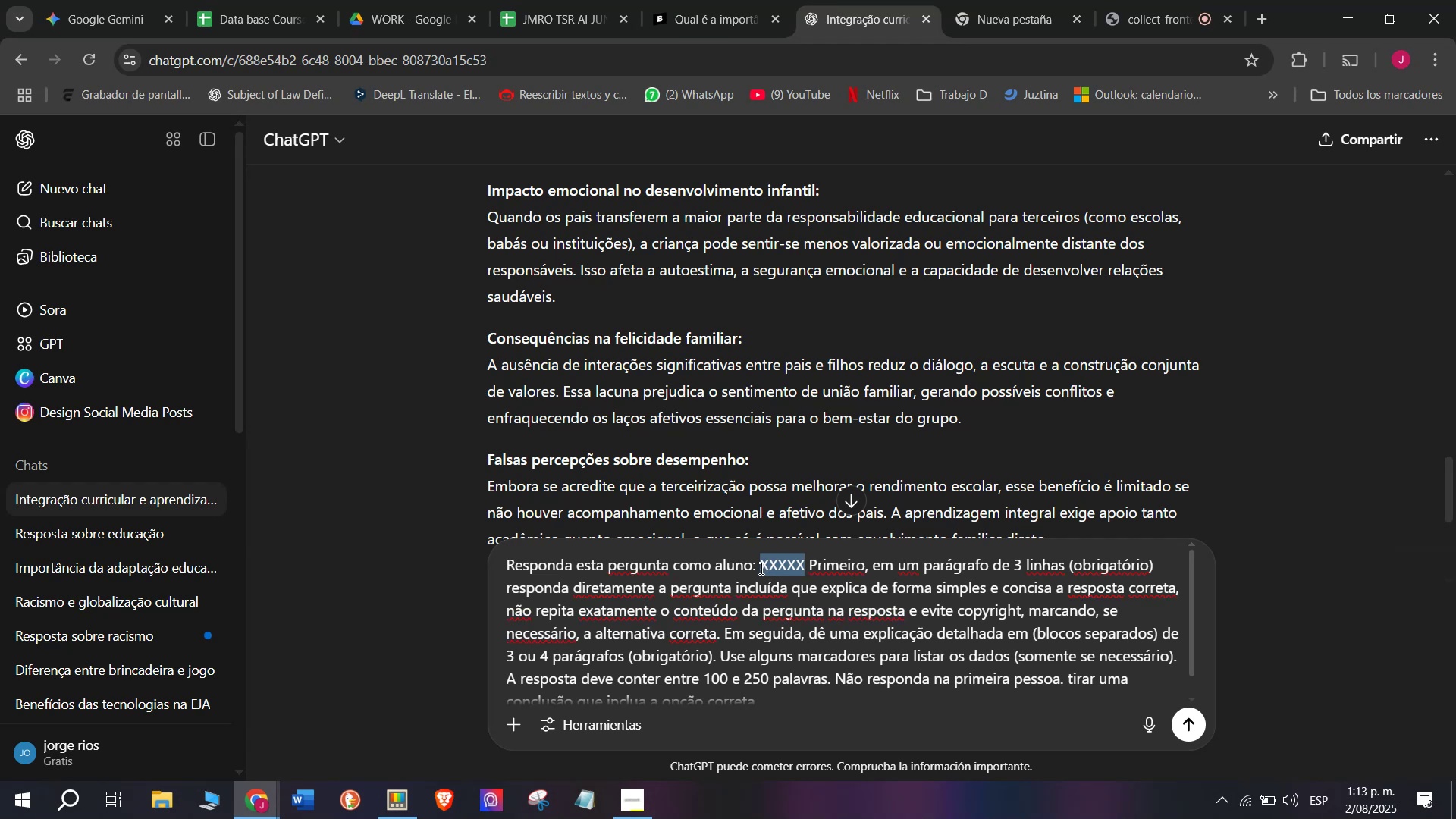 
key(Meta+V)
 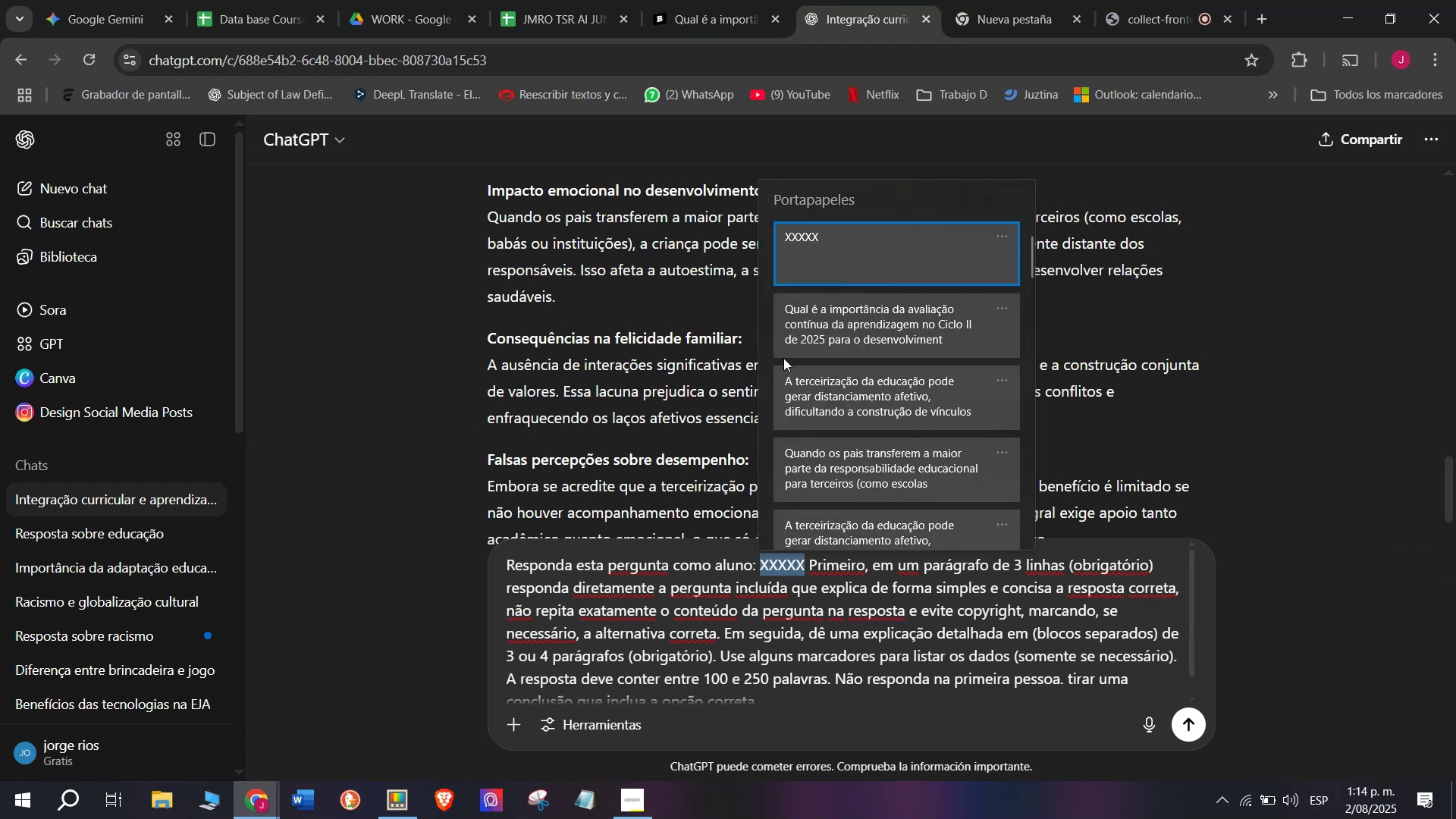 
left_click([792, 341])
 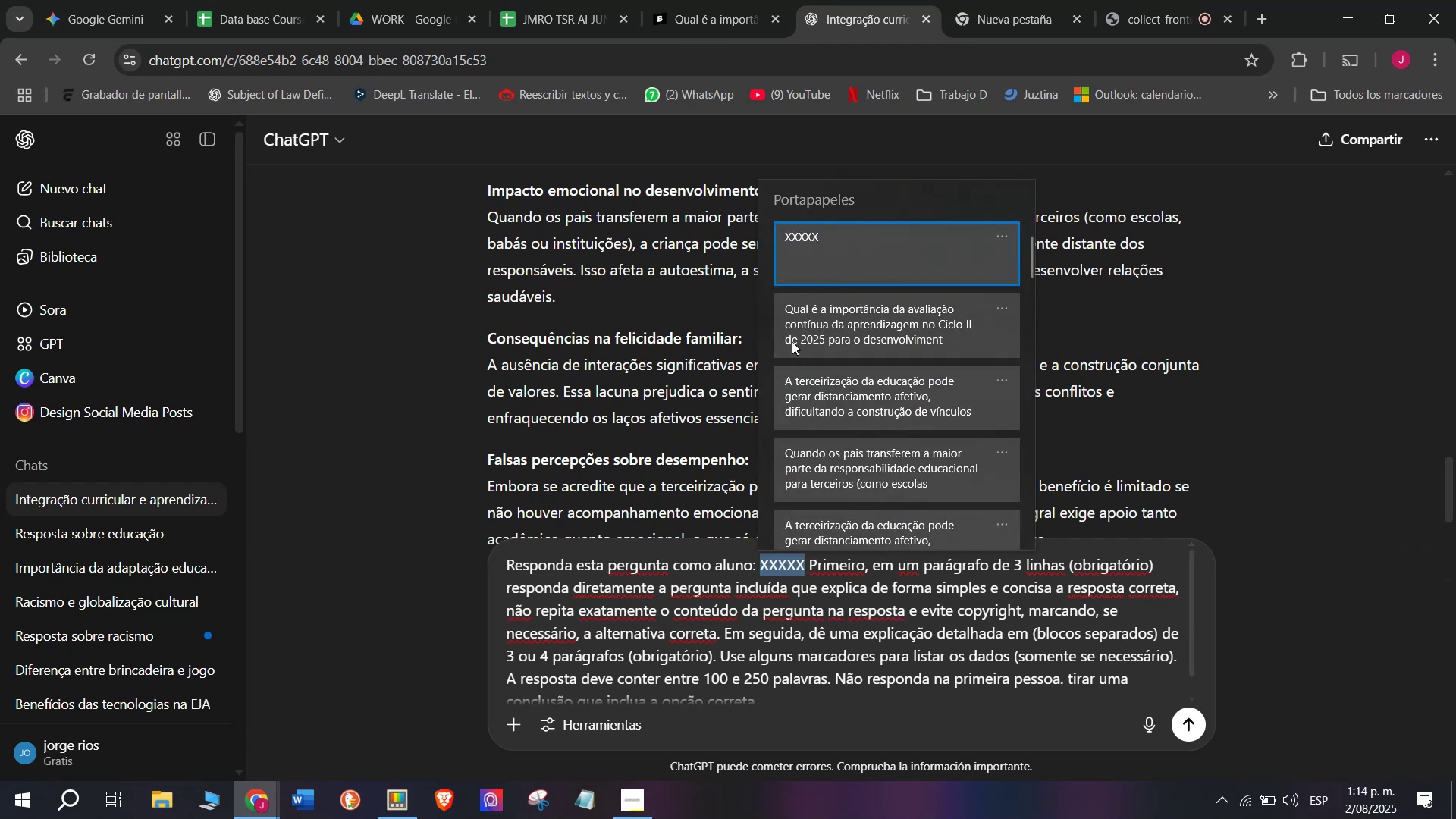 
key(Control+ControlLeft)
 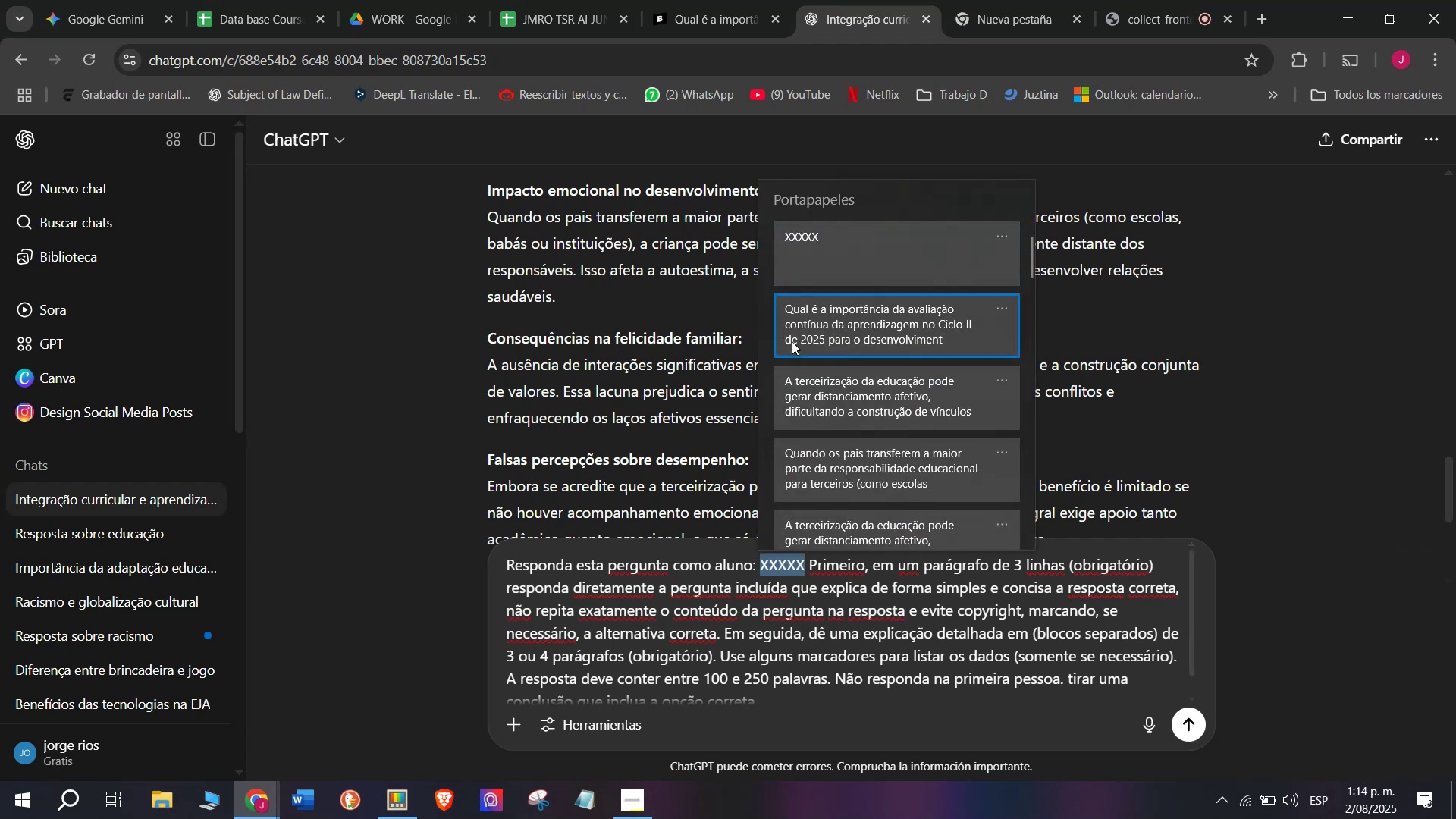 
key(Control+V)
 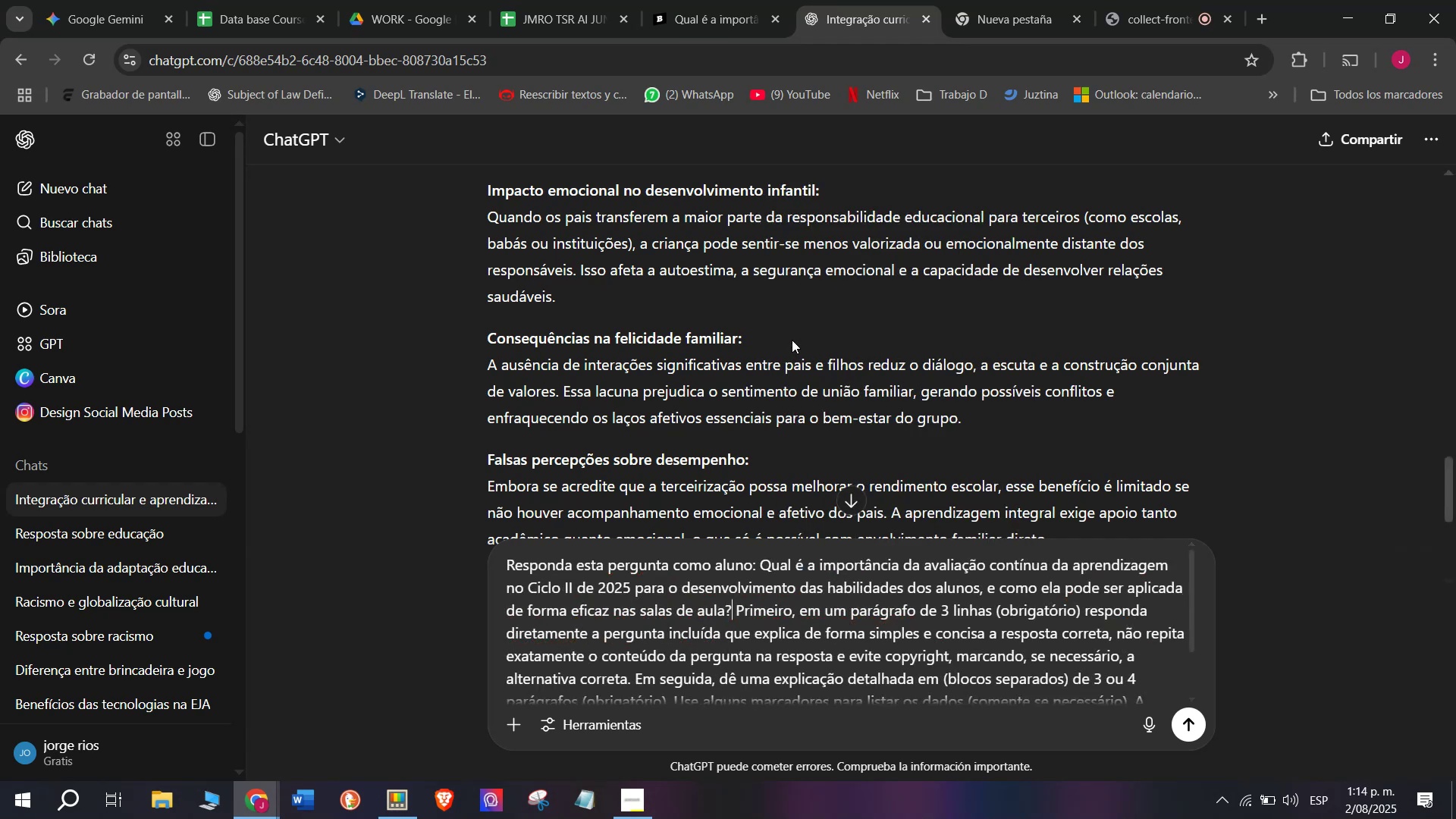 
key(Enter)
 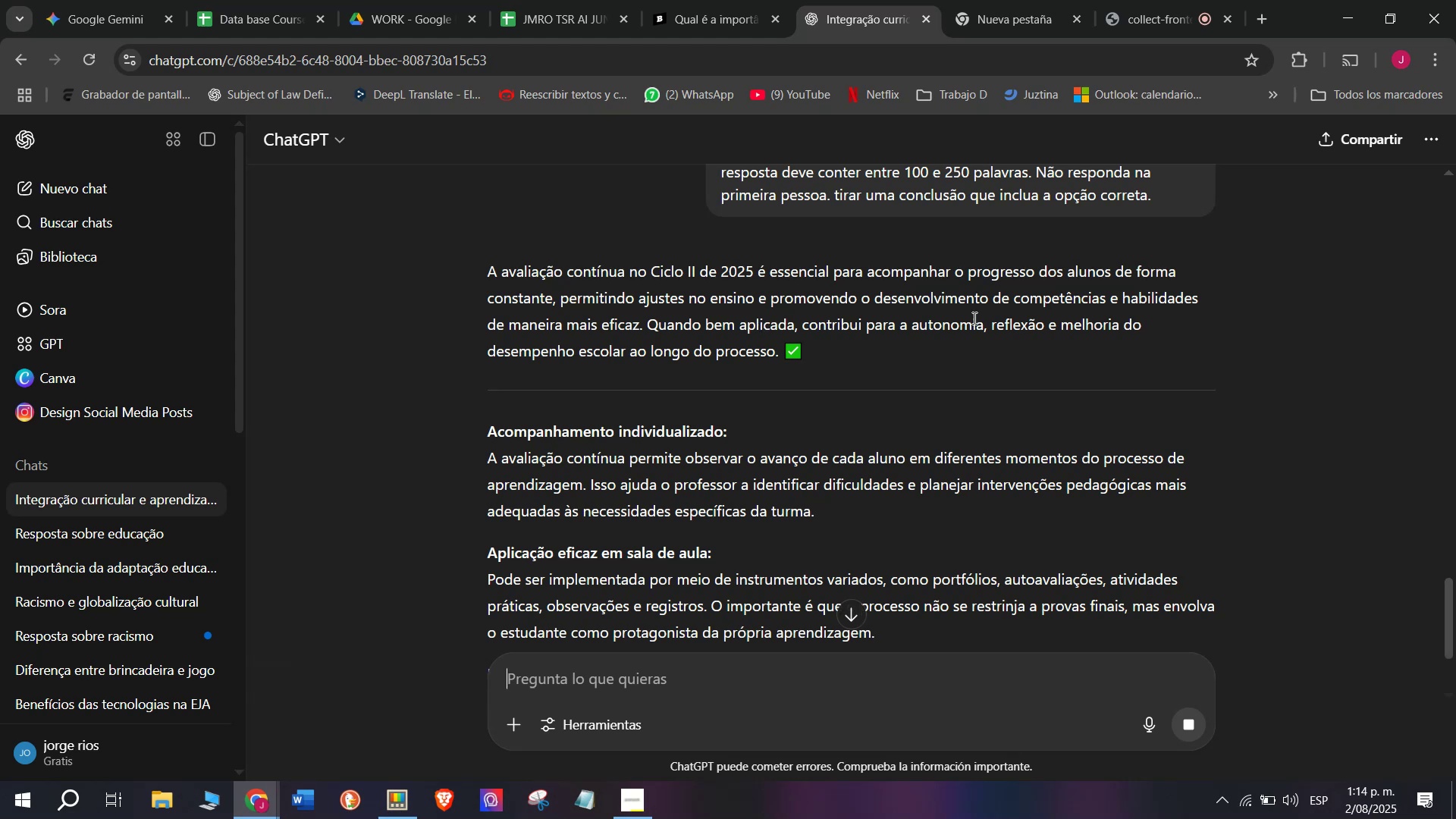 
wait(7.5)
 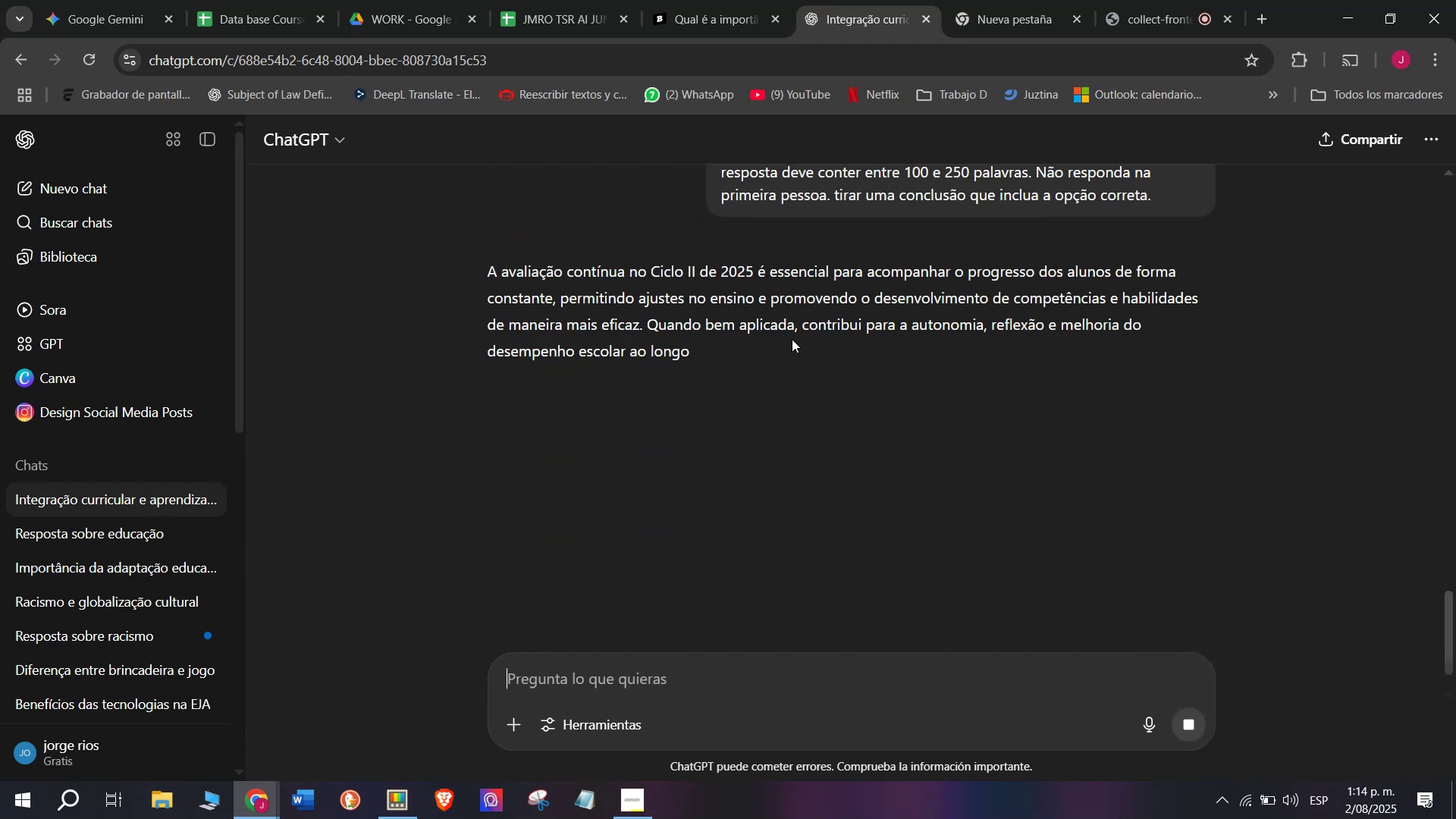 
left_click_drag(start_coordinate=[648, 323], to_coordinate=[485, 269])
 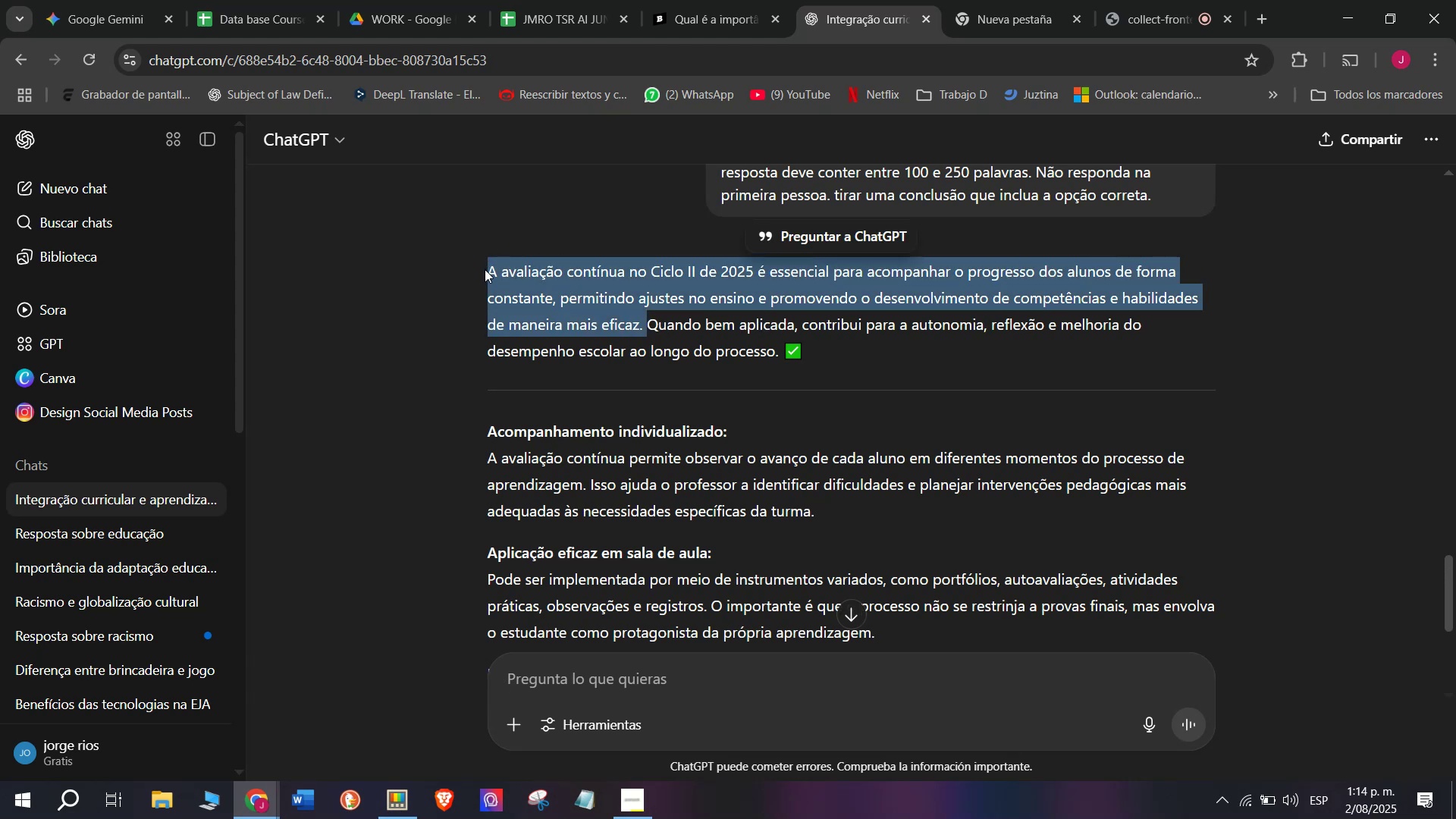 
key(Control+C)
 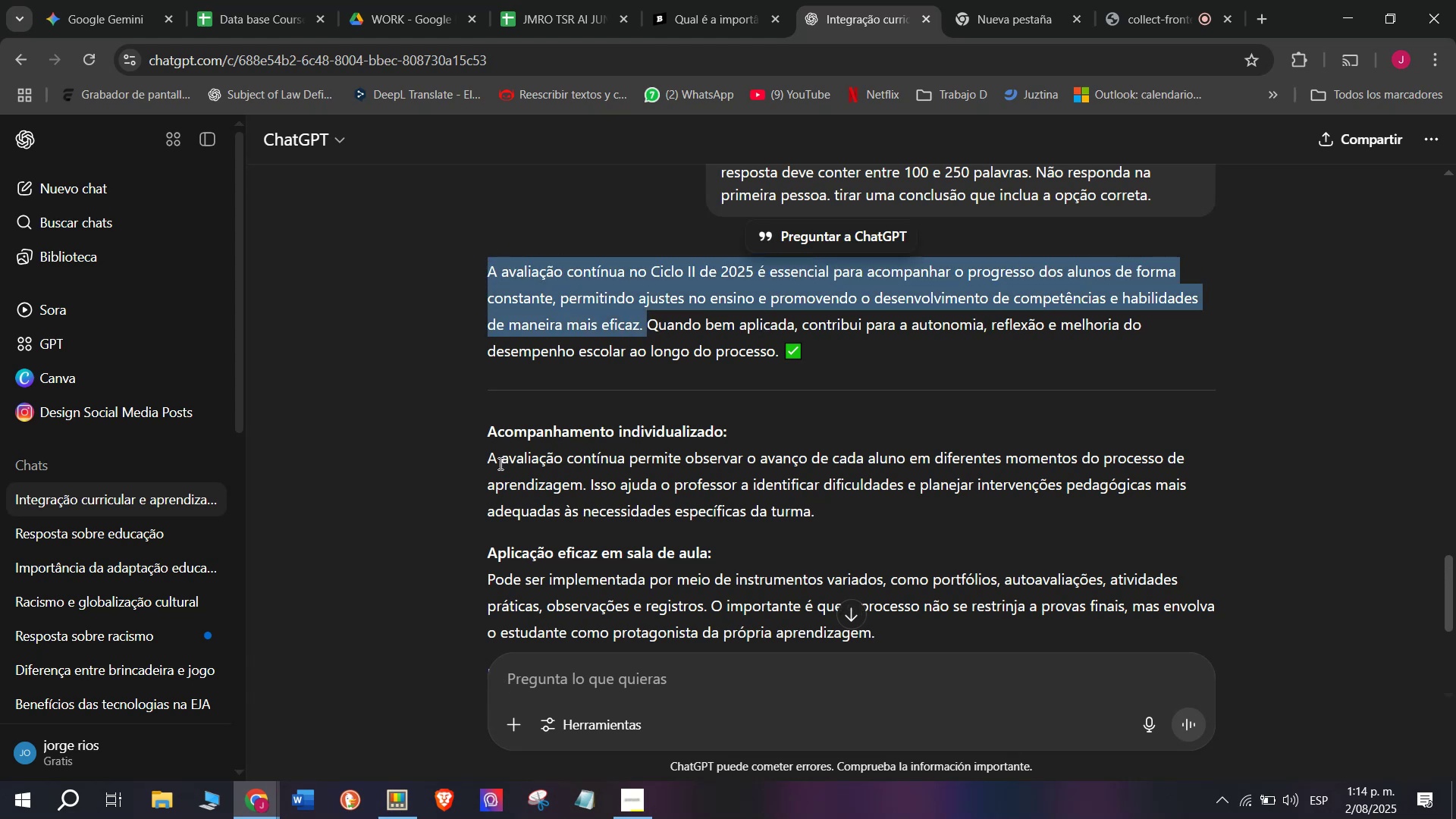 
left_click_drag(start_coordinate=[486, 459], to_coordinate=[628, 648])
 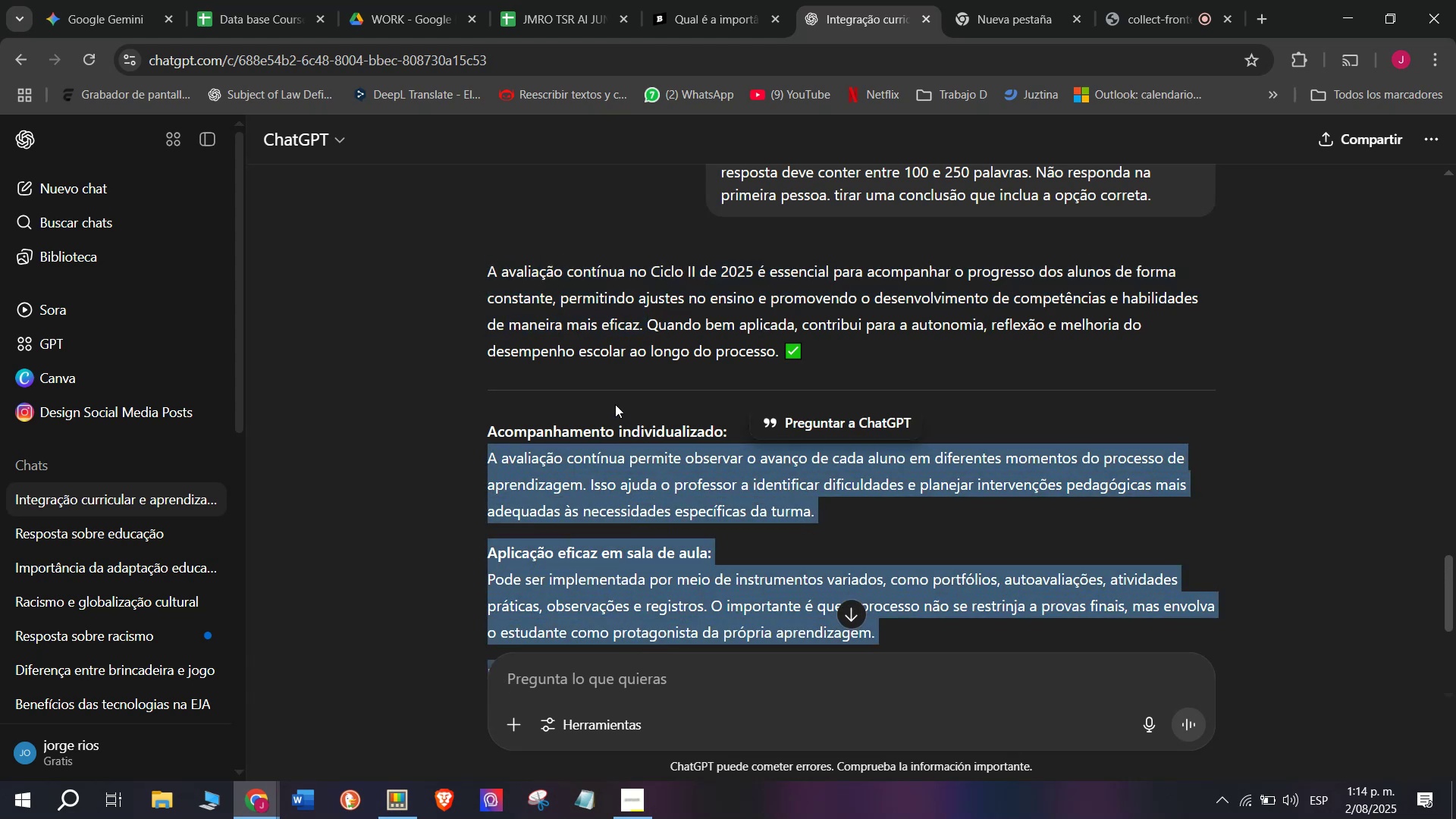 
left_click([615, 404])
 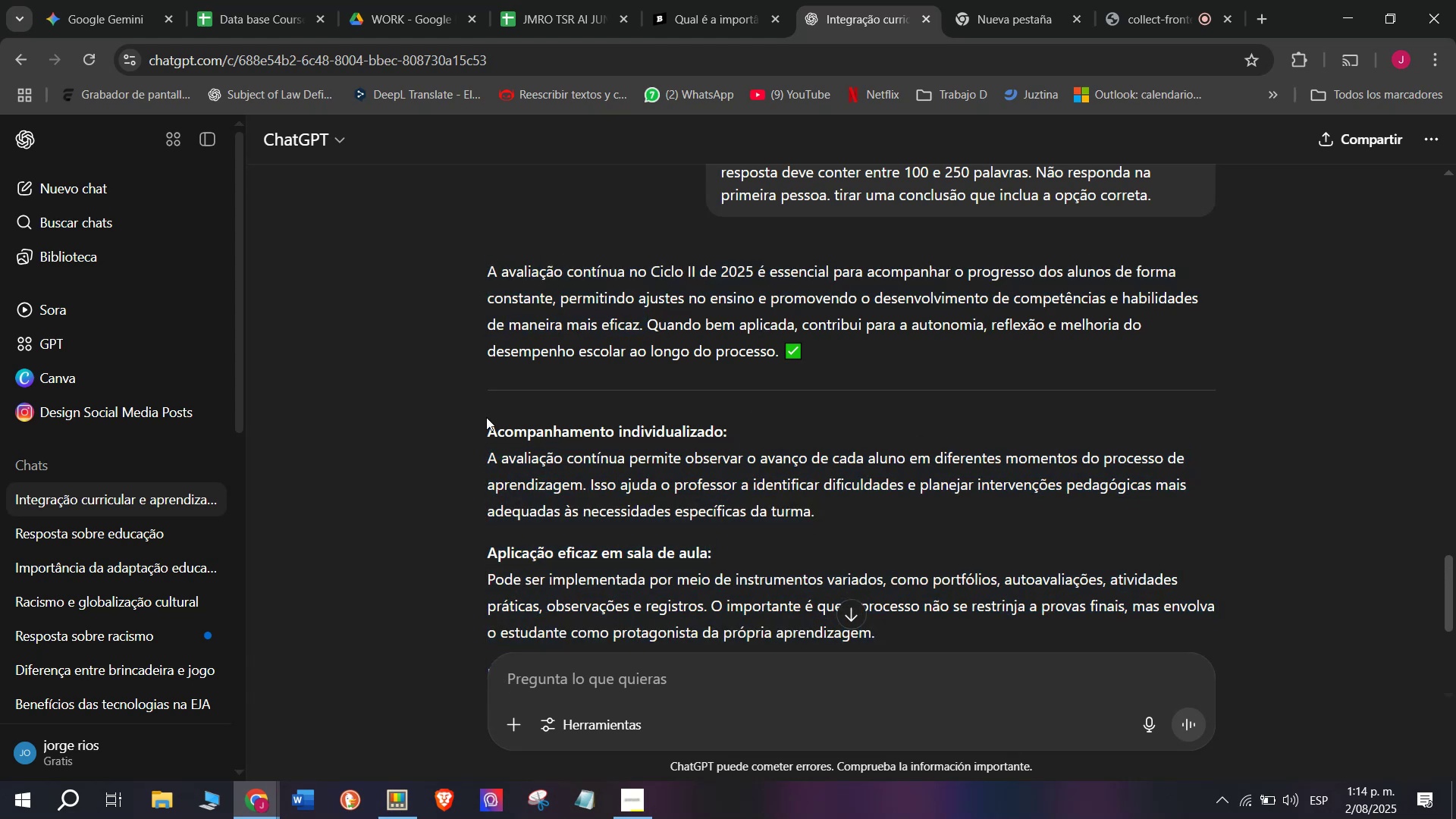 
left_click_drag(start_coordinate=[486, 417], to_coordinate=[852, 645])
 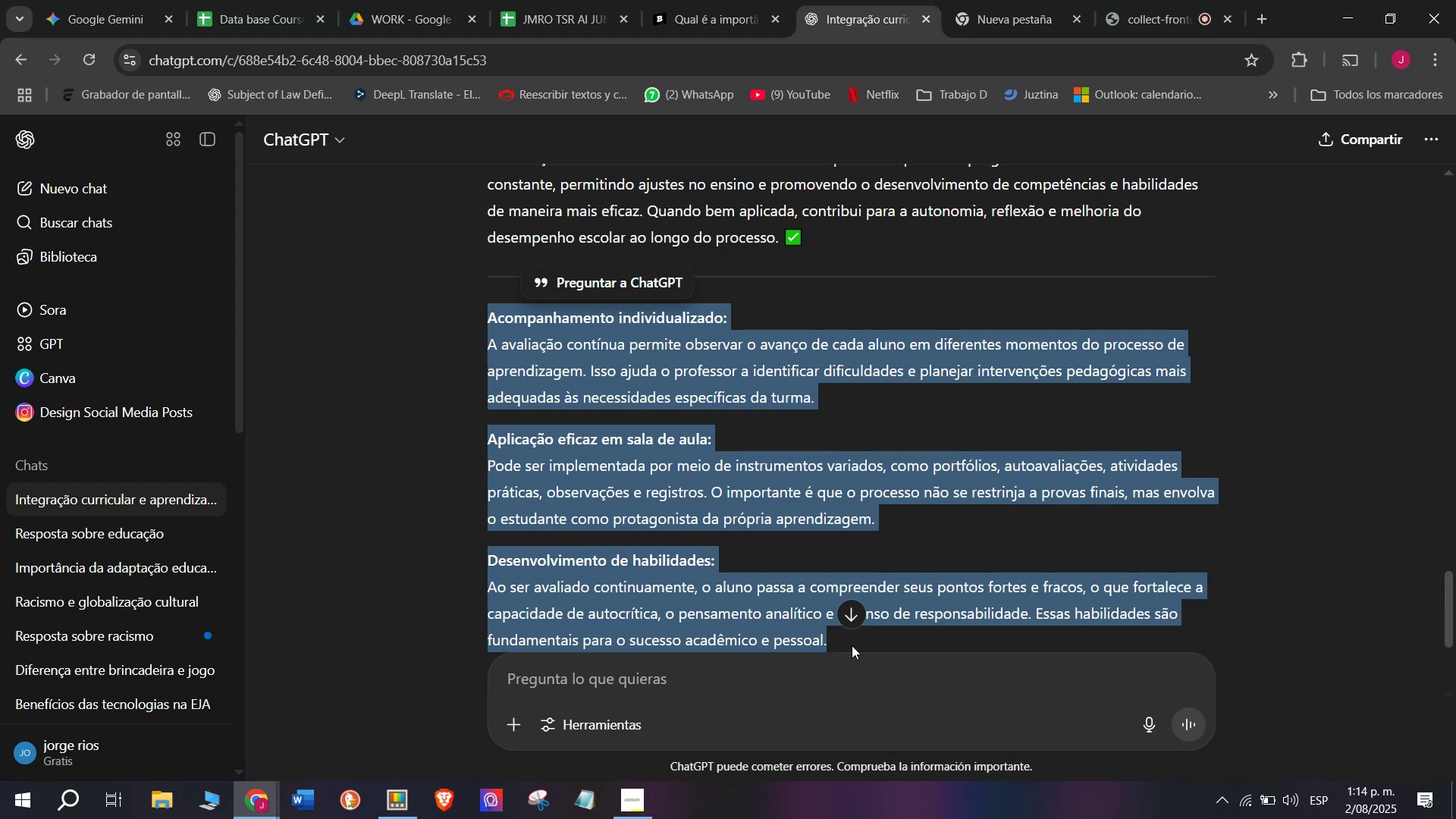 
key(Control+C)
 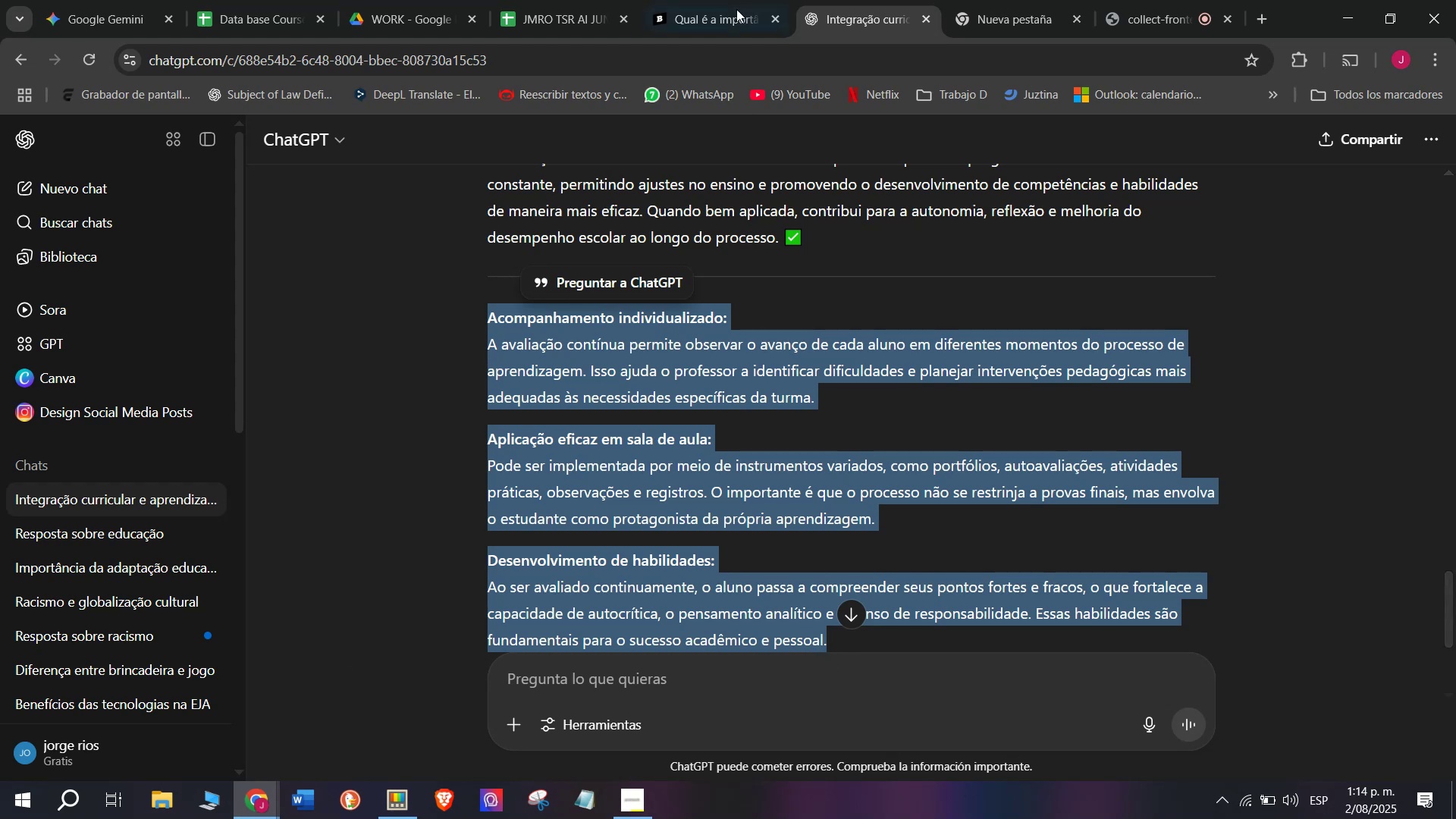 
left_click([708, 0])
 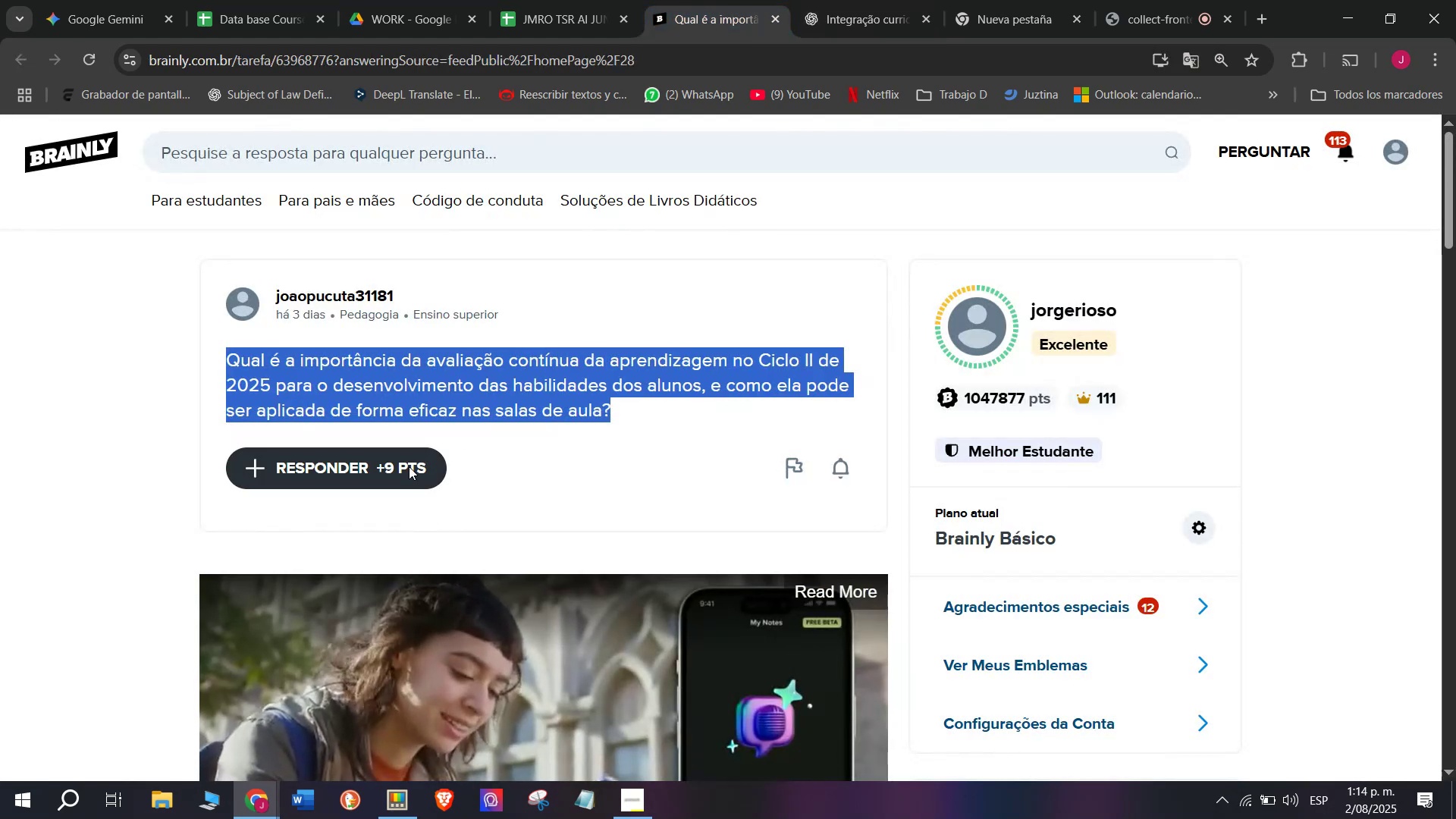 
left_click([400, 472])
 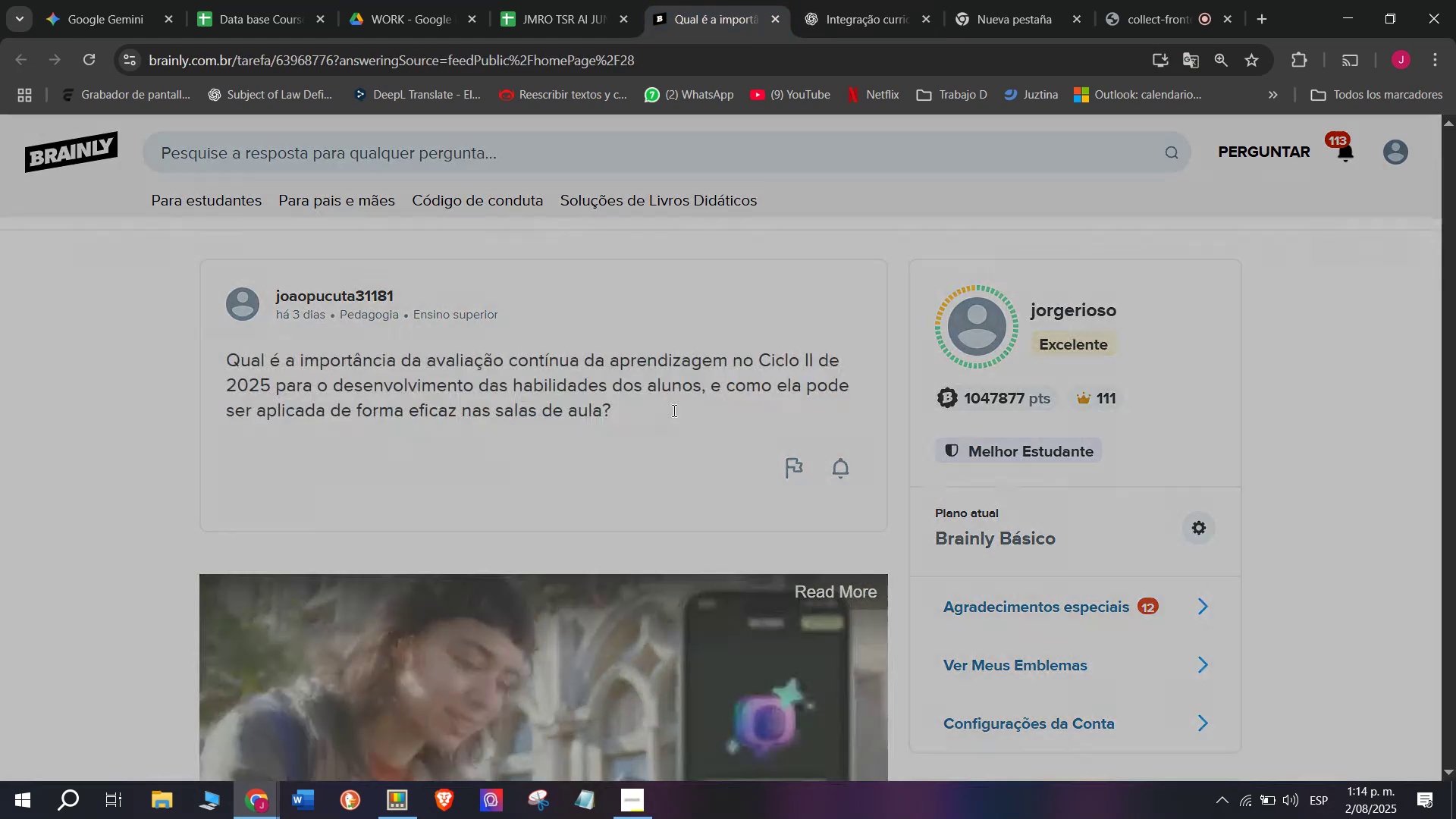 
left_click_drag(start_coordinate=[699, 403], to_coordinate=[499, 228])
 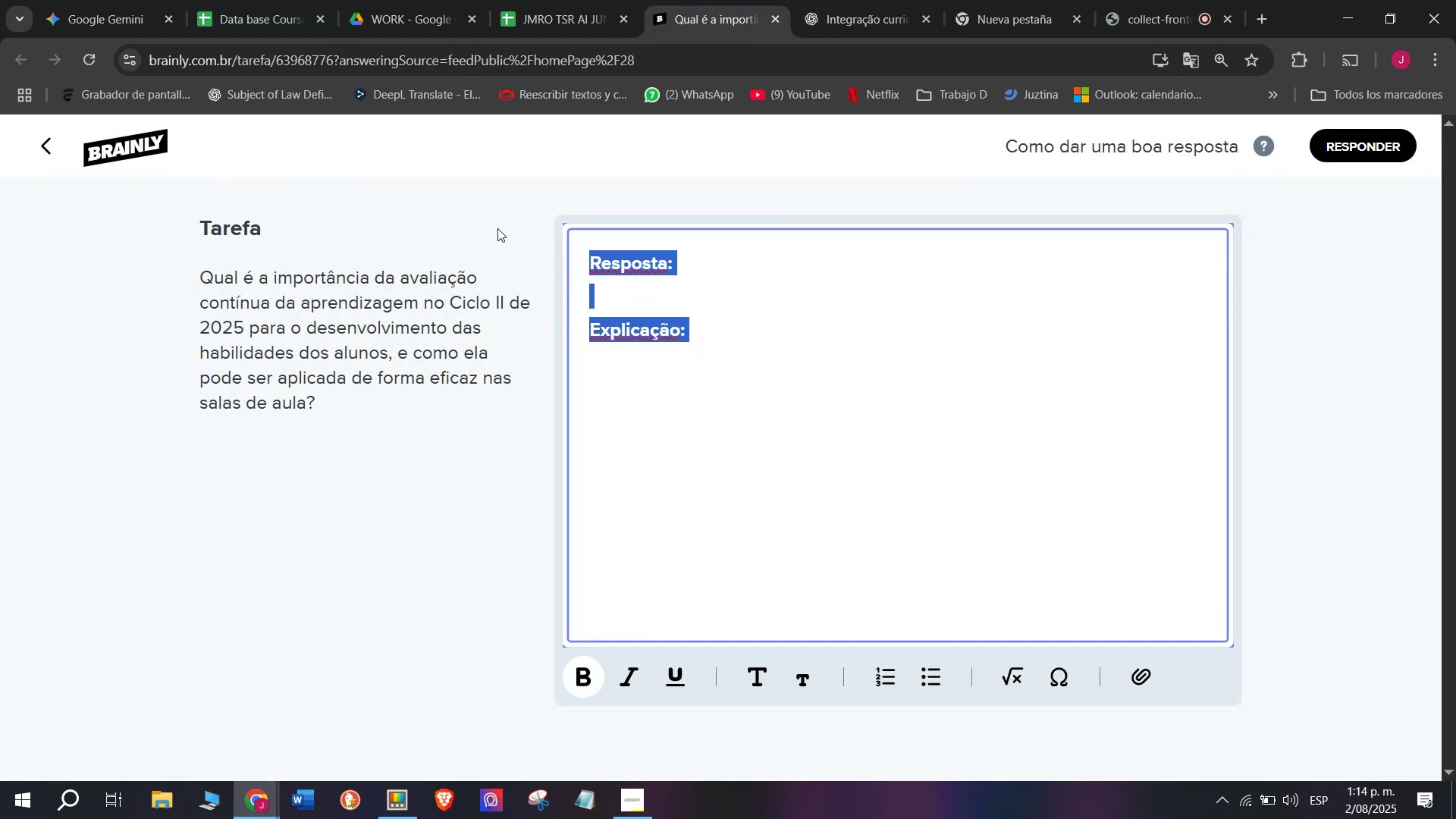 
key(Meta+V)
 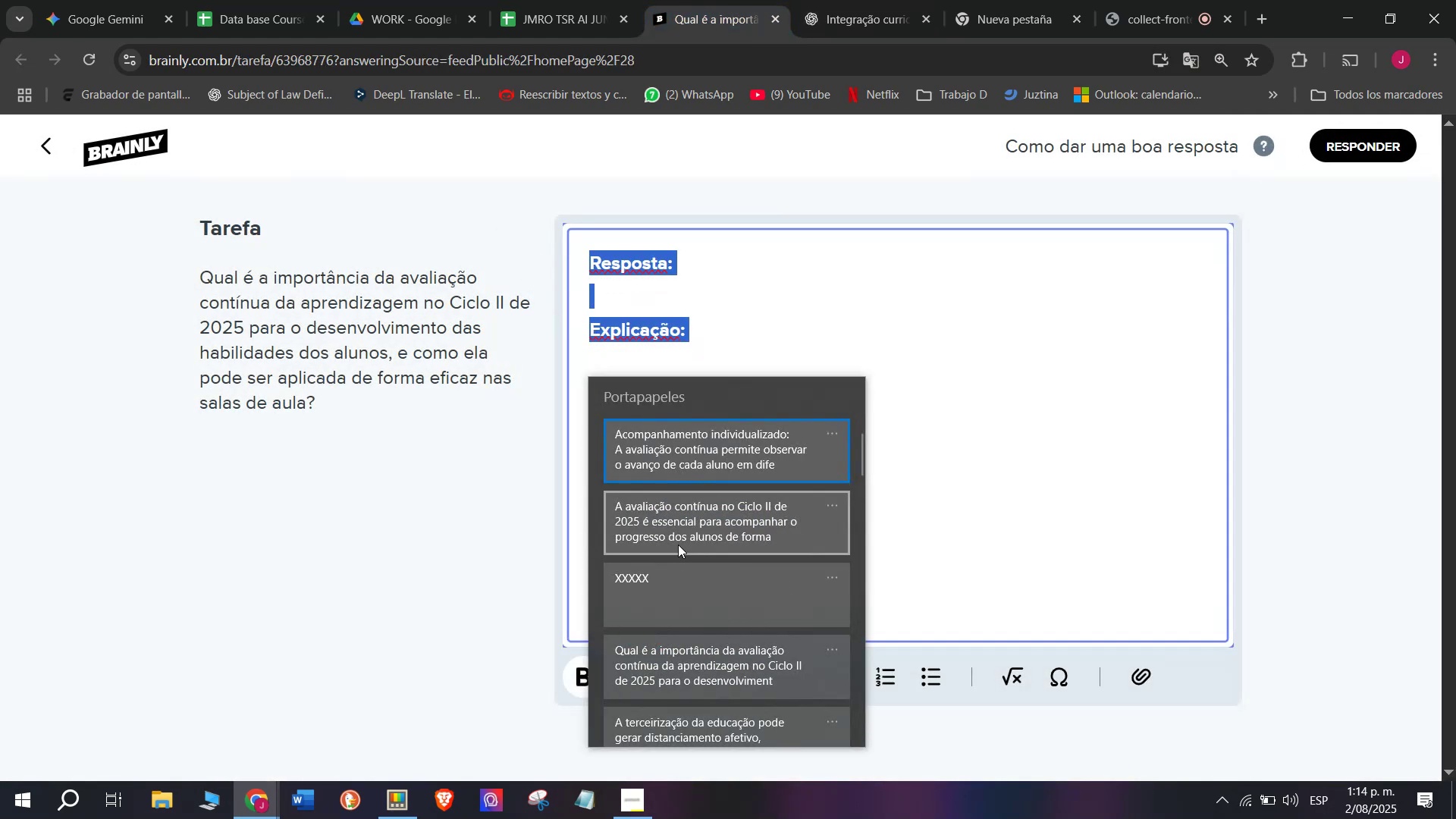 
left_click([678, 544])
 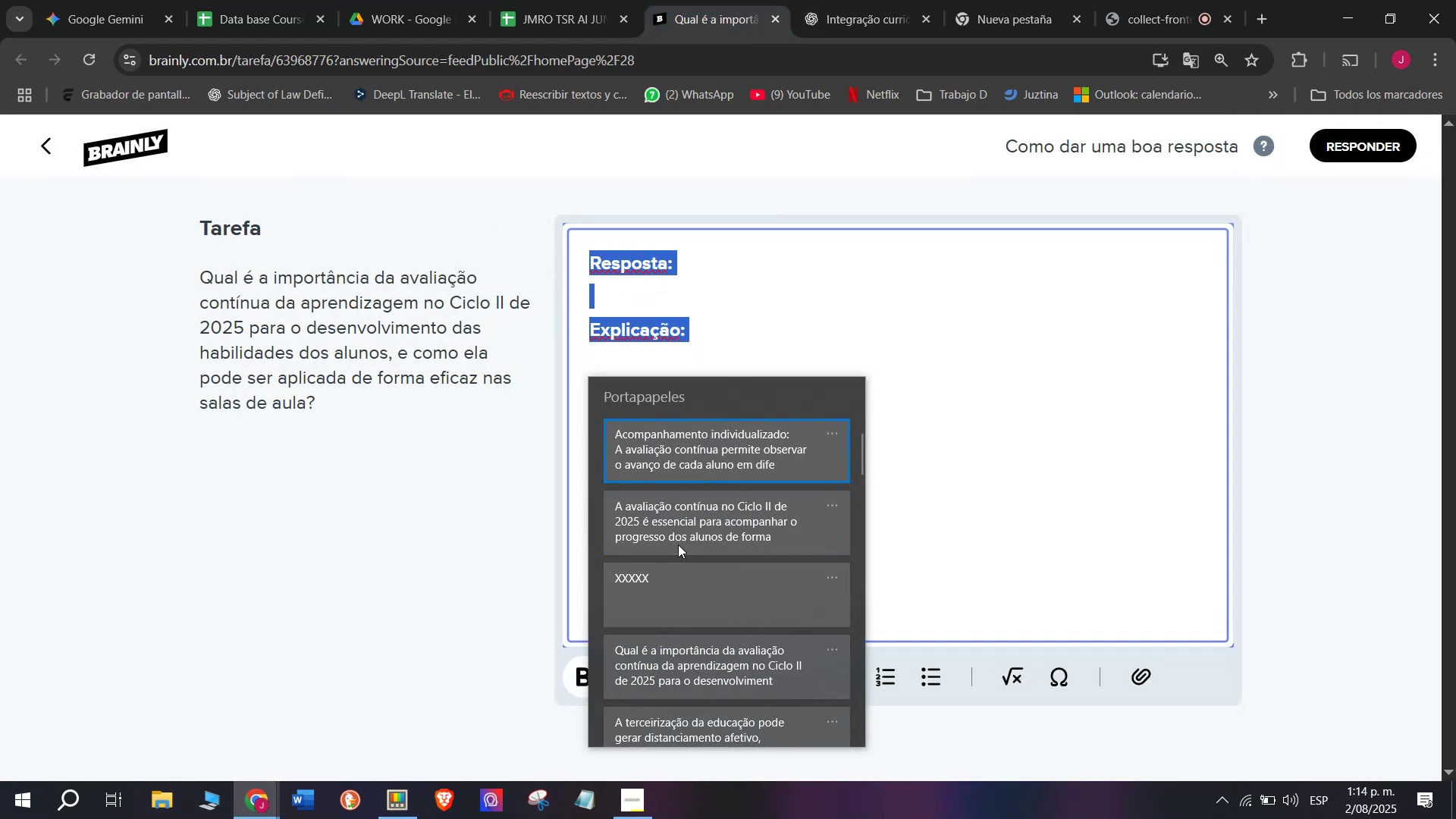 
key(Control+ControlLeft)
 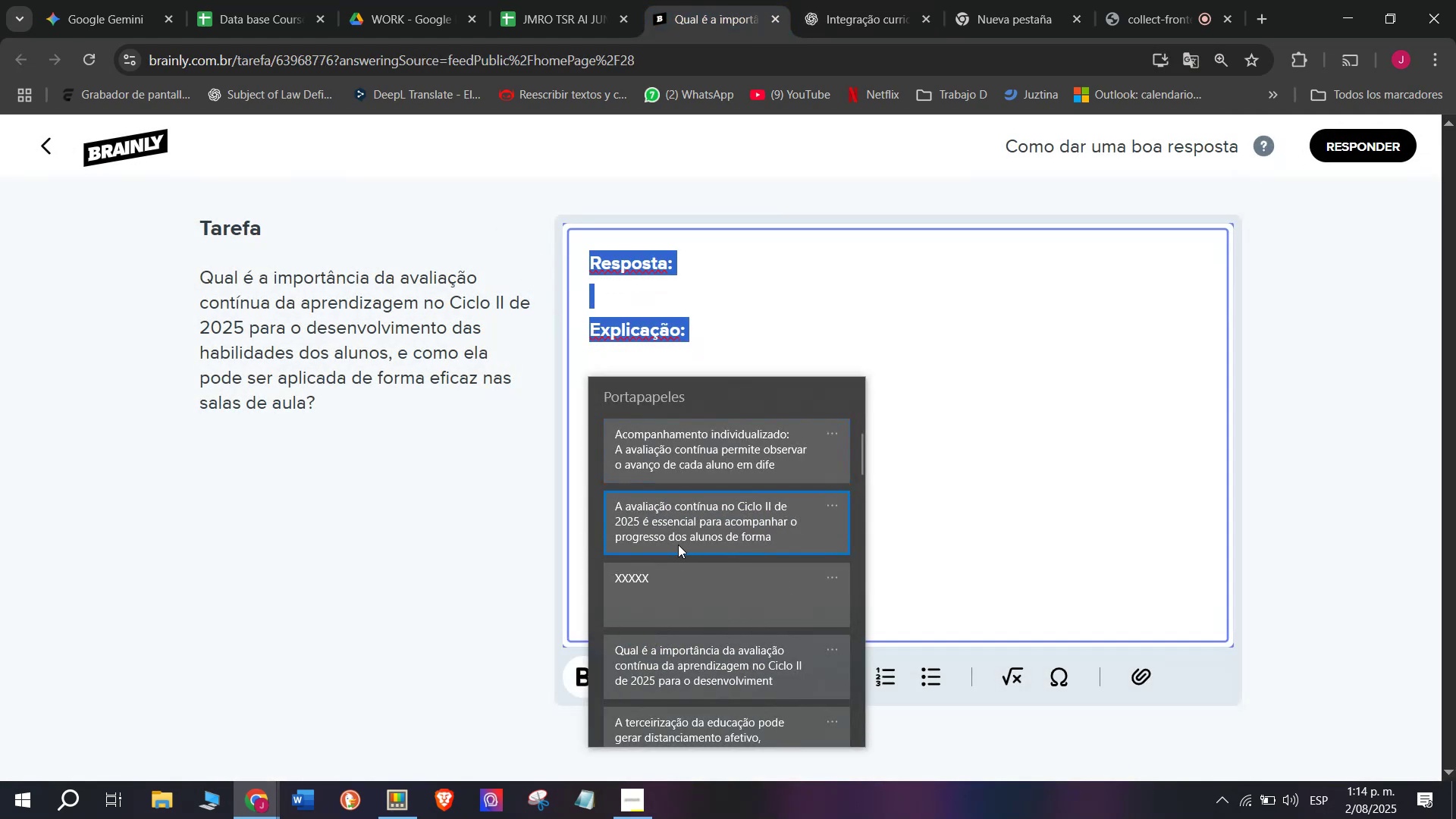 
key(Control+V)
 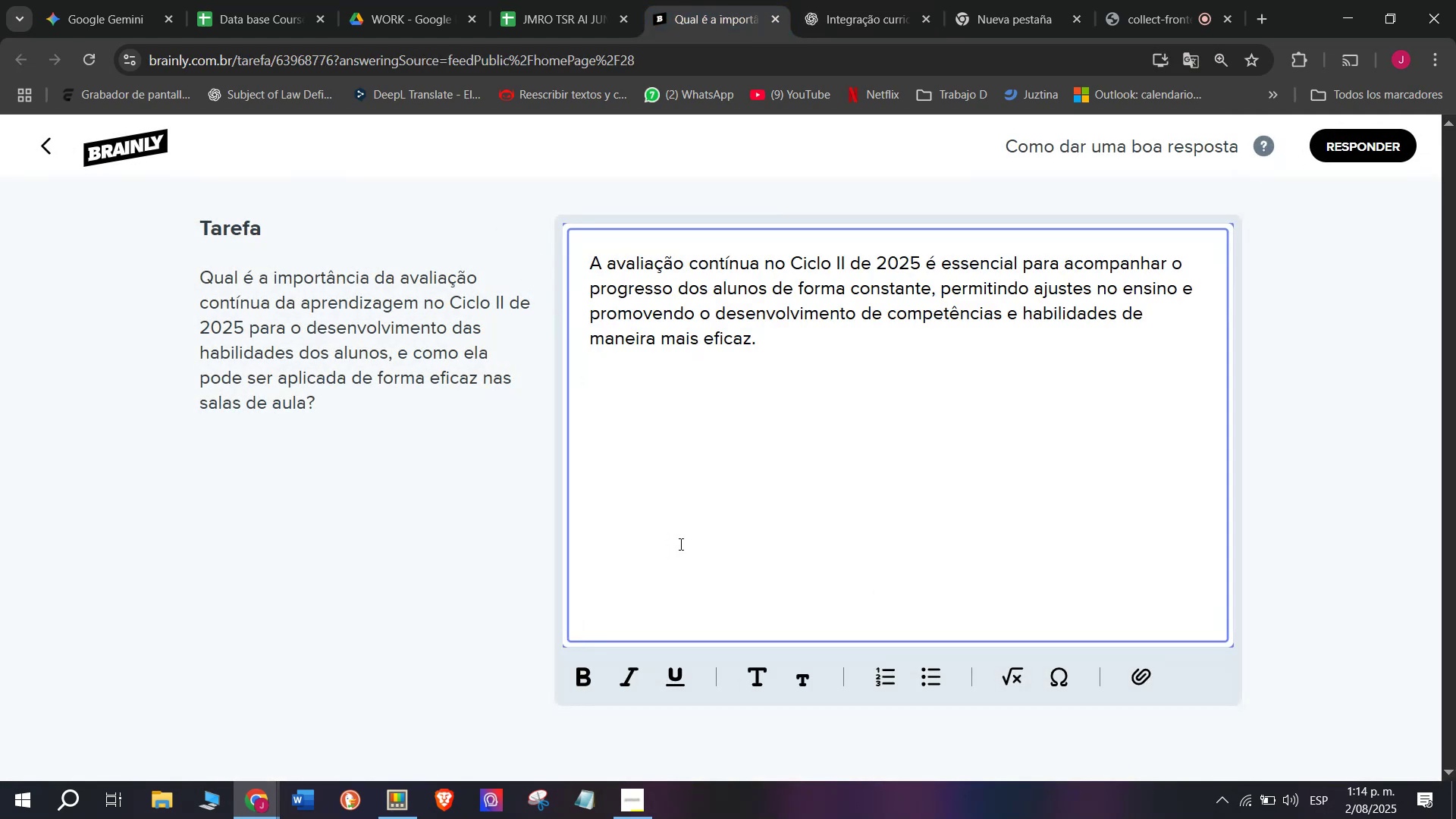 
key(Enter)
 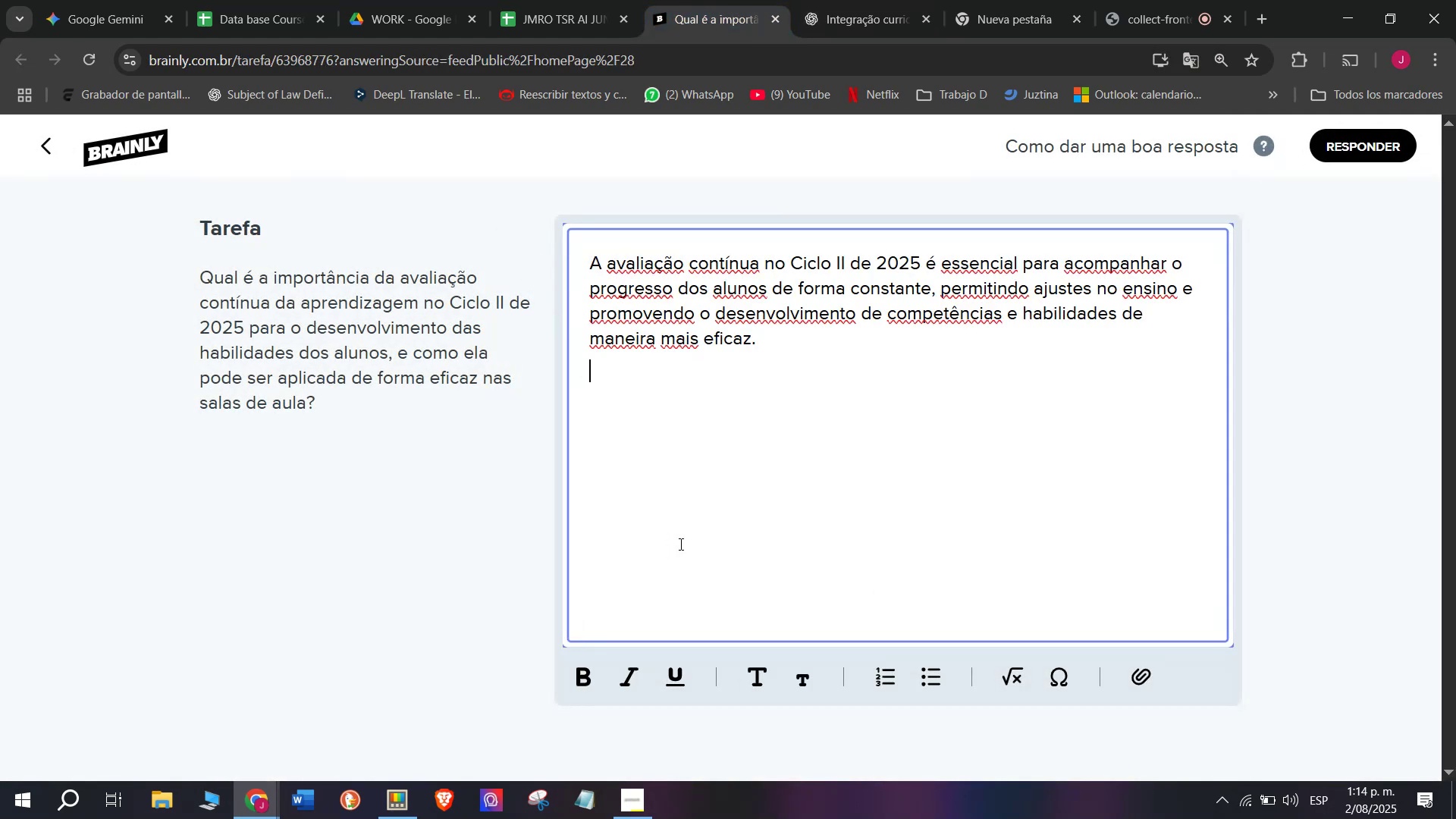 
key(Enter)
 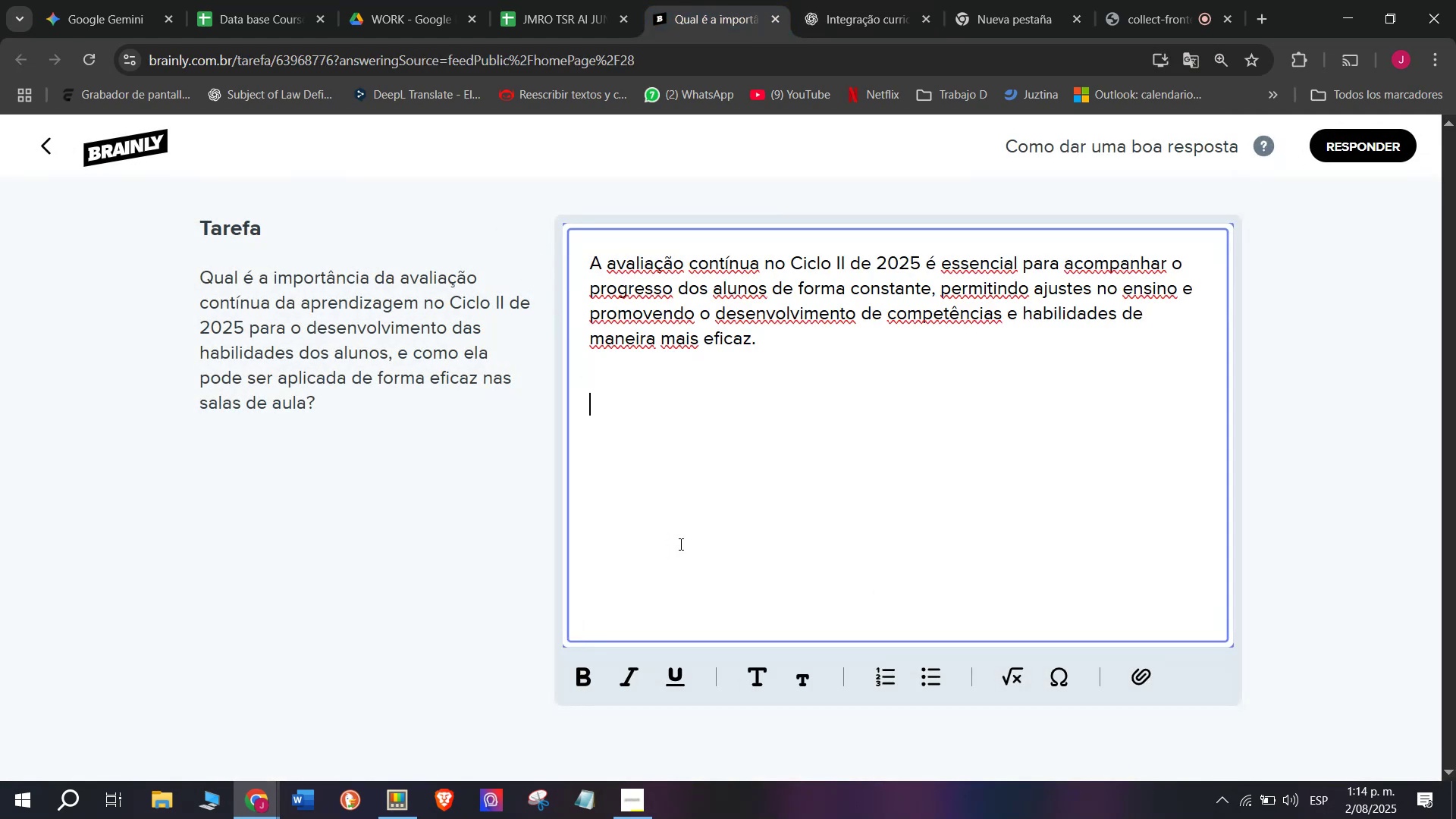 
key(Meta+MetaLeft)
 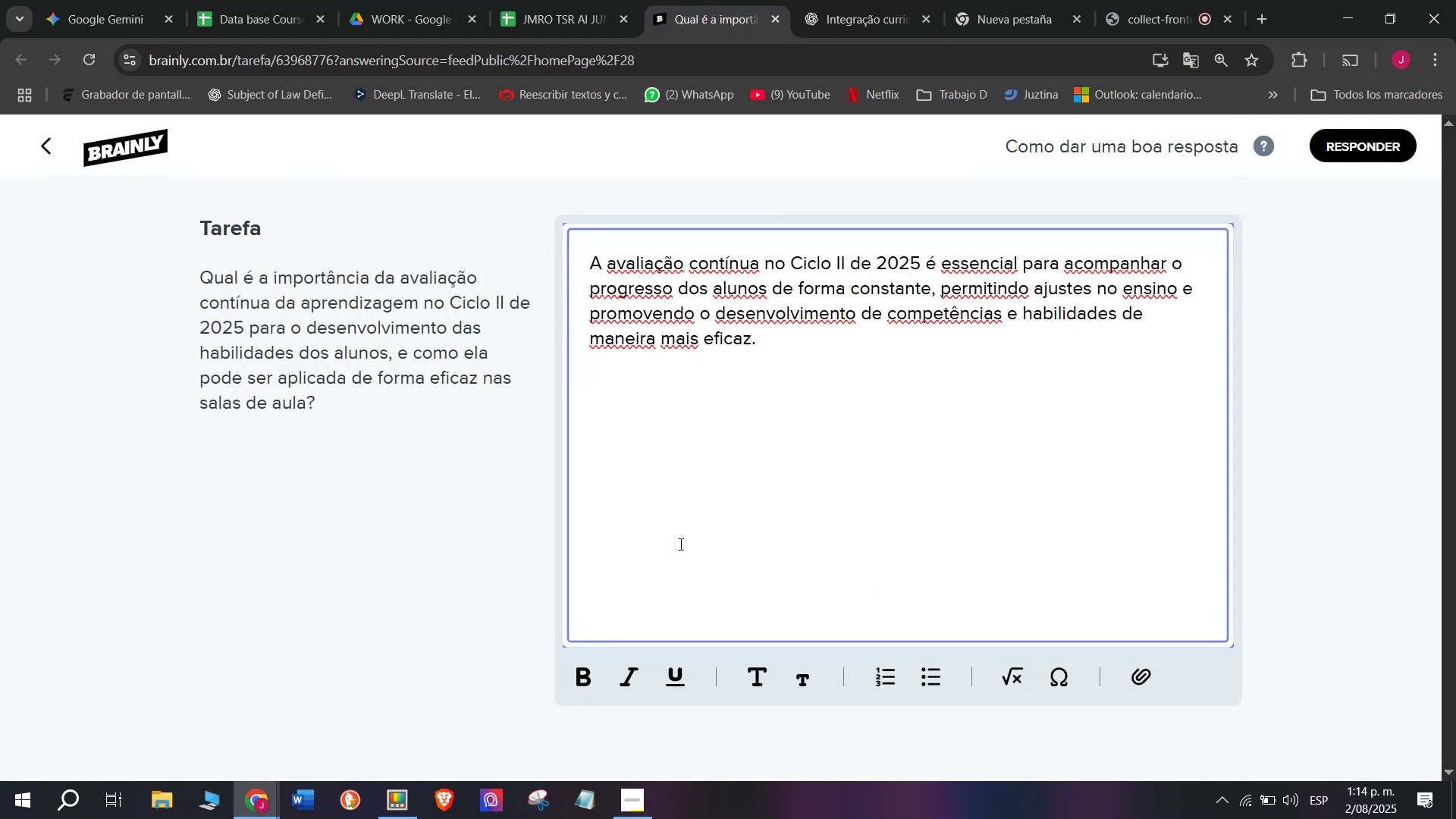 
key(Meta+V)
 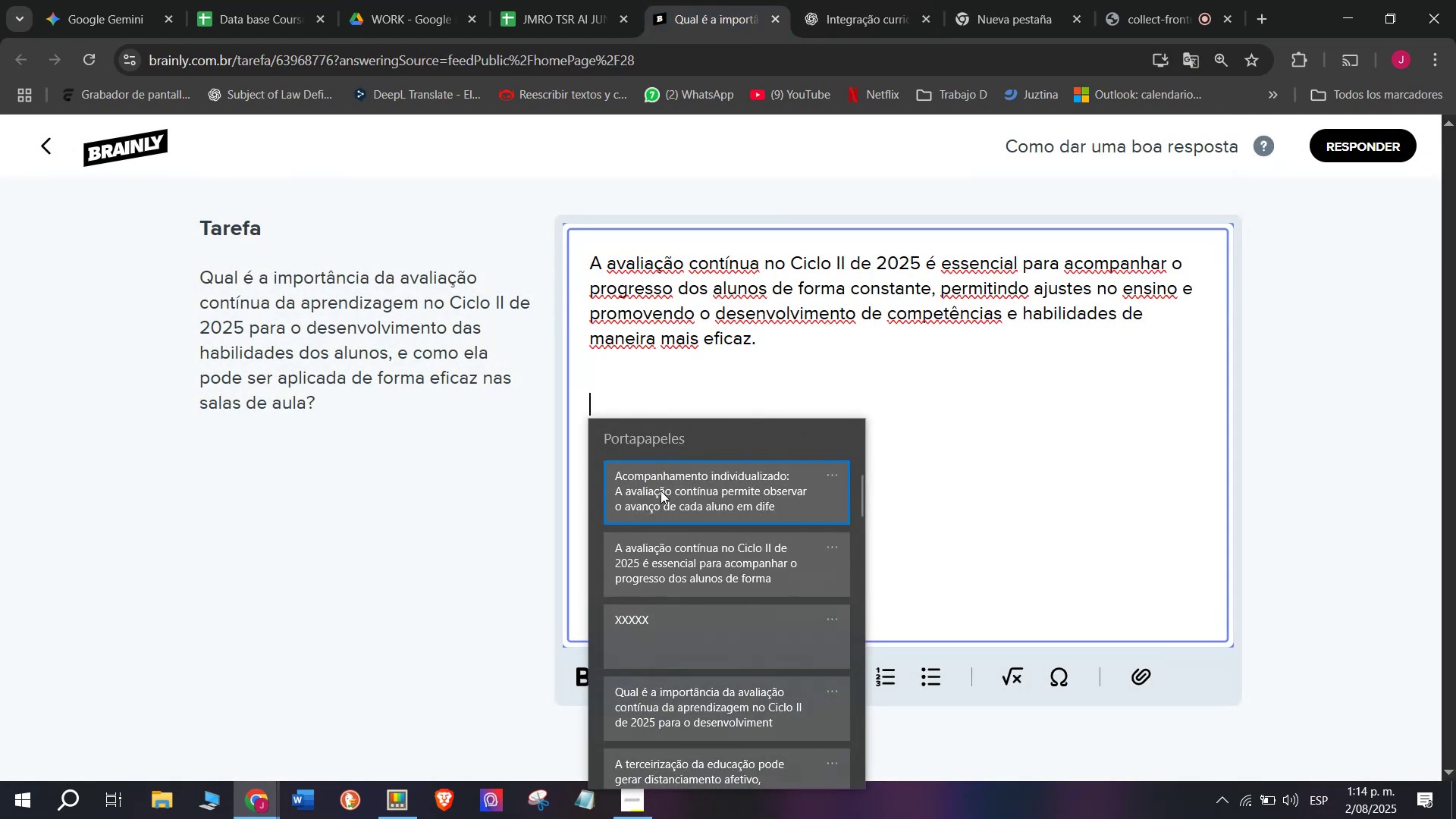 
left_click([661, 491])
 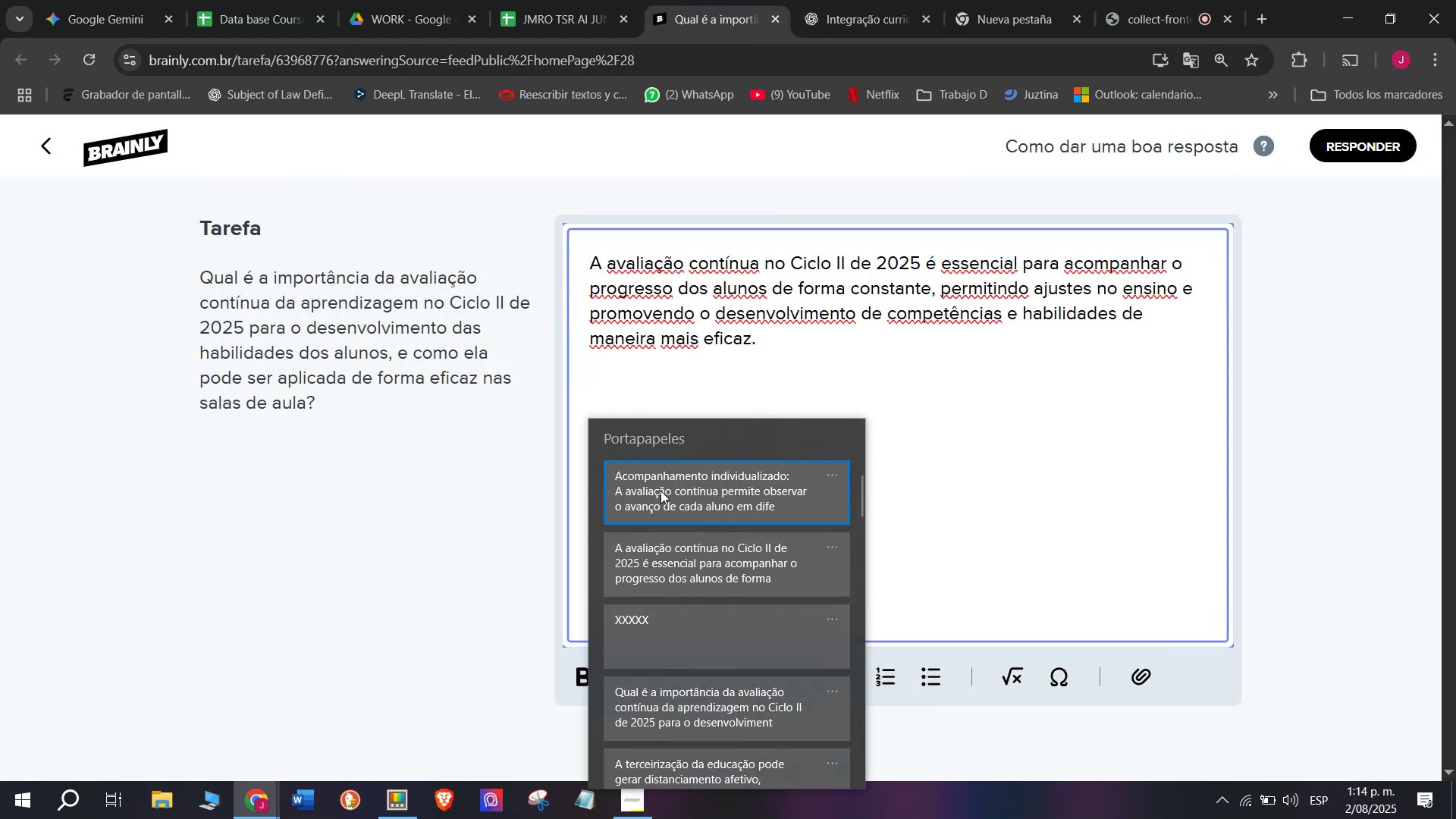 
key(Control+ControlLeft)
 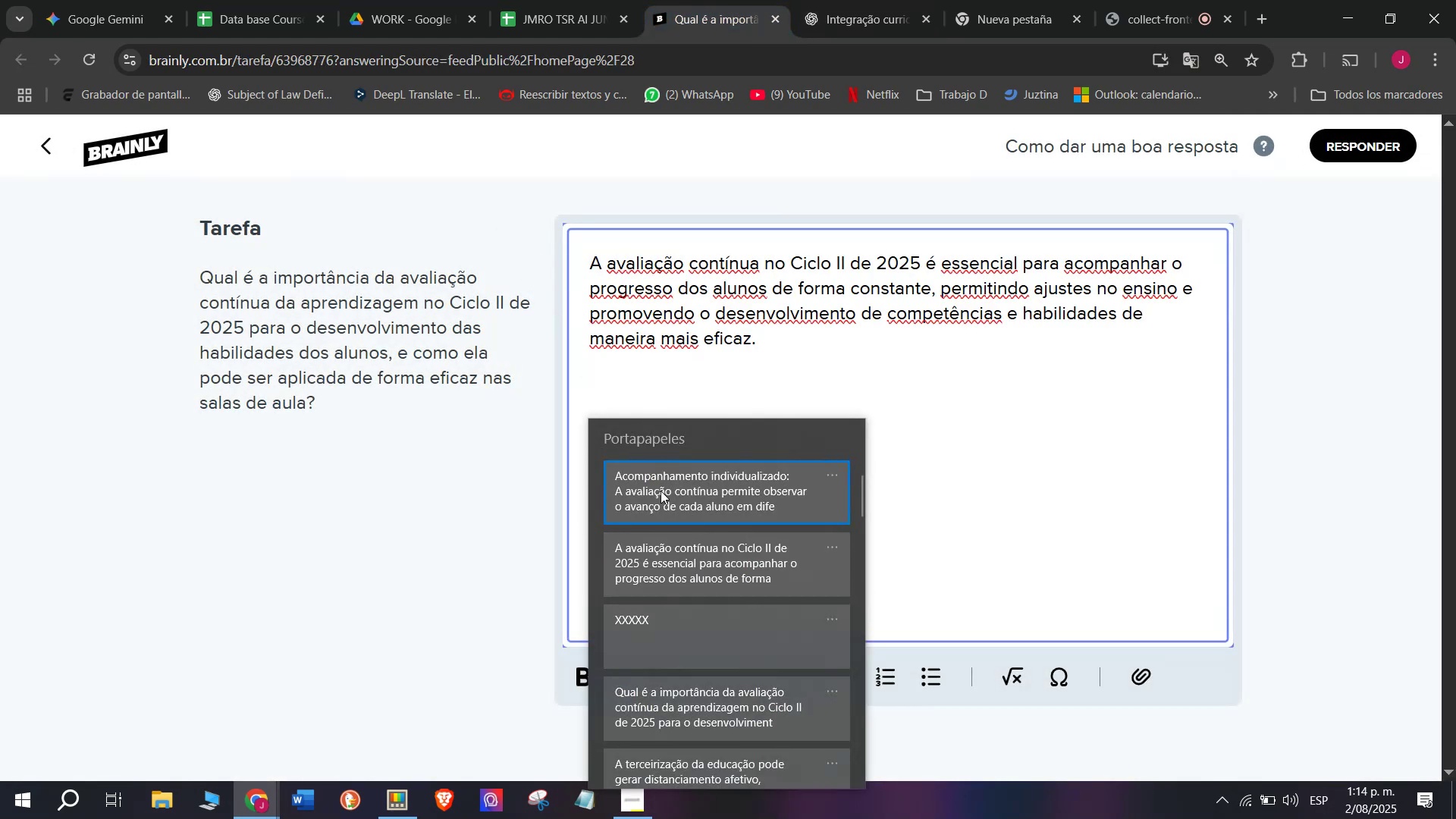 
key(Control+V)
 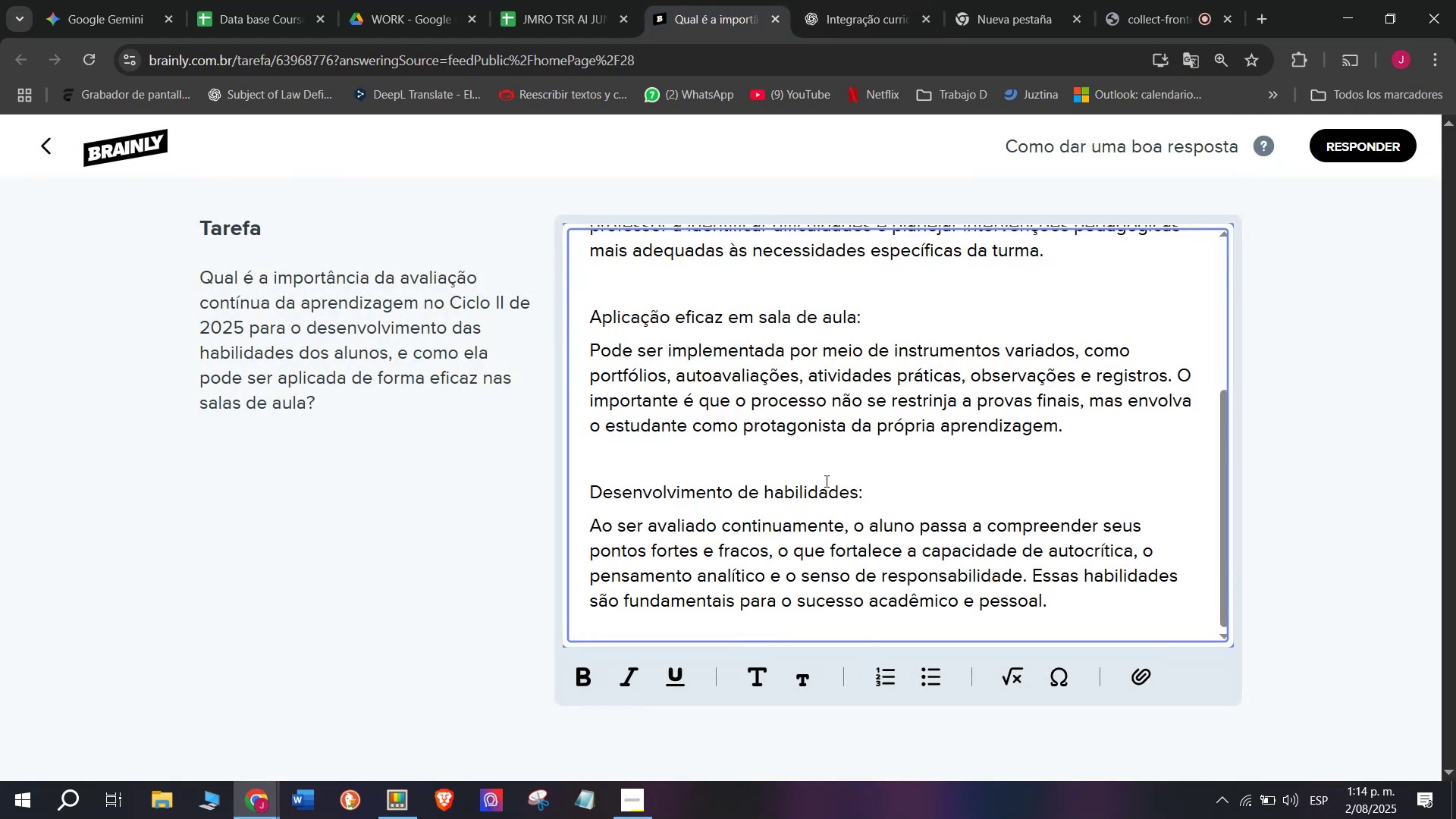 
left_click([864, 494])
 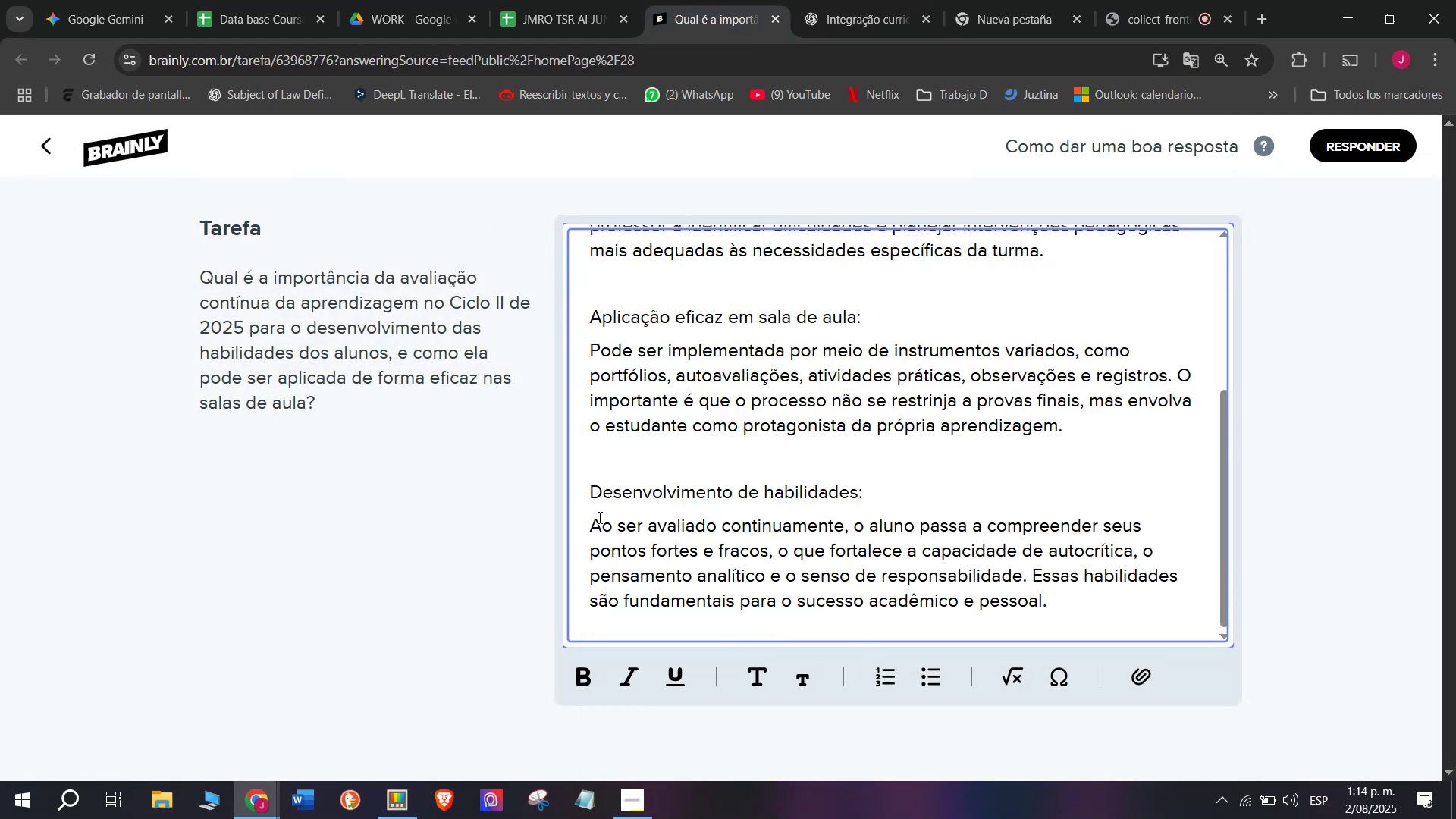 
left_click([584, 524])
 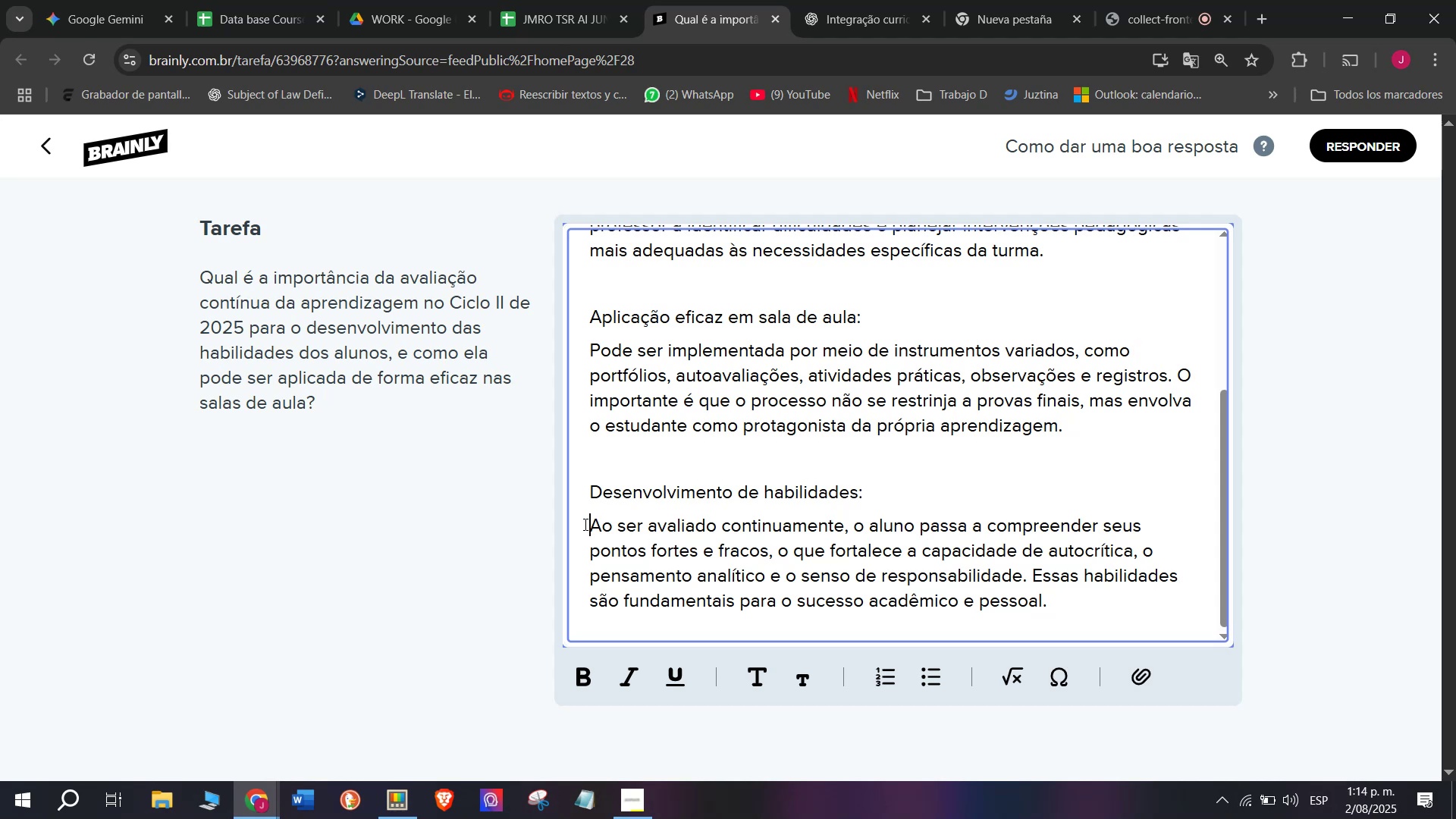 
key(Backspace)
 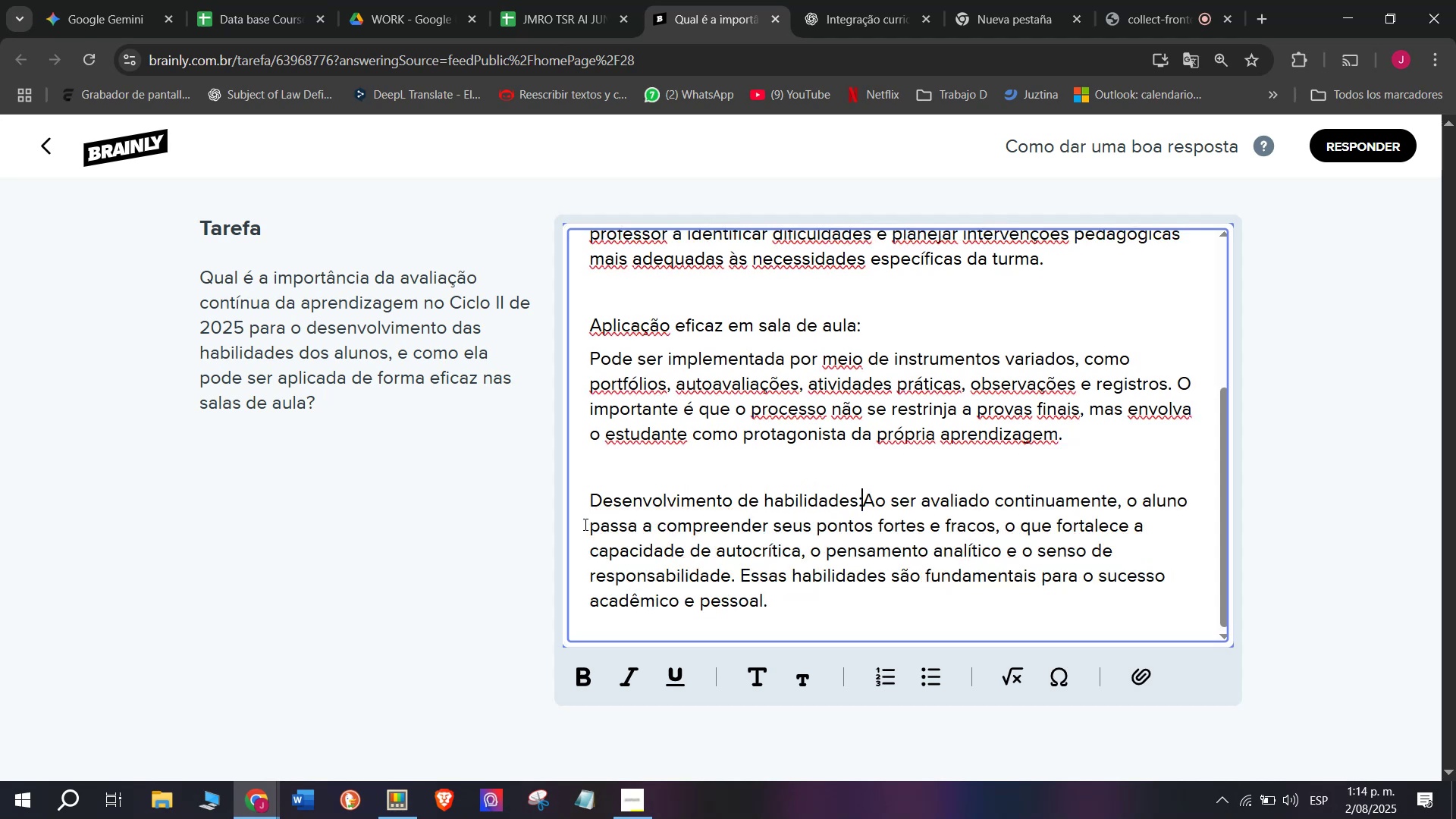 
key(Space)
 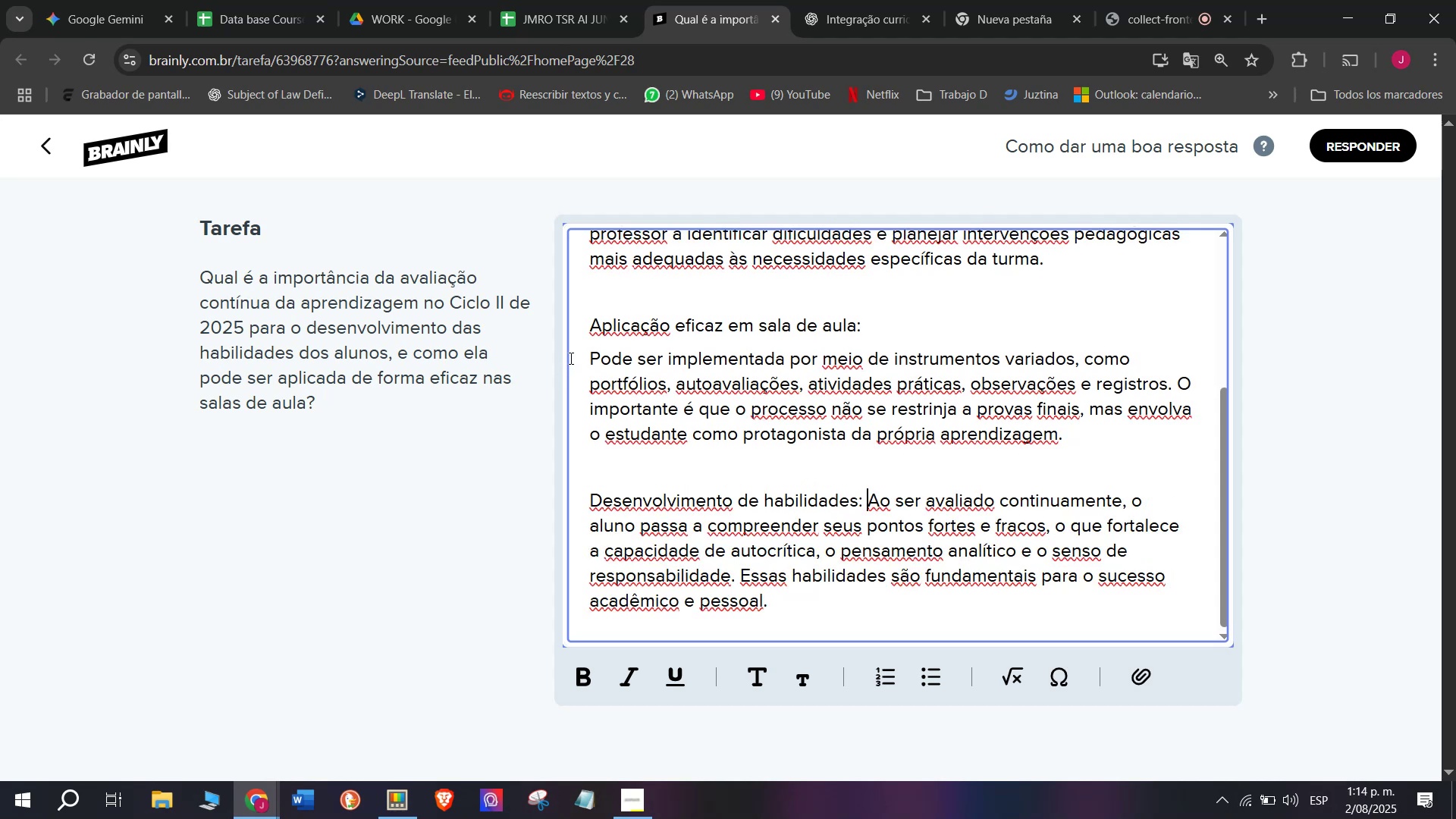 
left_click([586, 353])
 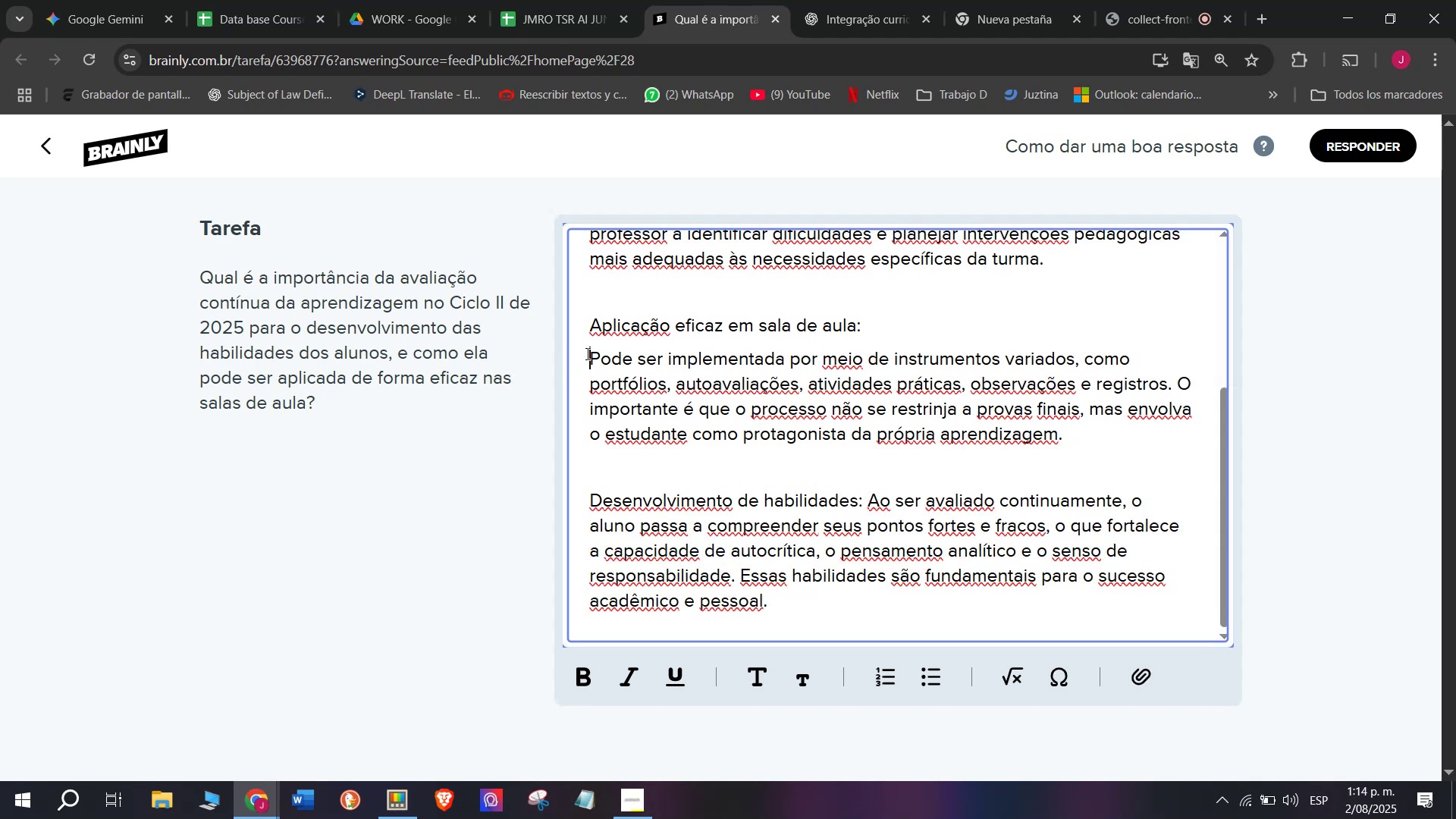 
key(Backspace)
 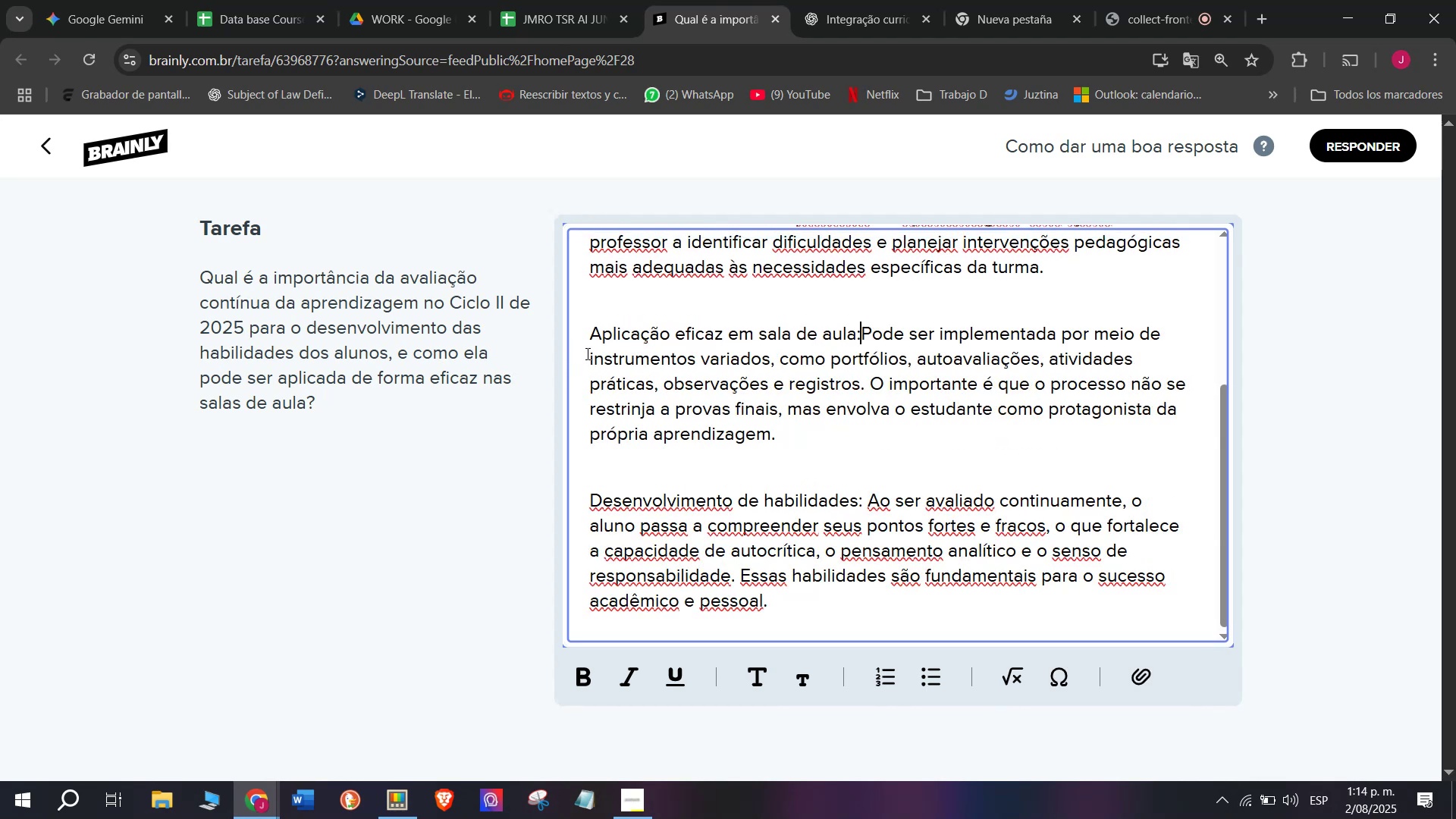 
key(Space)
 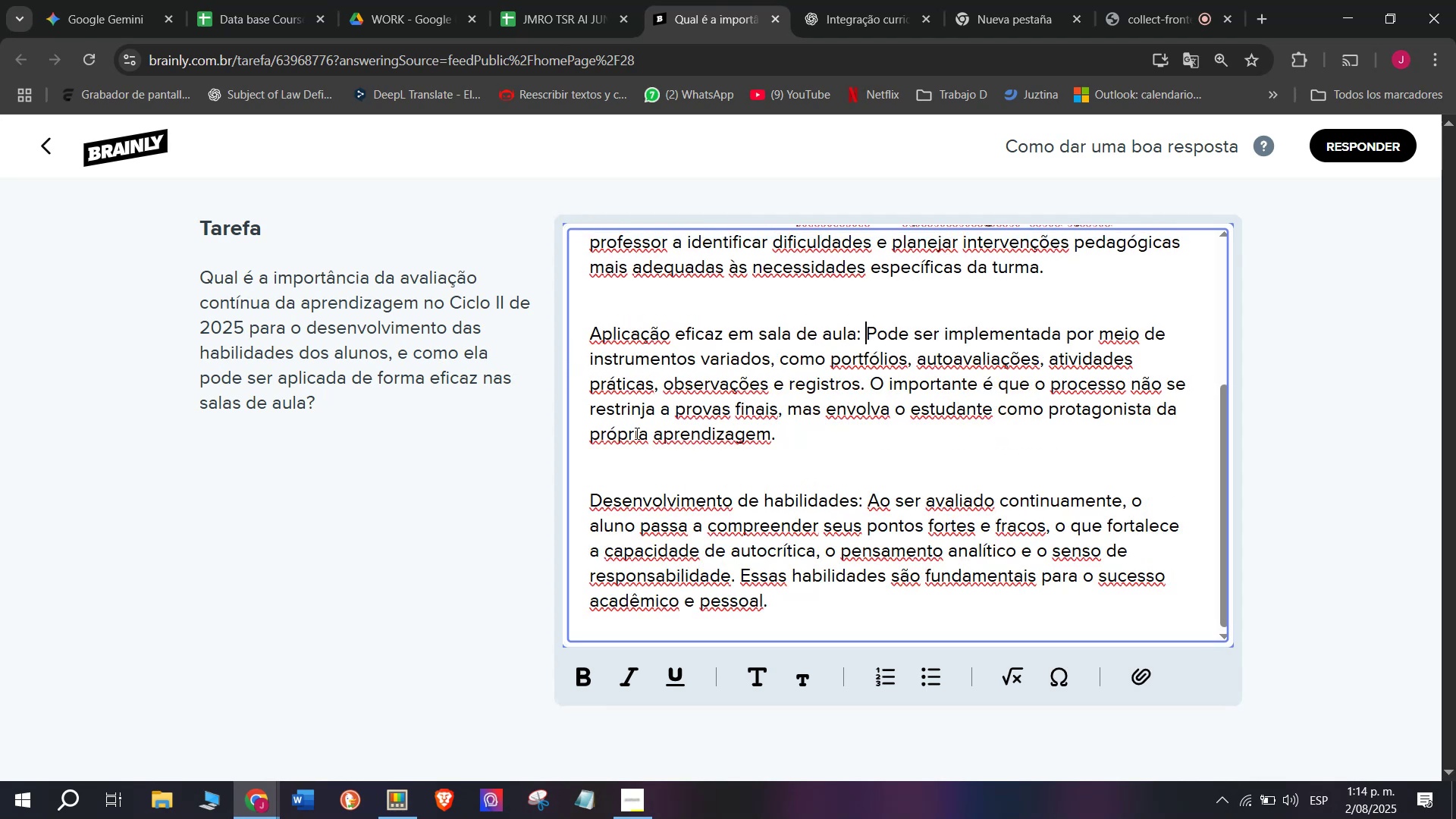 
scroll: coordinate [637, 437], scroll_direction: up, amount: 1.0
 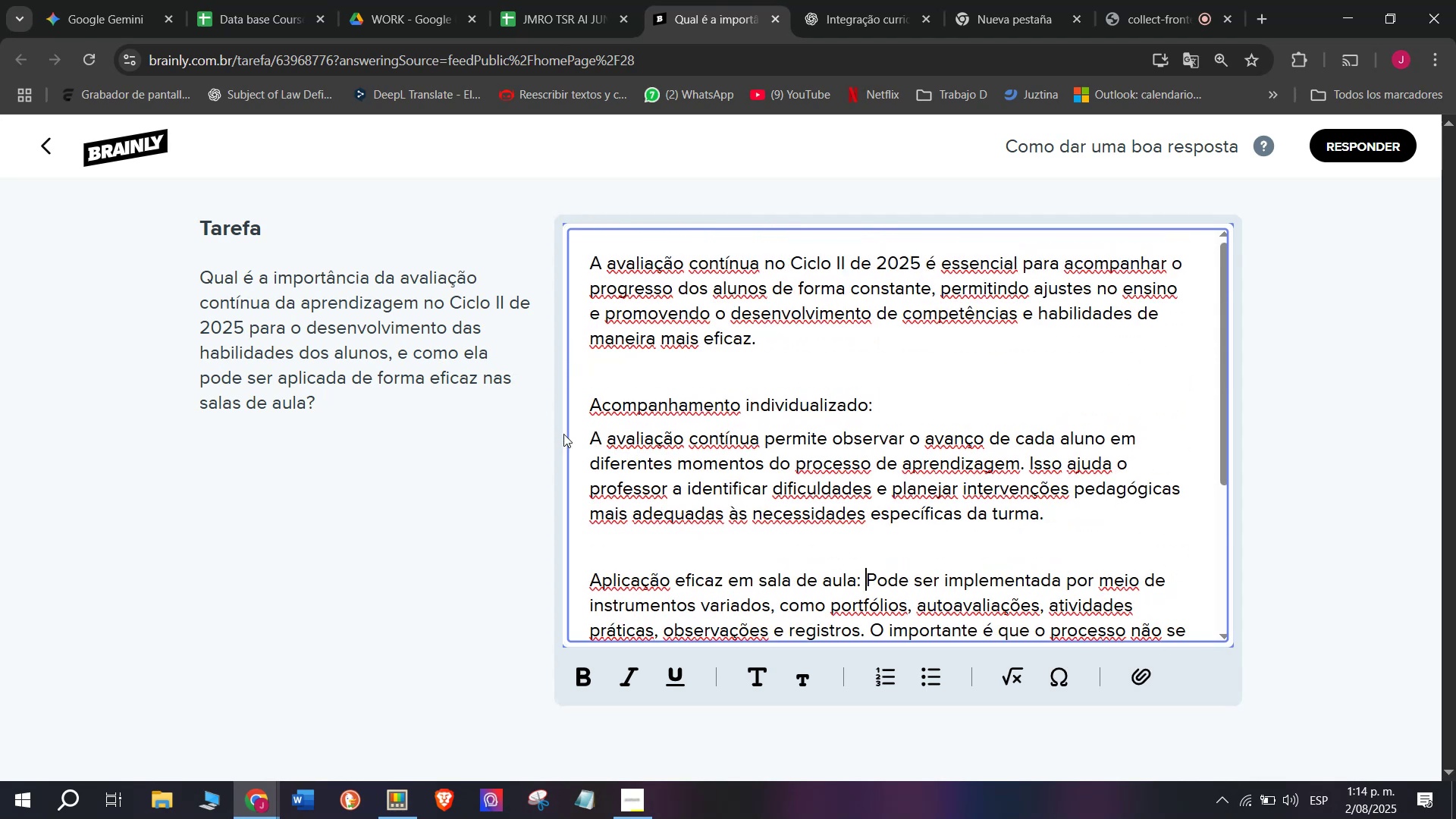 
left_click([594, 437])
 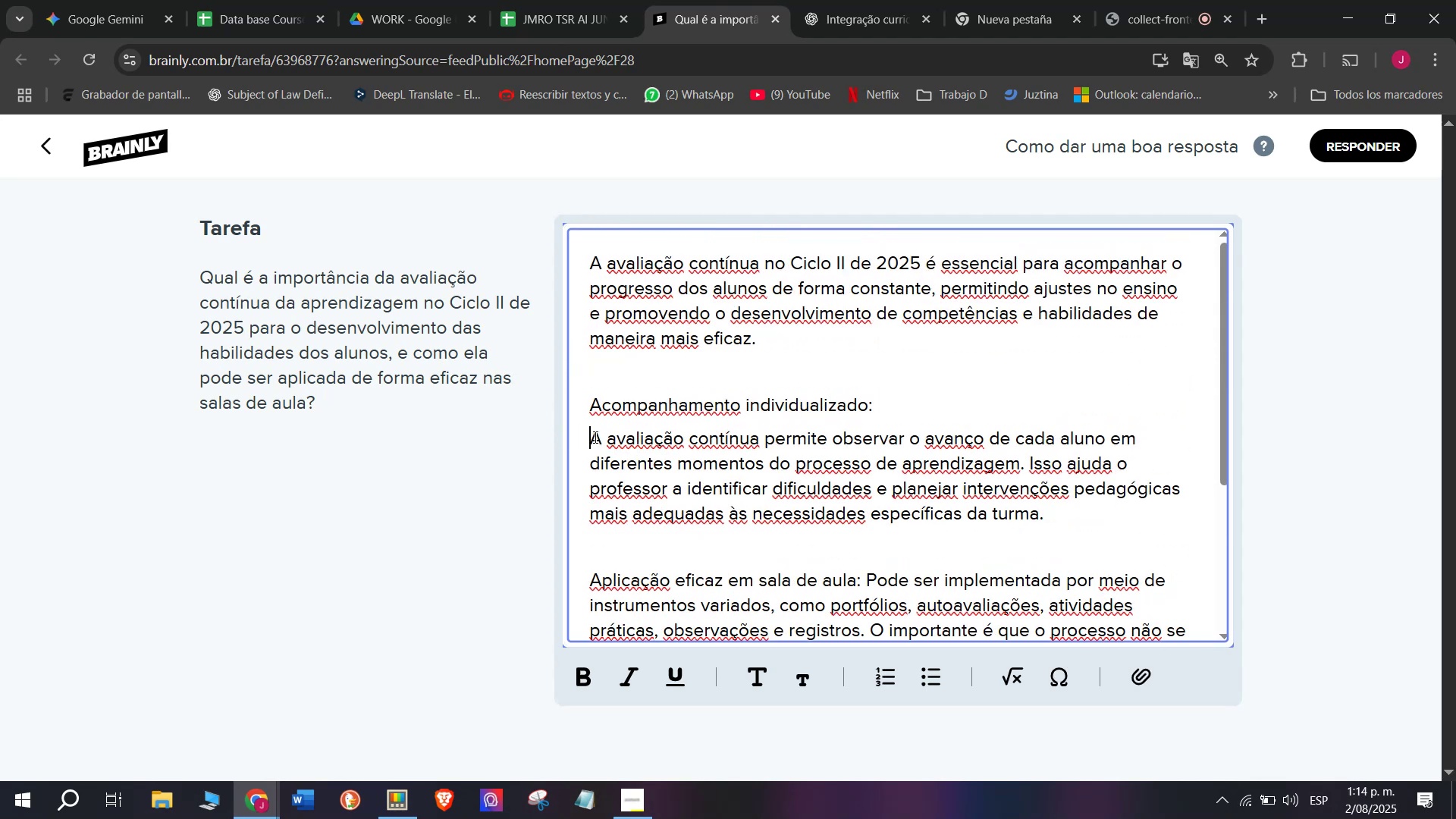 
key(Backspace)
 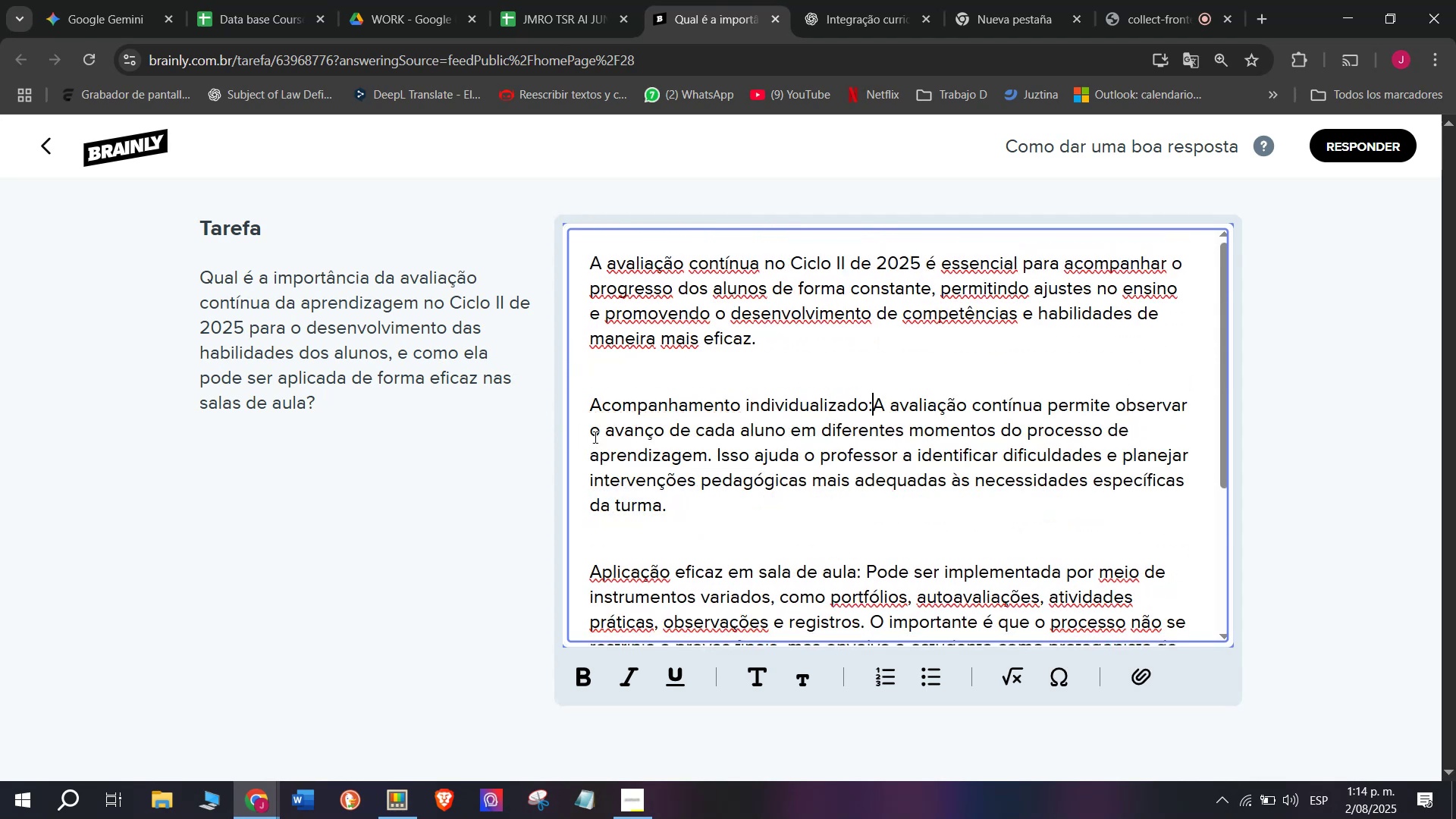 
key(Space)
 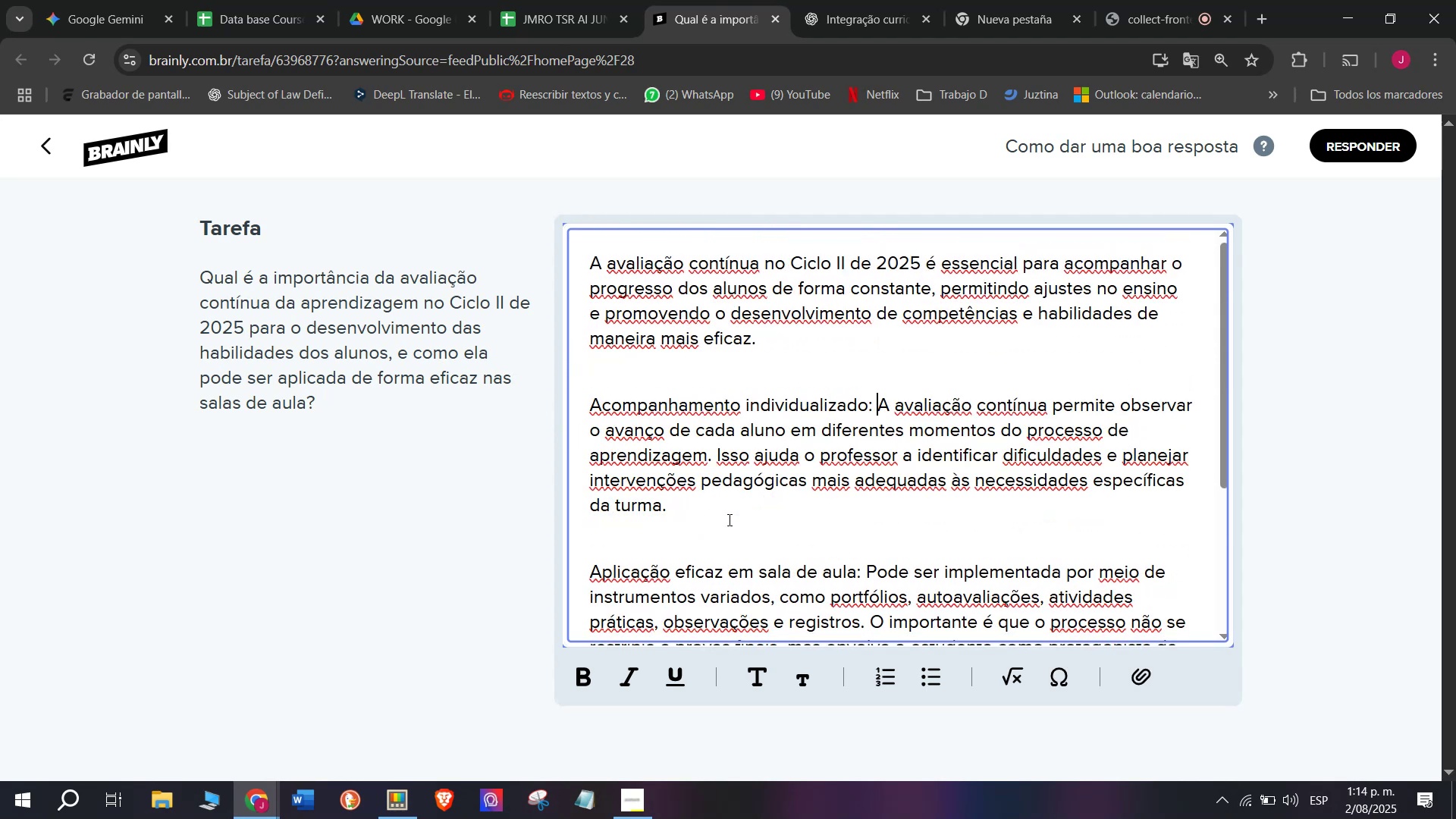 
scroll: coordinate [733, 521], scroll_direction: down, amount: 6.0
 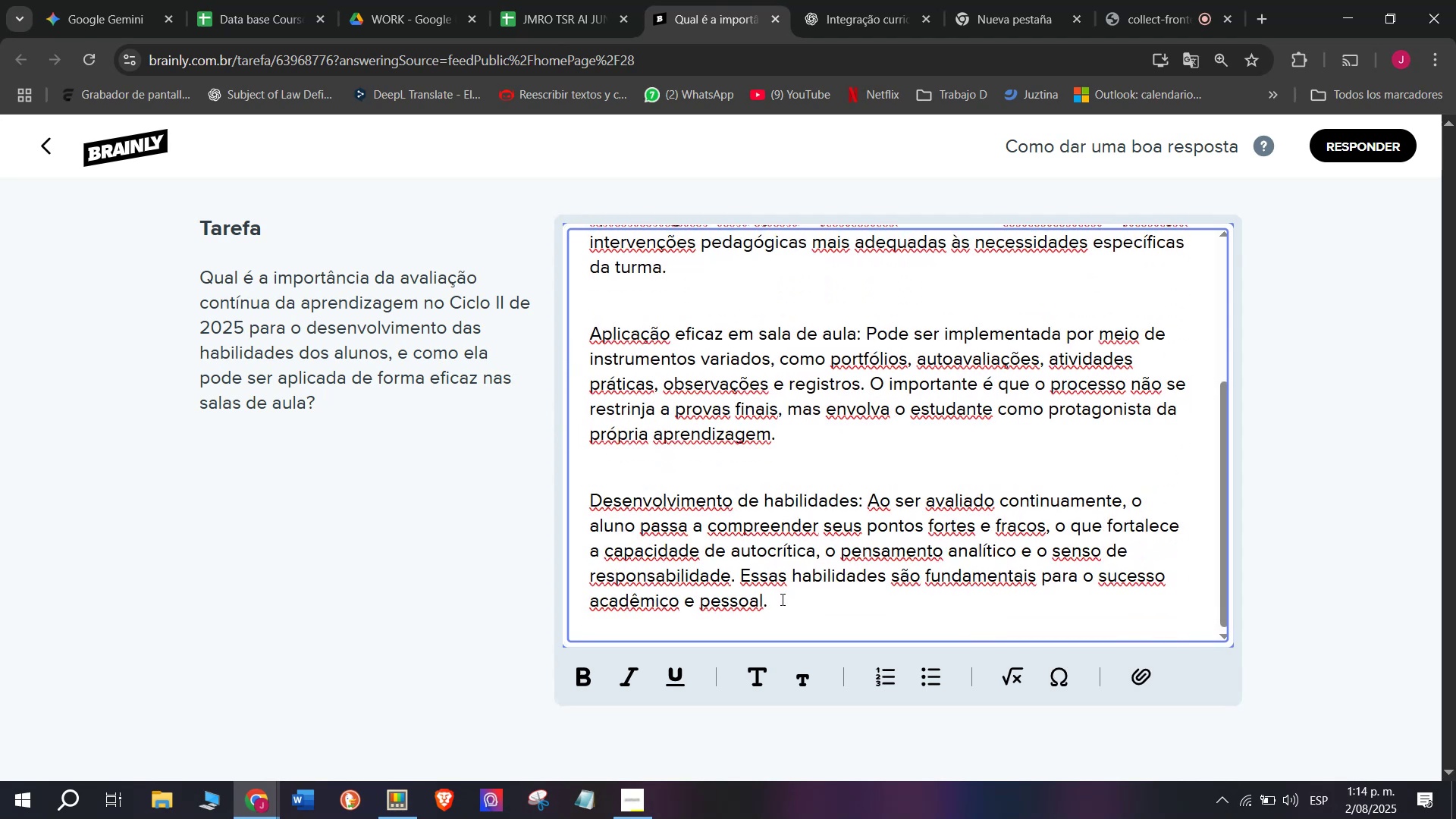 
left_click_drag(start_coordinate=[785, 598], to_coordinate=[532, 129])
 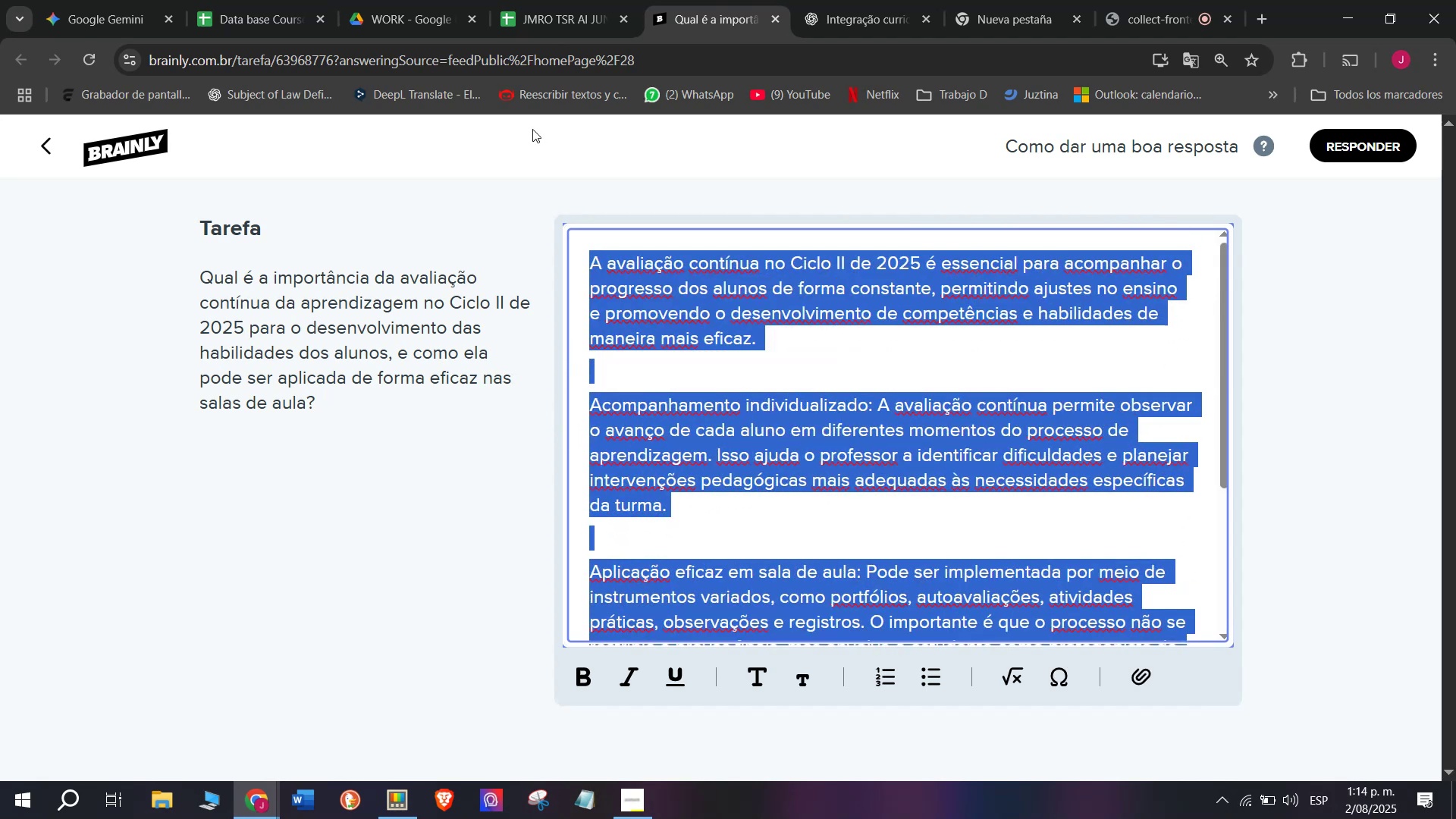 
key(Control+C)
 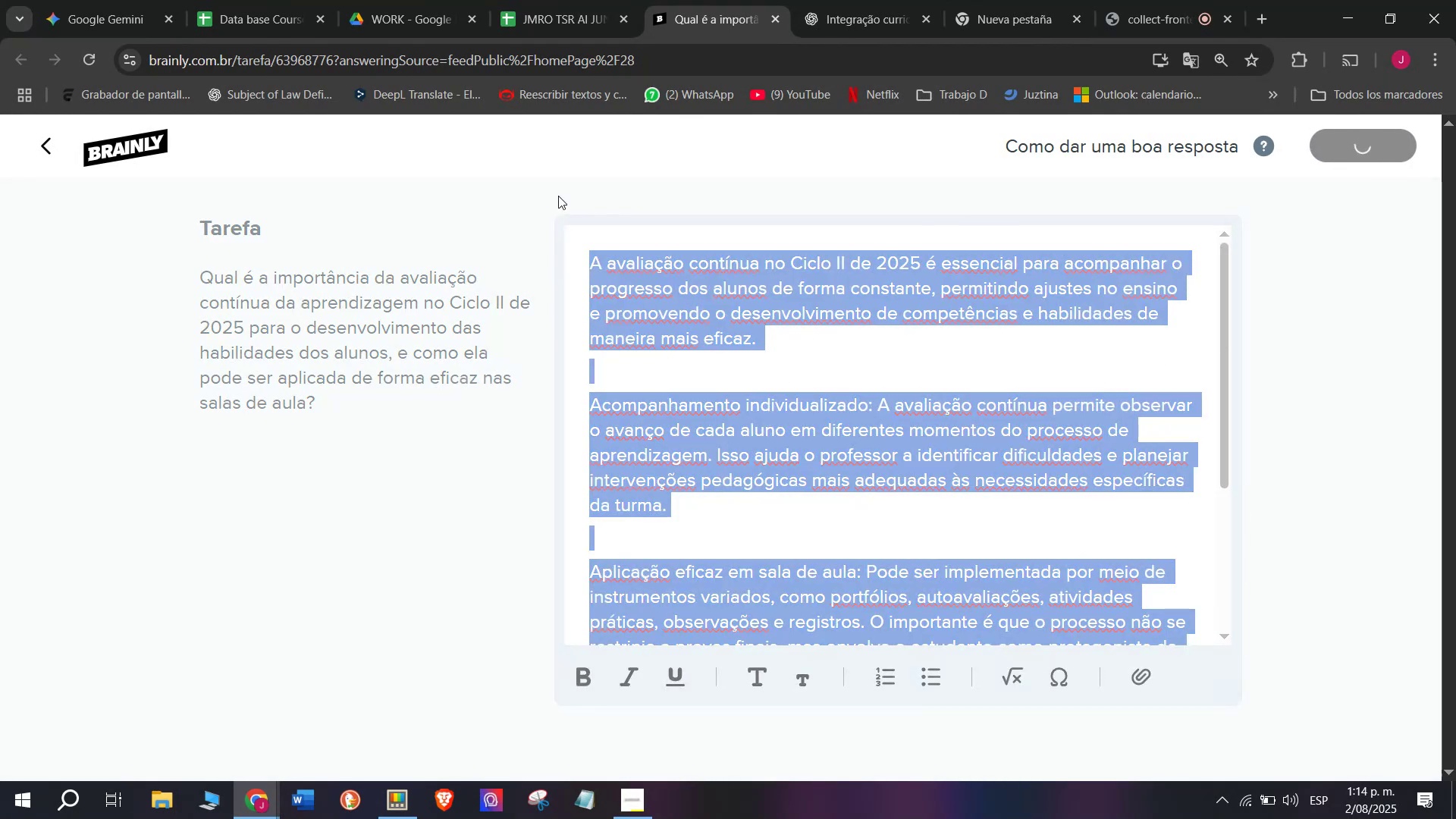 
left_click([535, 0])
 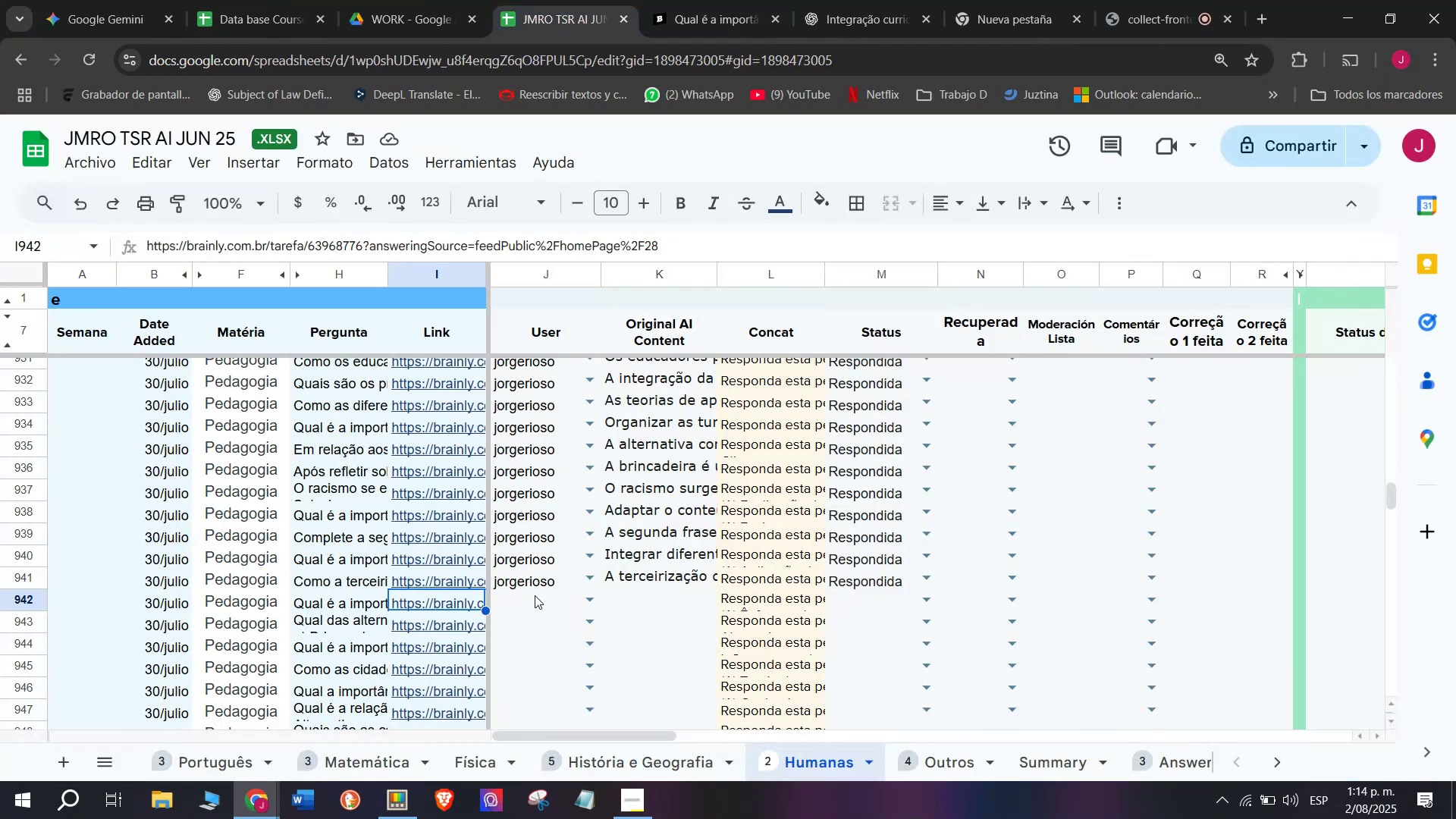 
left_click([532, 600])
 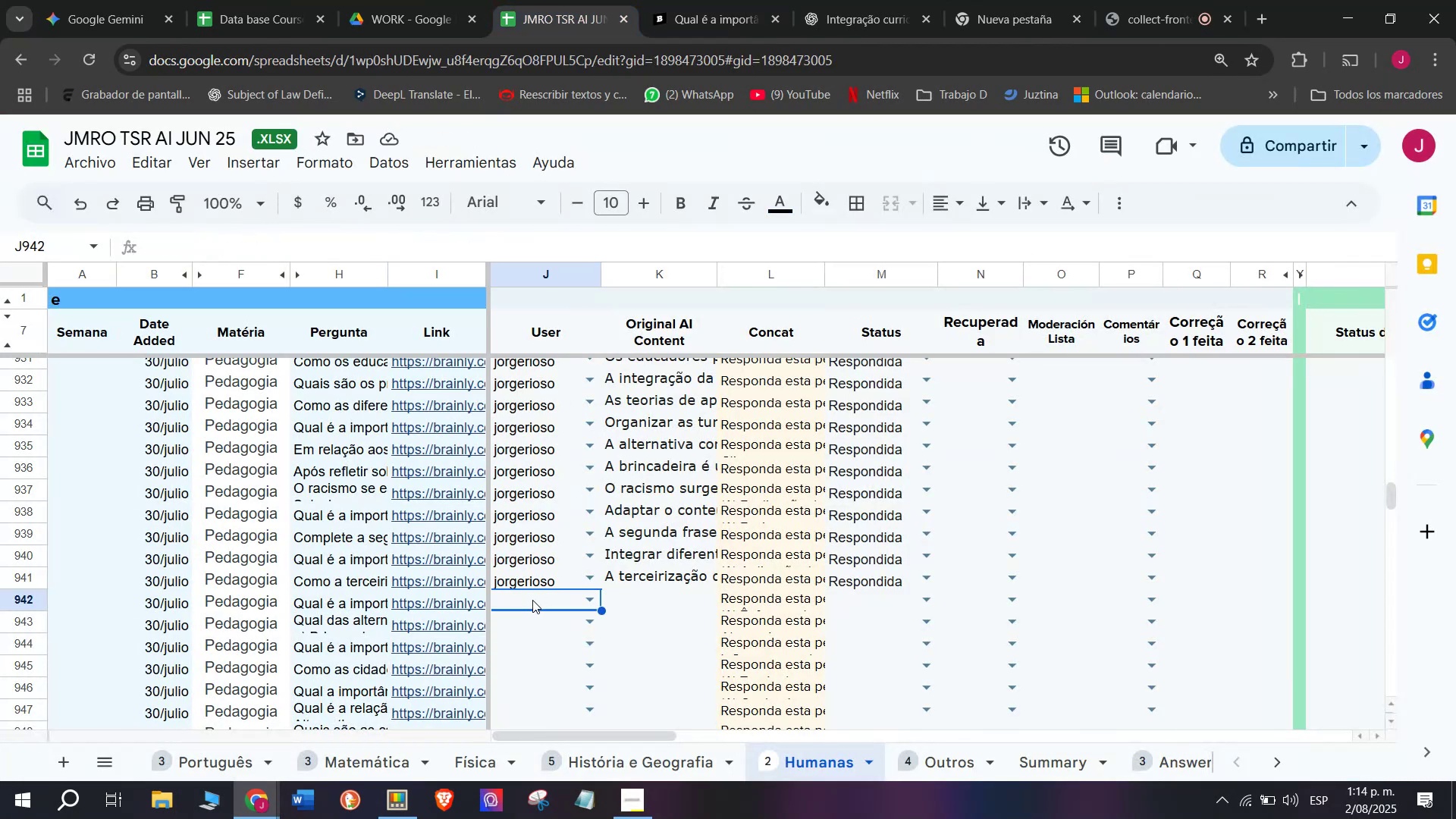 
key(J)
 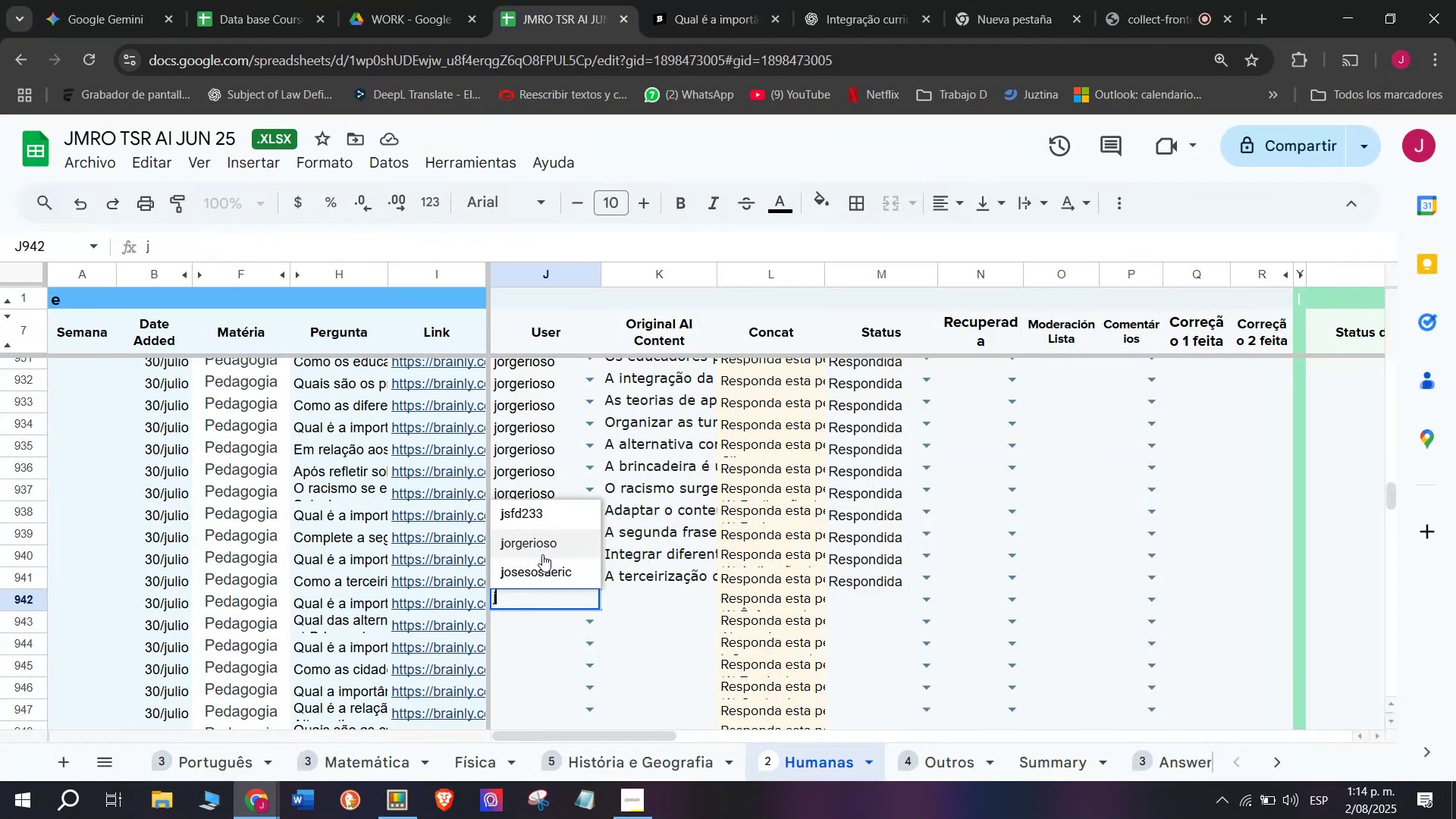 
left_click([544, 548])
 